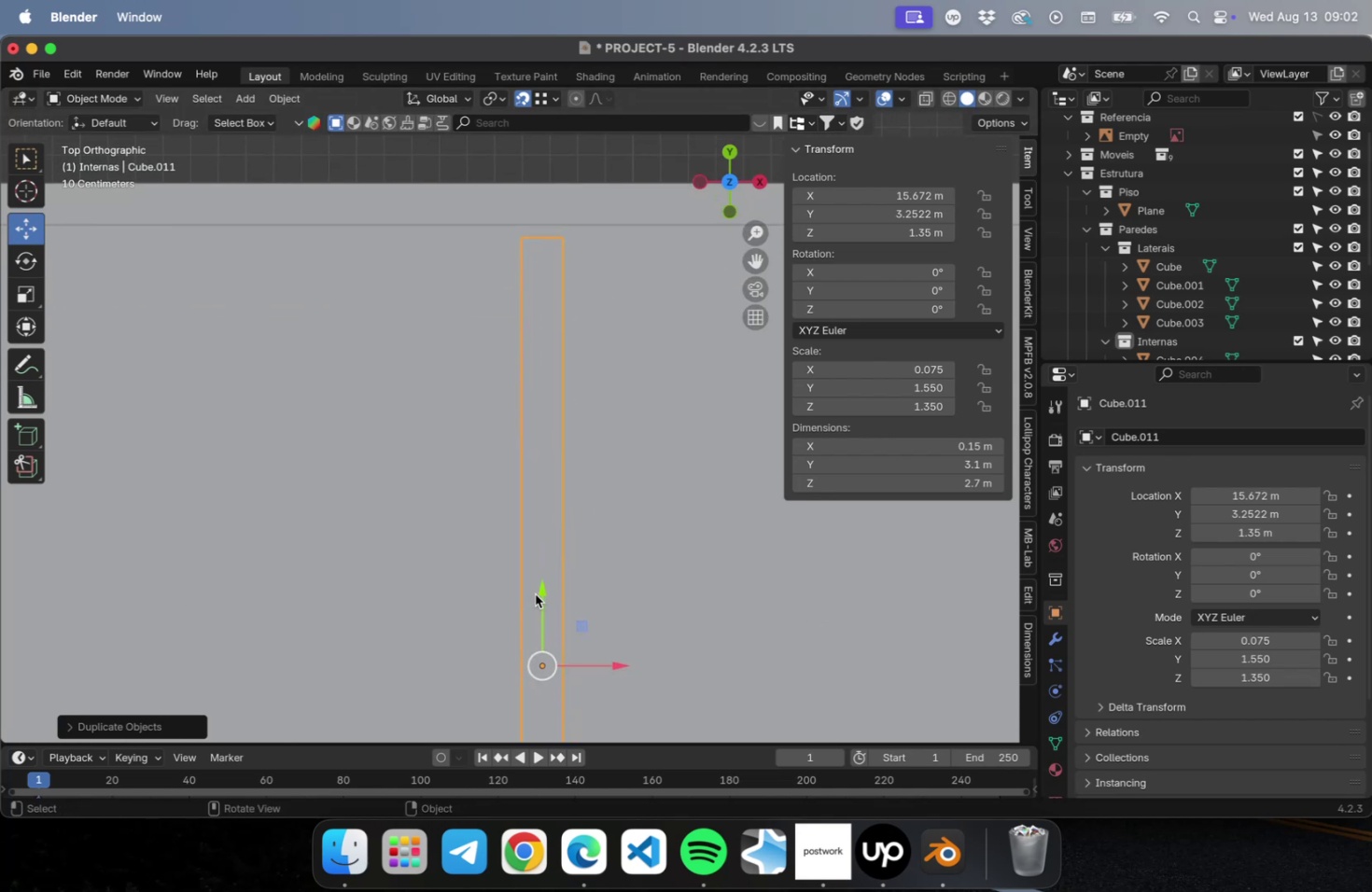 
left_click_drag(start_coordinate=[538, 592], to_coordinate=[542, 577])
 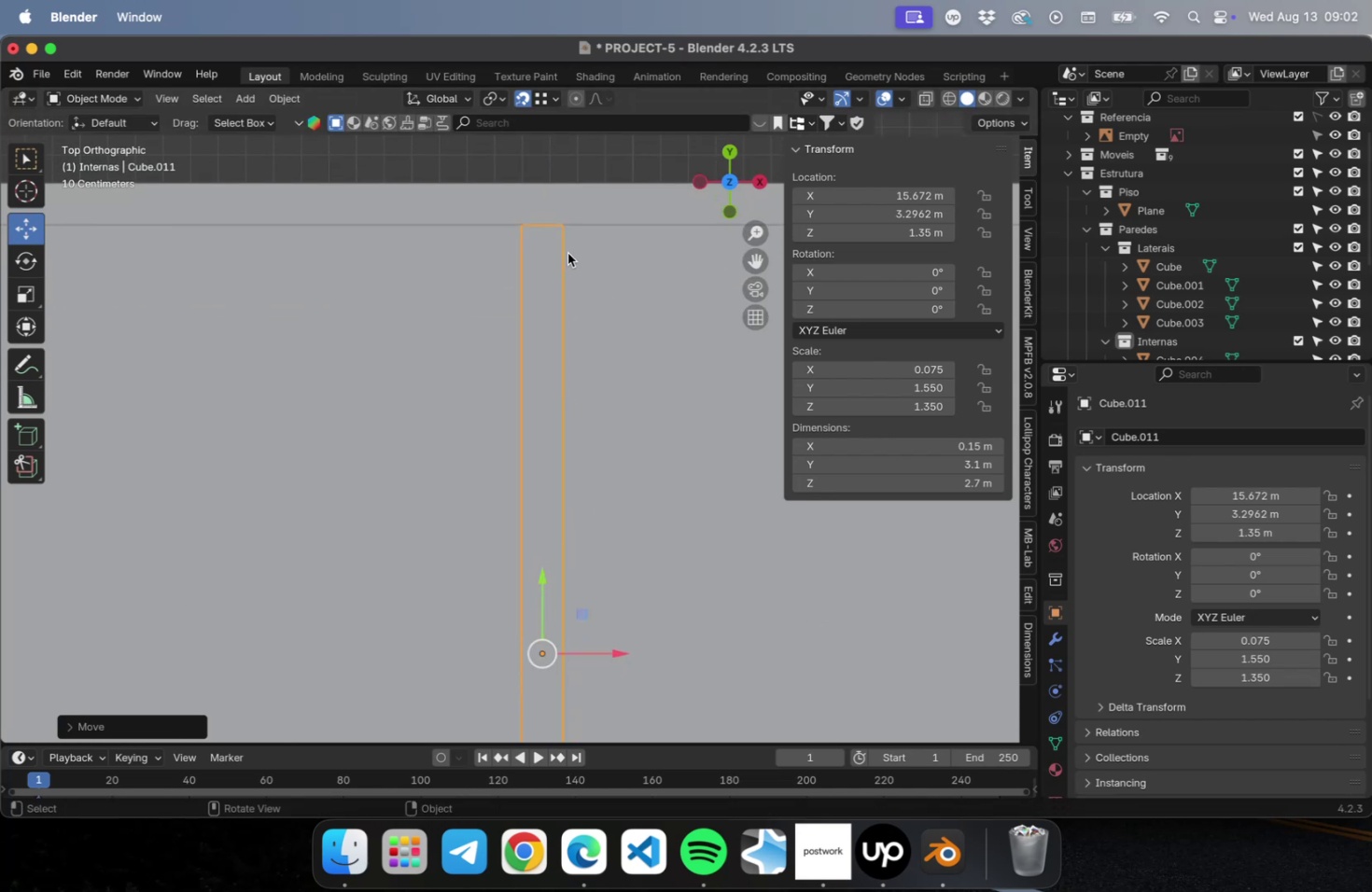 
hold_key(key=ShiftLeft, duration=0.41)
 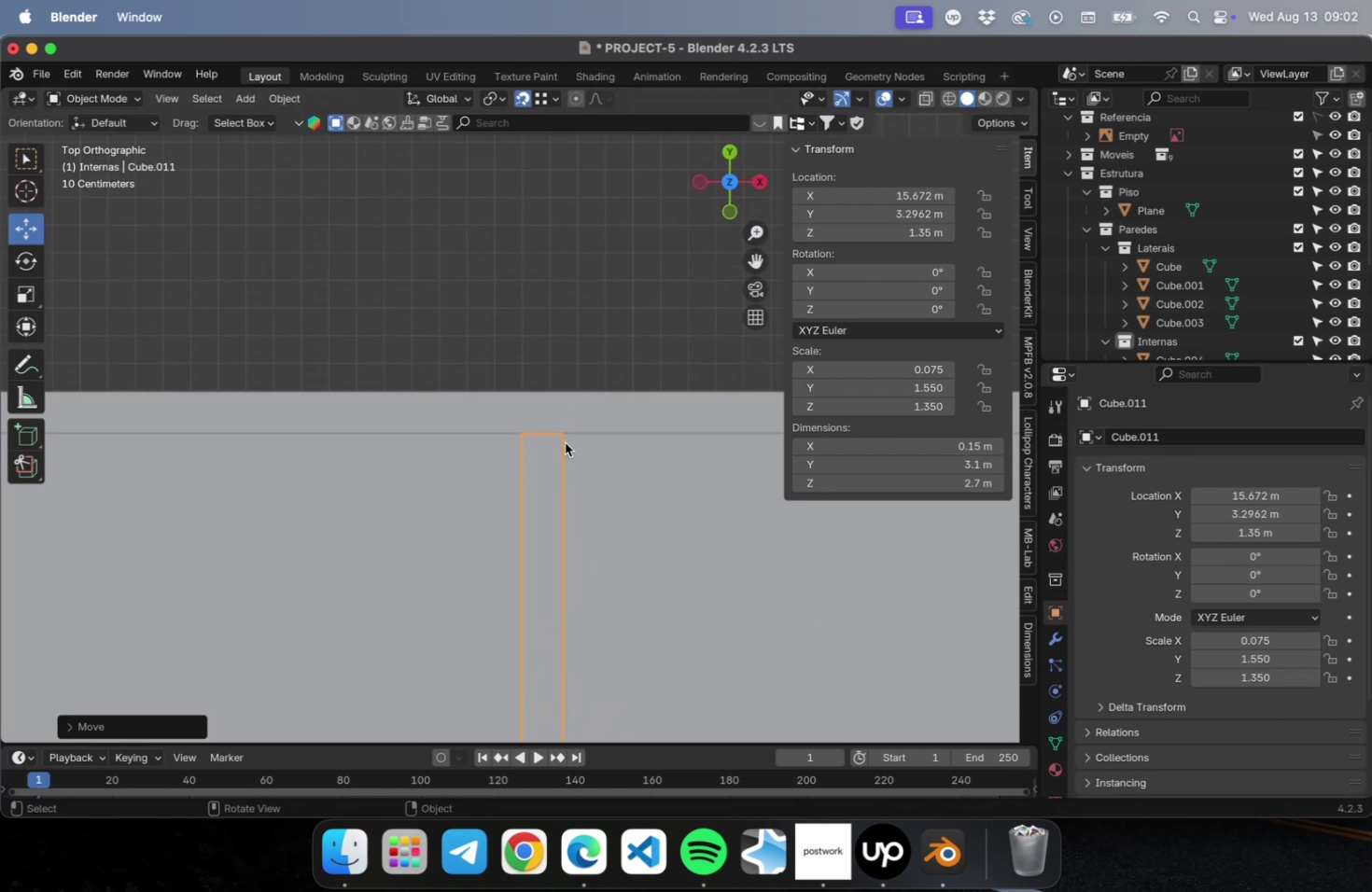 
scroll: coordinate [567, 426], scroll_direction: up, amount: 37.0
 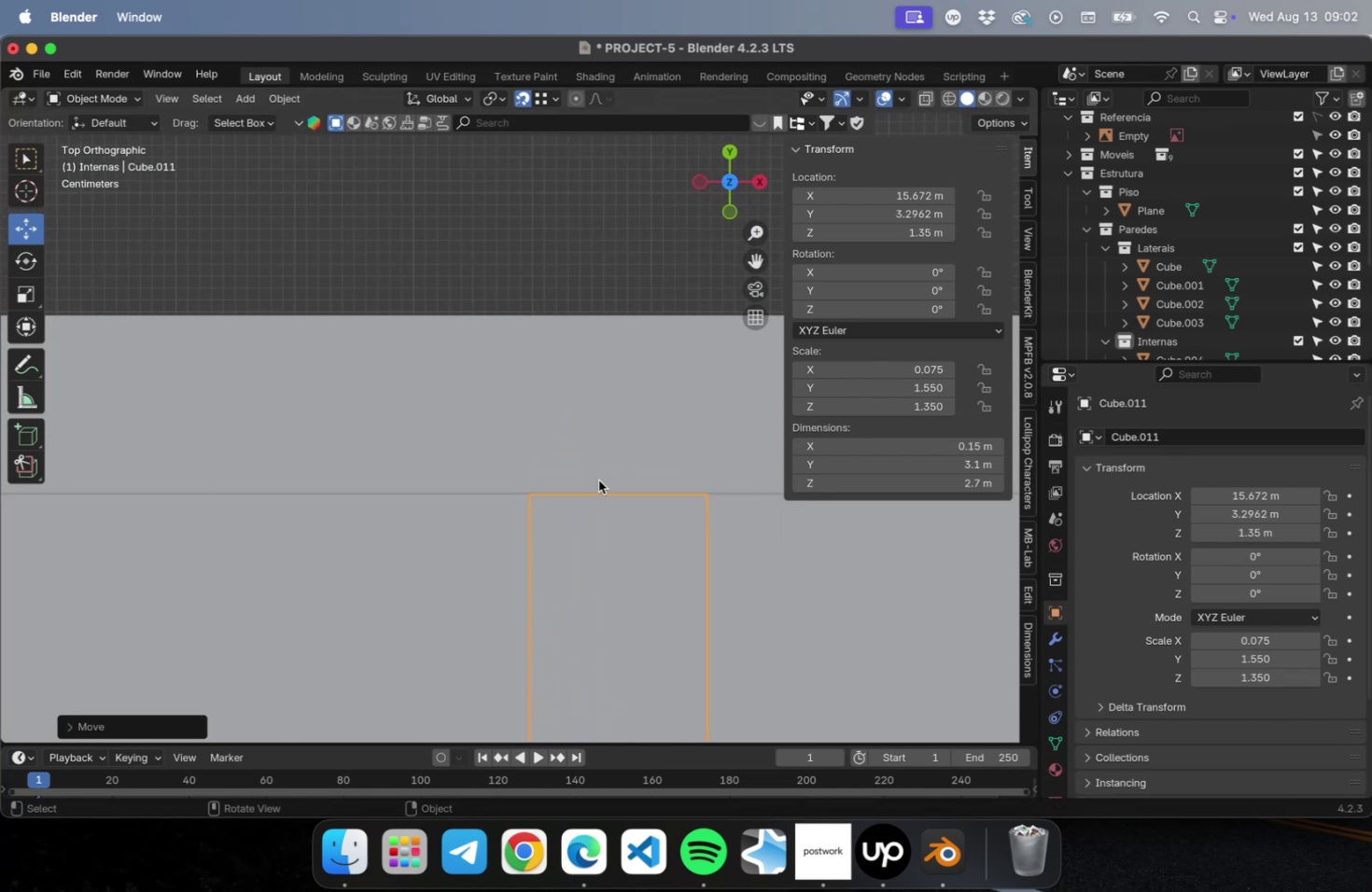 
scroll: coordinate [595, 509], scroll_direction: down, amount: 99.0
 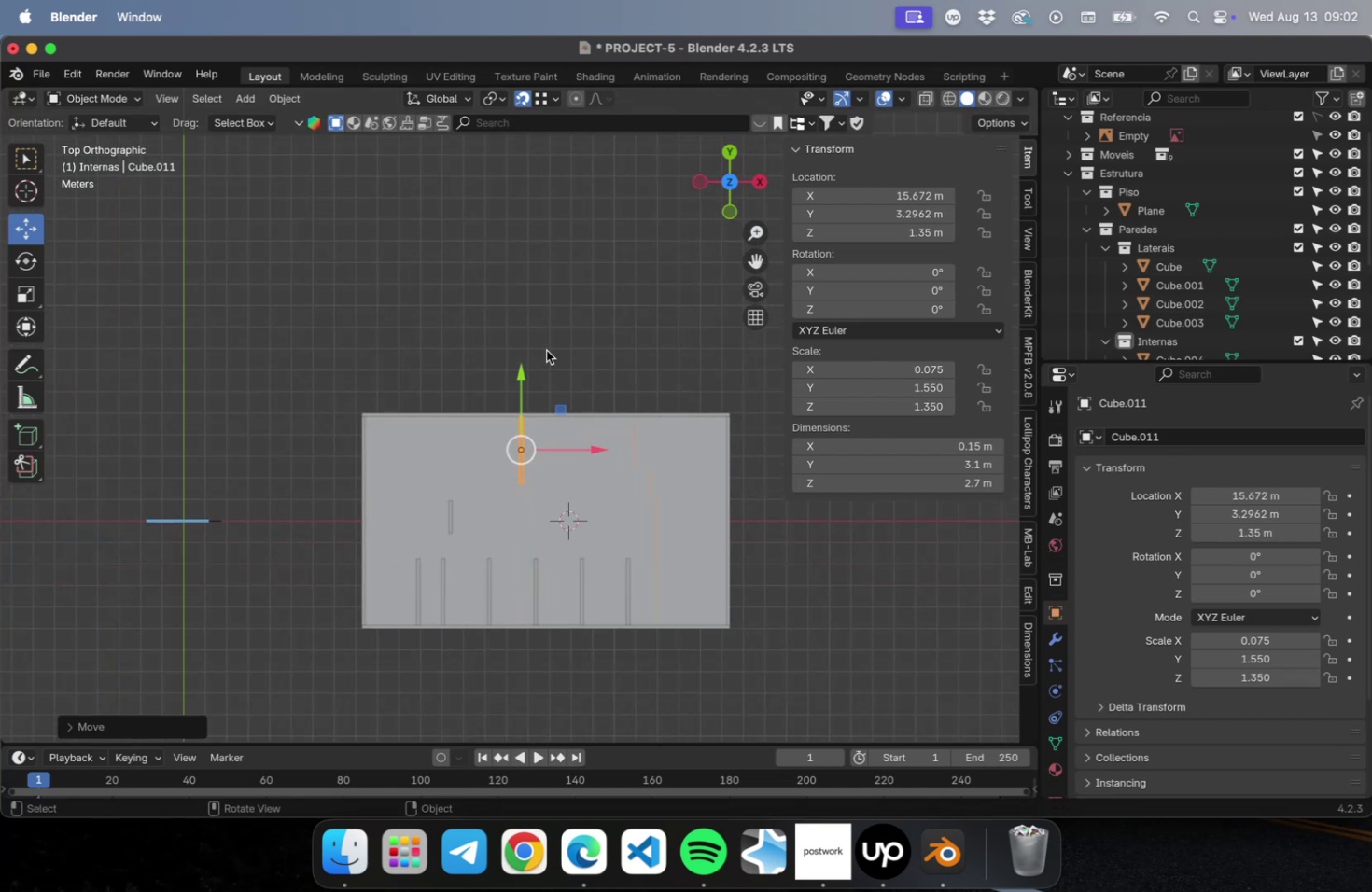 
left_click([546, 350])
 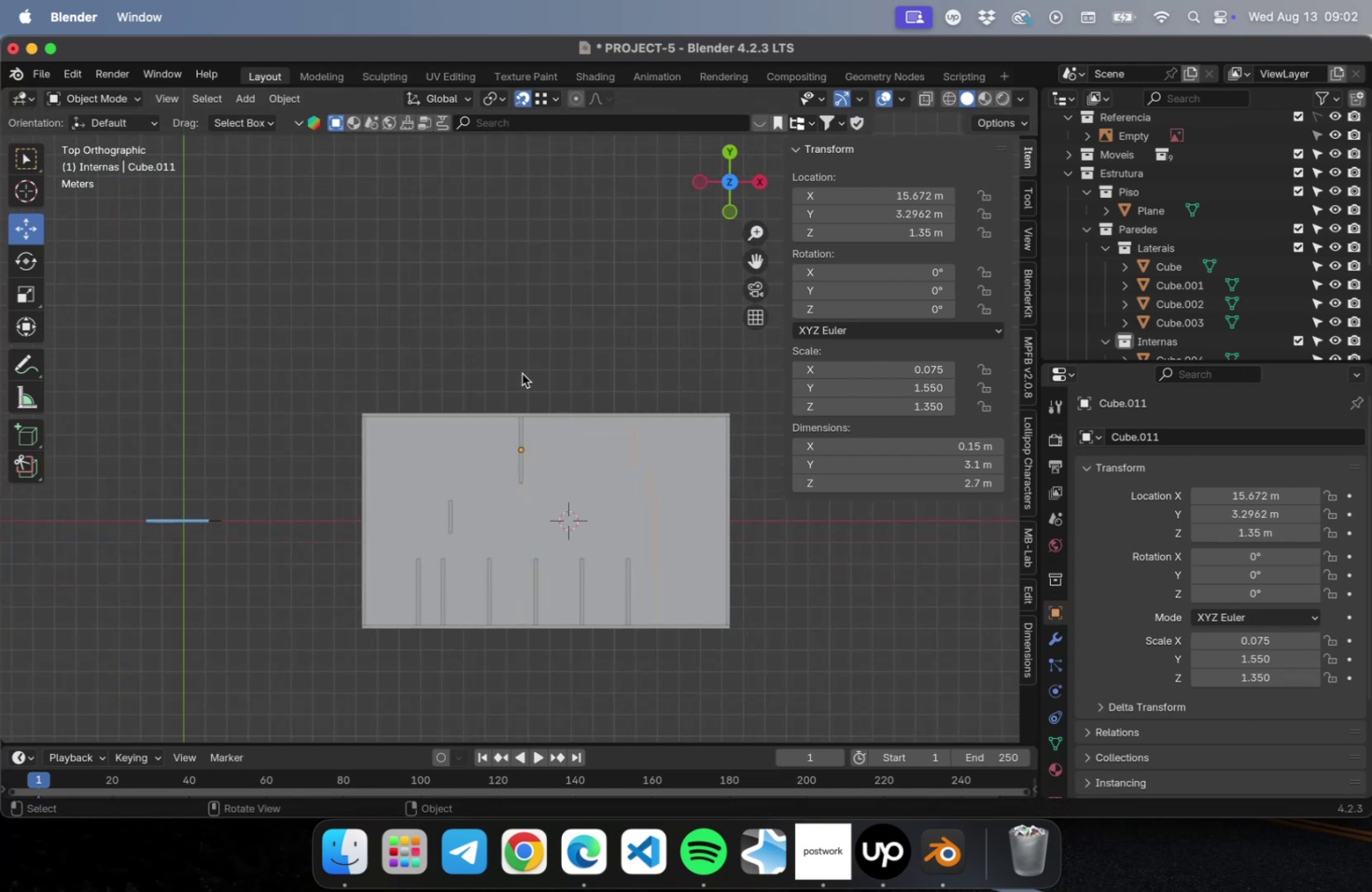 
key(Meta+CommandLeft)
 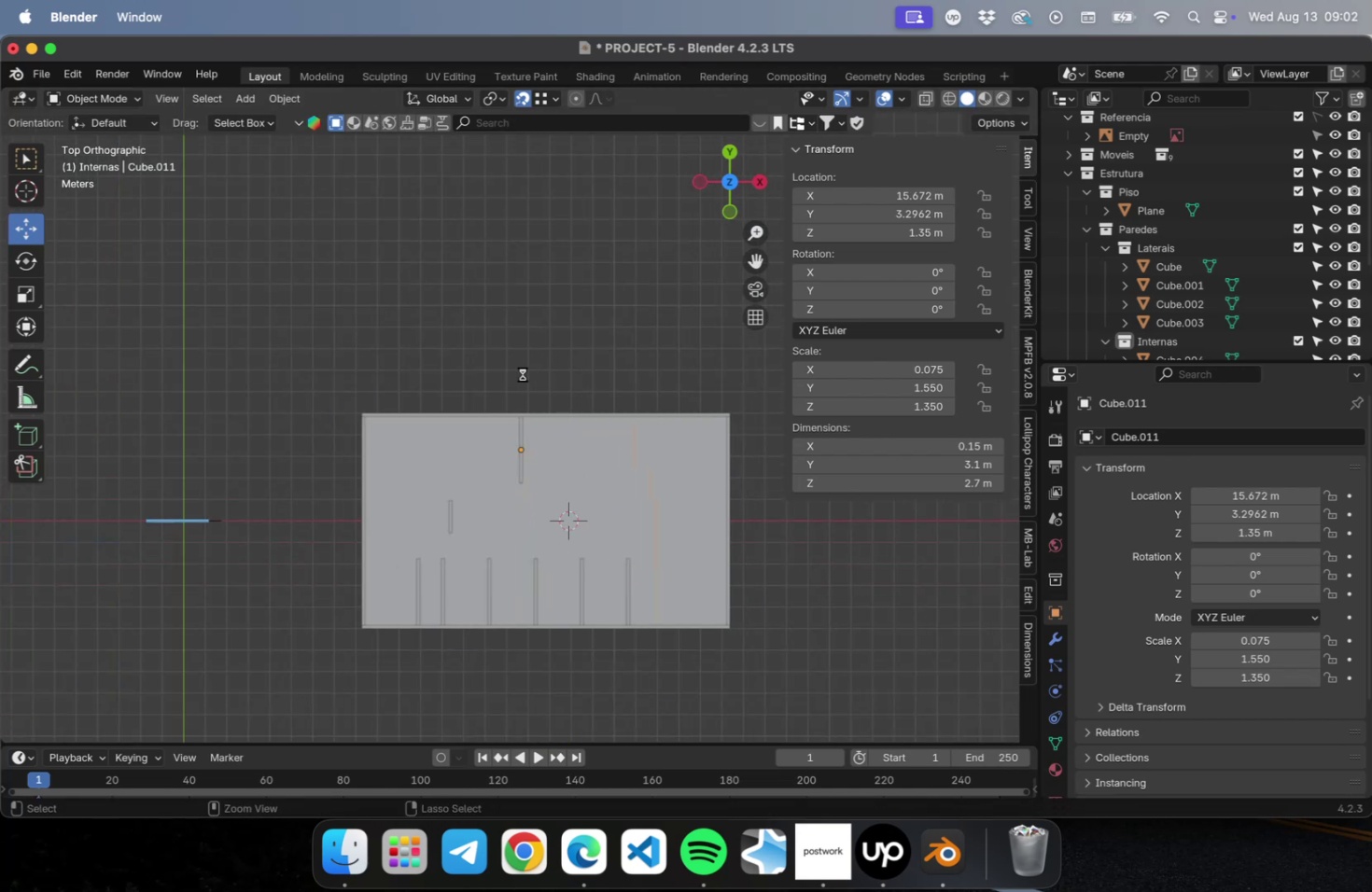 
key(Meta+S)
 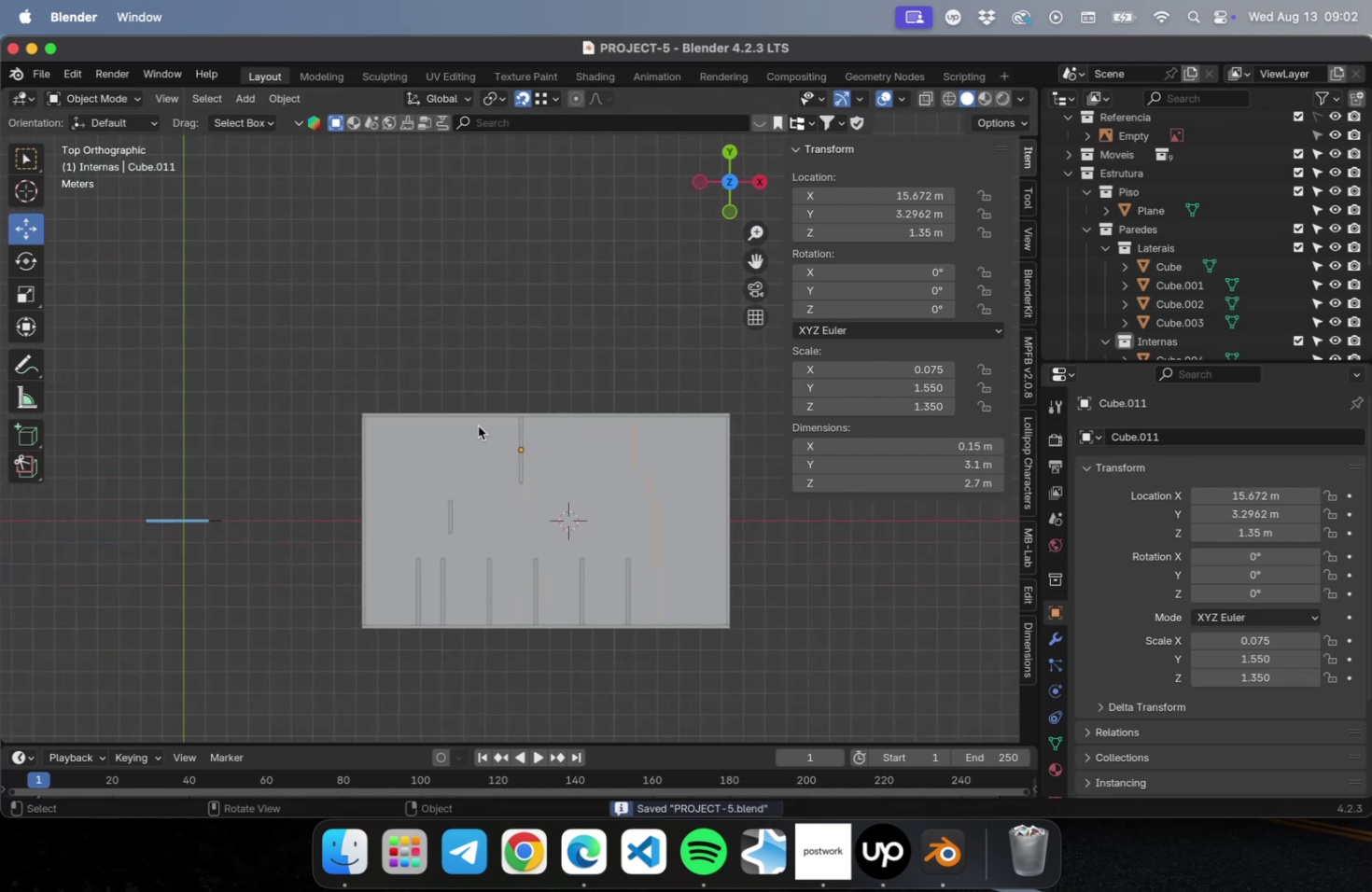 
hold_key(key=ShiftLeft, duration=0.63)
 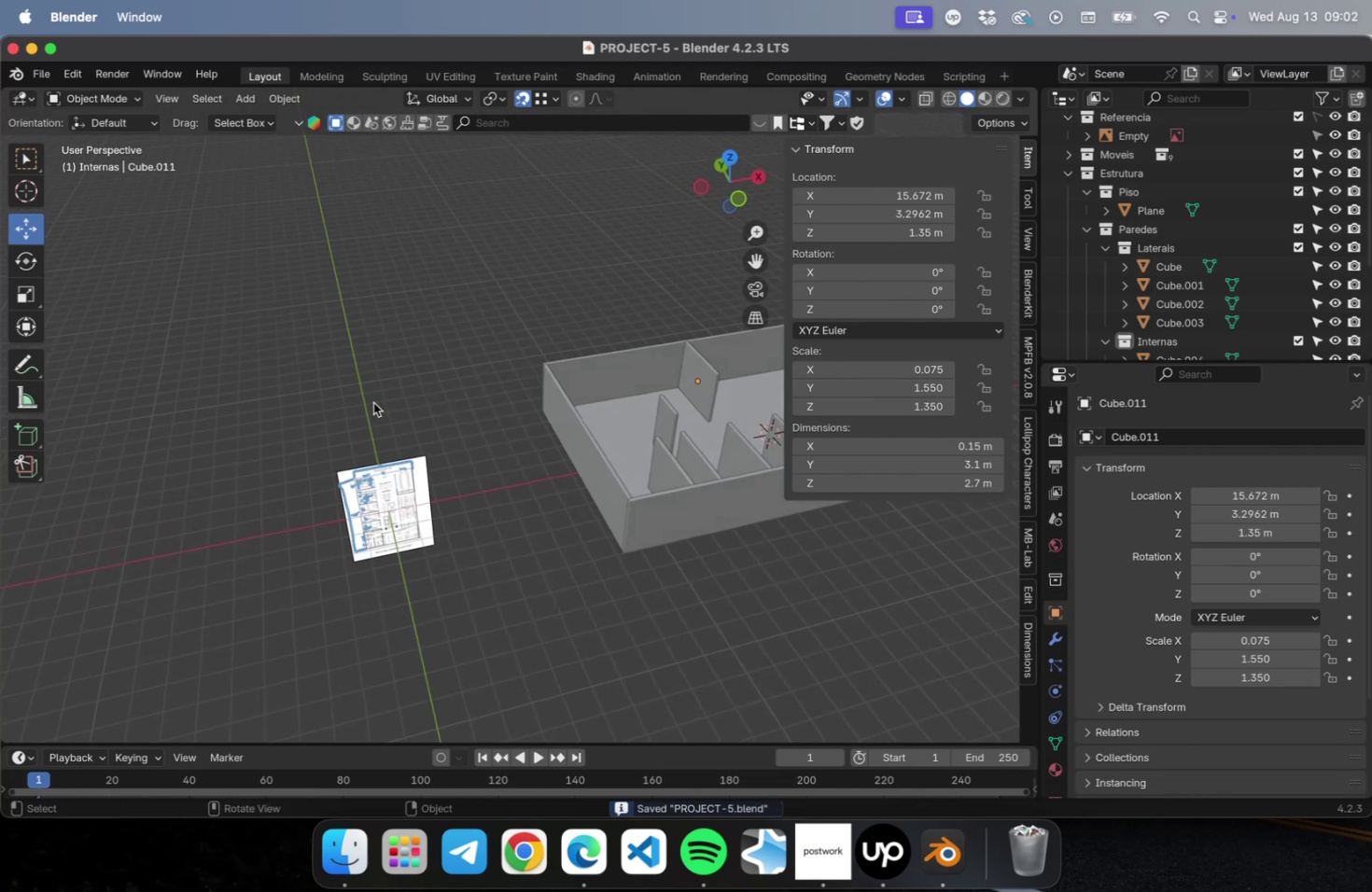 
scroll: coordinate [387, 518], scroll_direction: up, amount: 5.0
 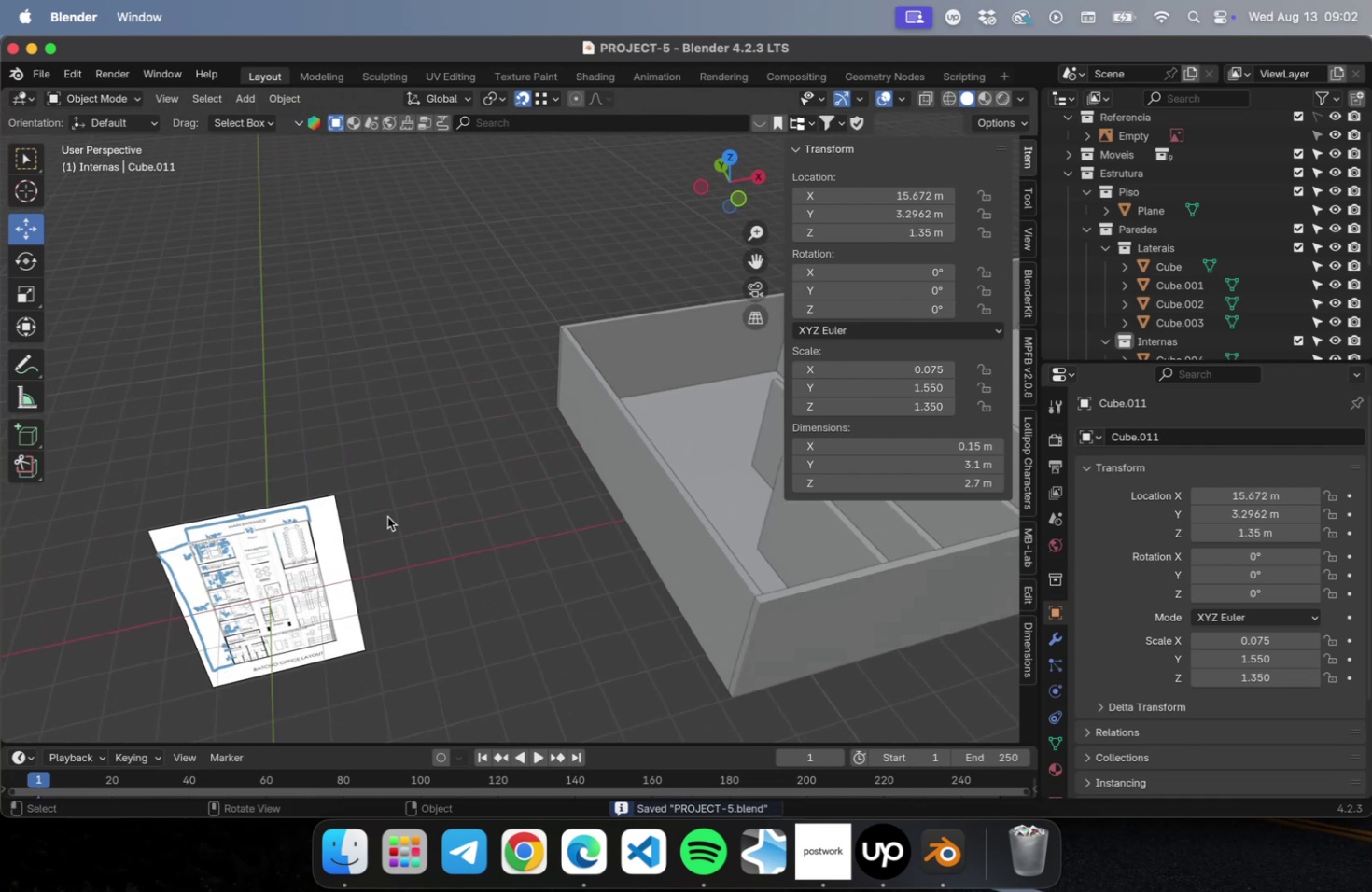 
hold_key(key=ShiftLeft, duration=0.59)
 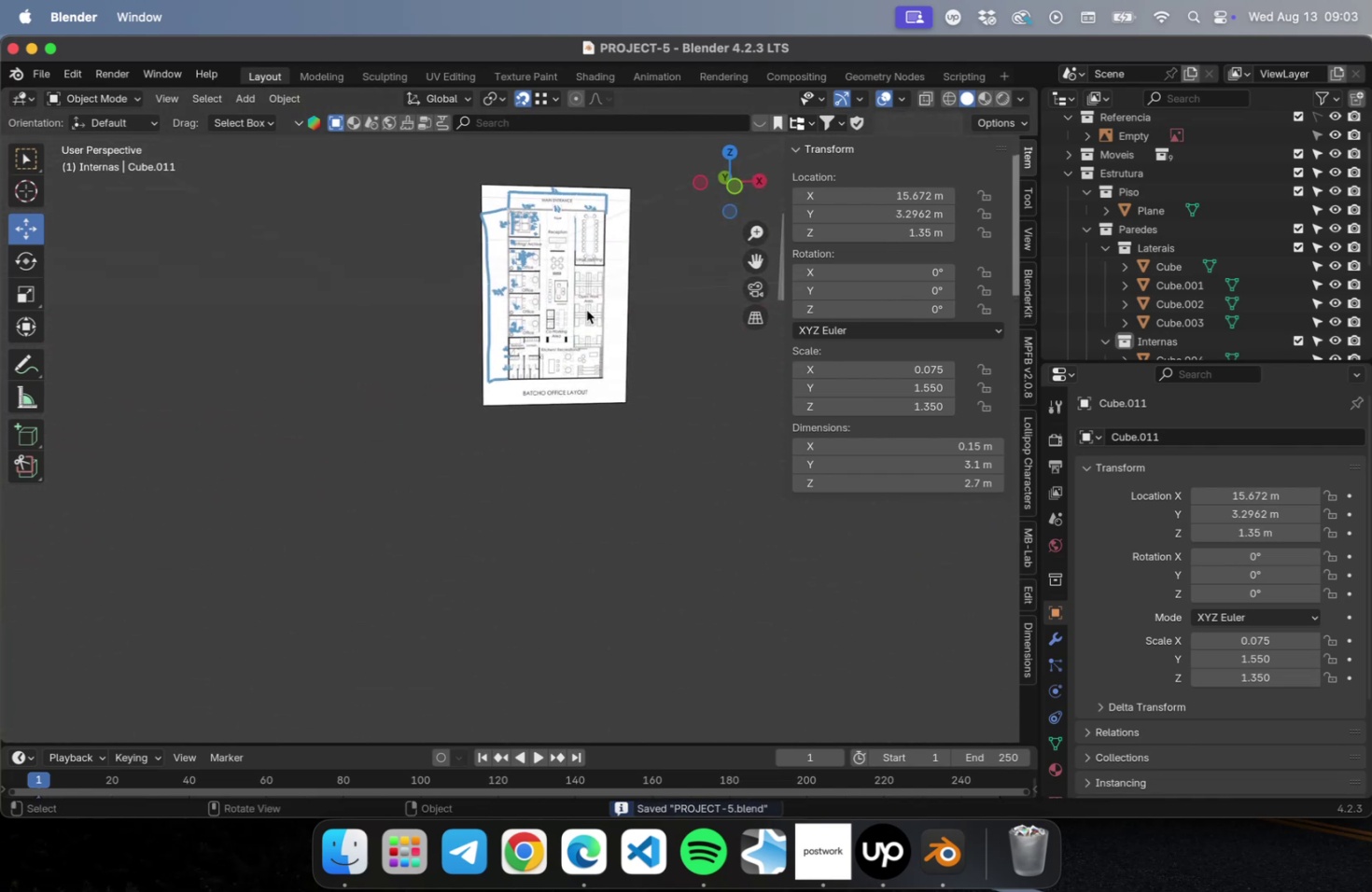 
scroll: coordinate [586, 299], scroll_direction: up, amount: 10.0
 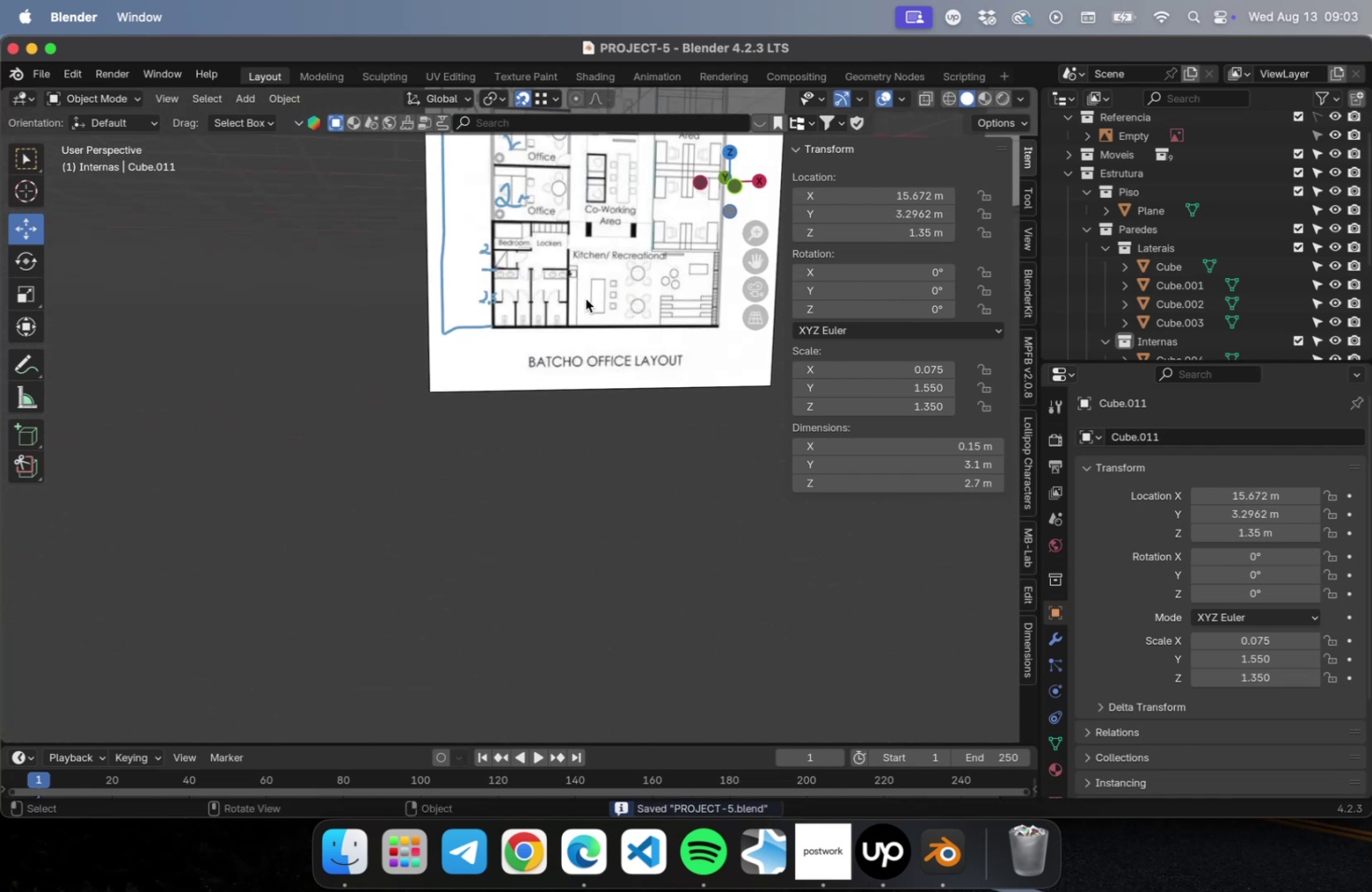 
hold_key(key=ShiftLeft, duration=0.62)
 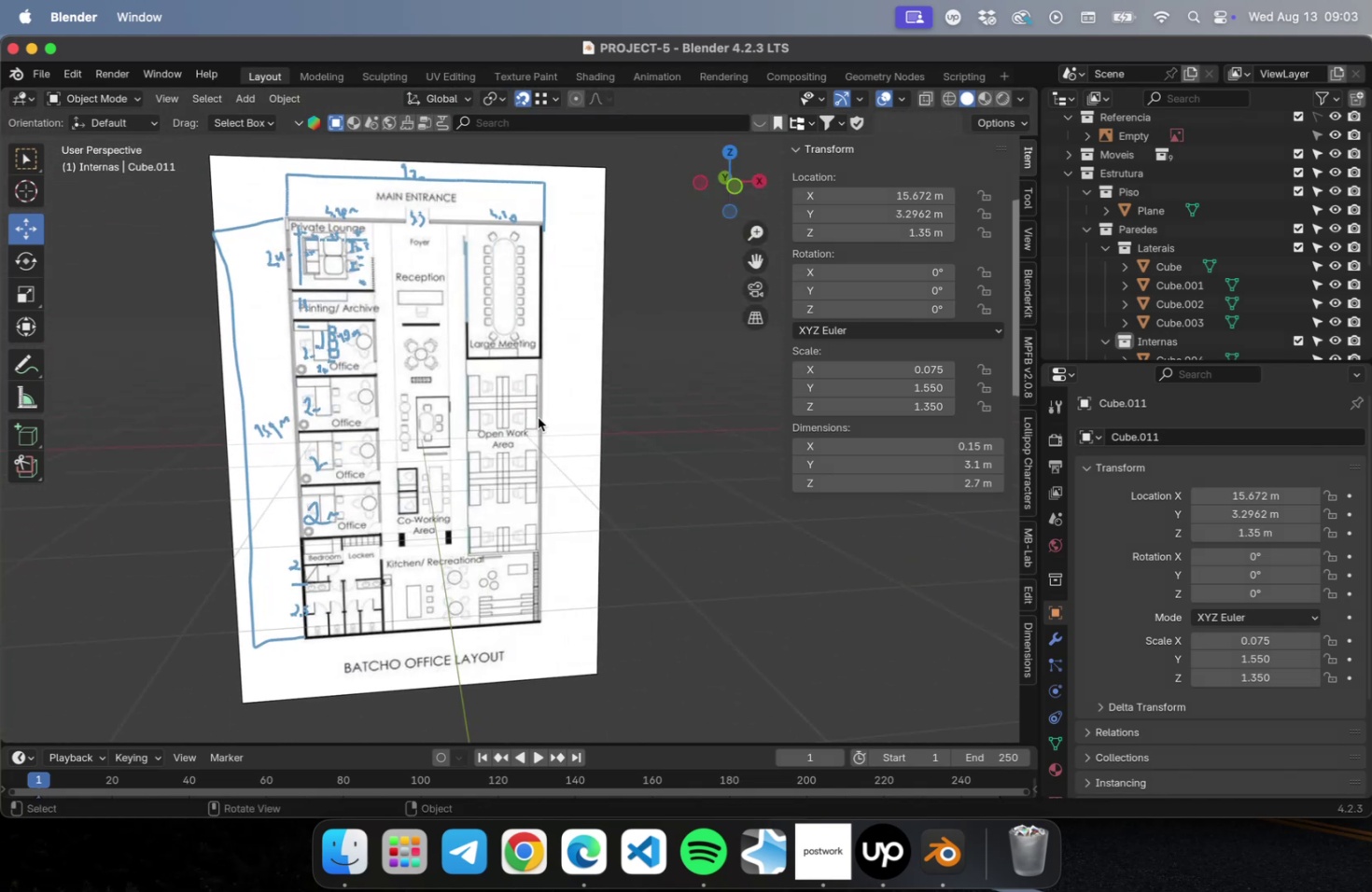 
wait(5.39)
 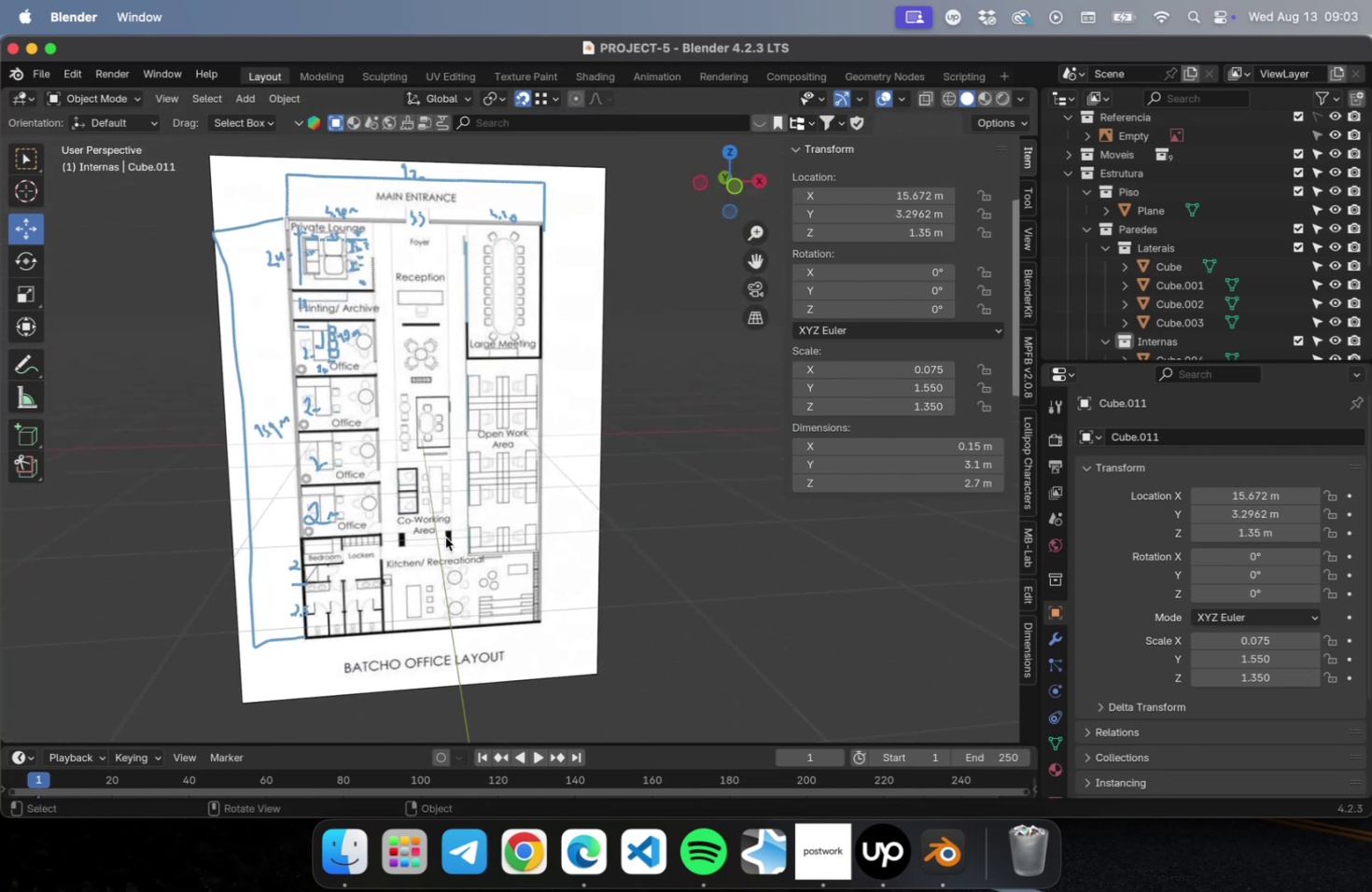 
scroll: coordinate [522, 620], scroll_direction: up, amount: 2.0
 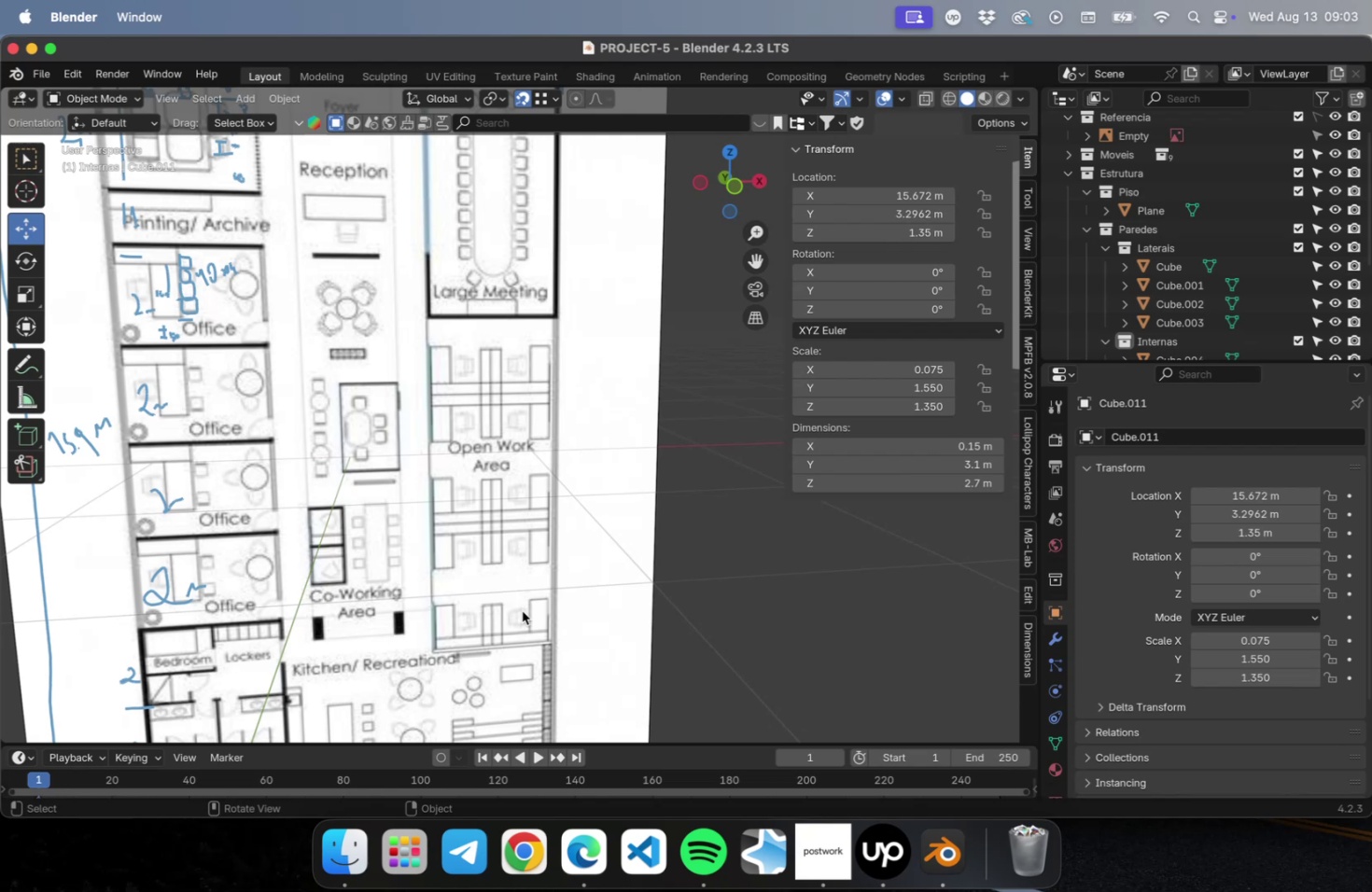 
wait(6.63)
 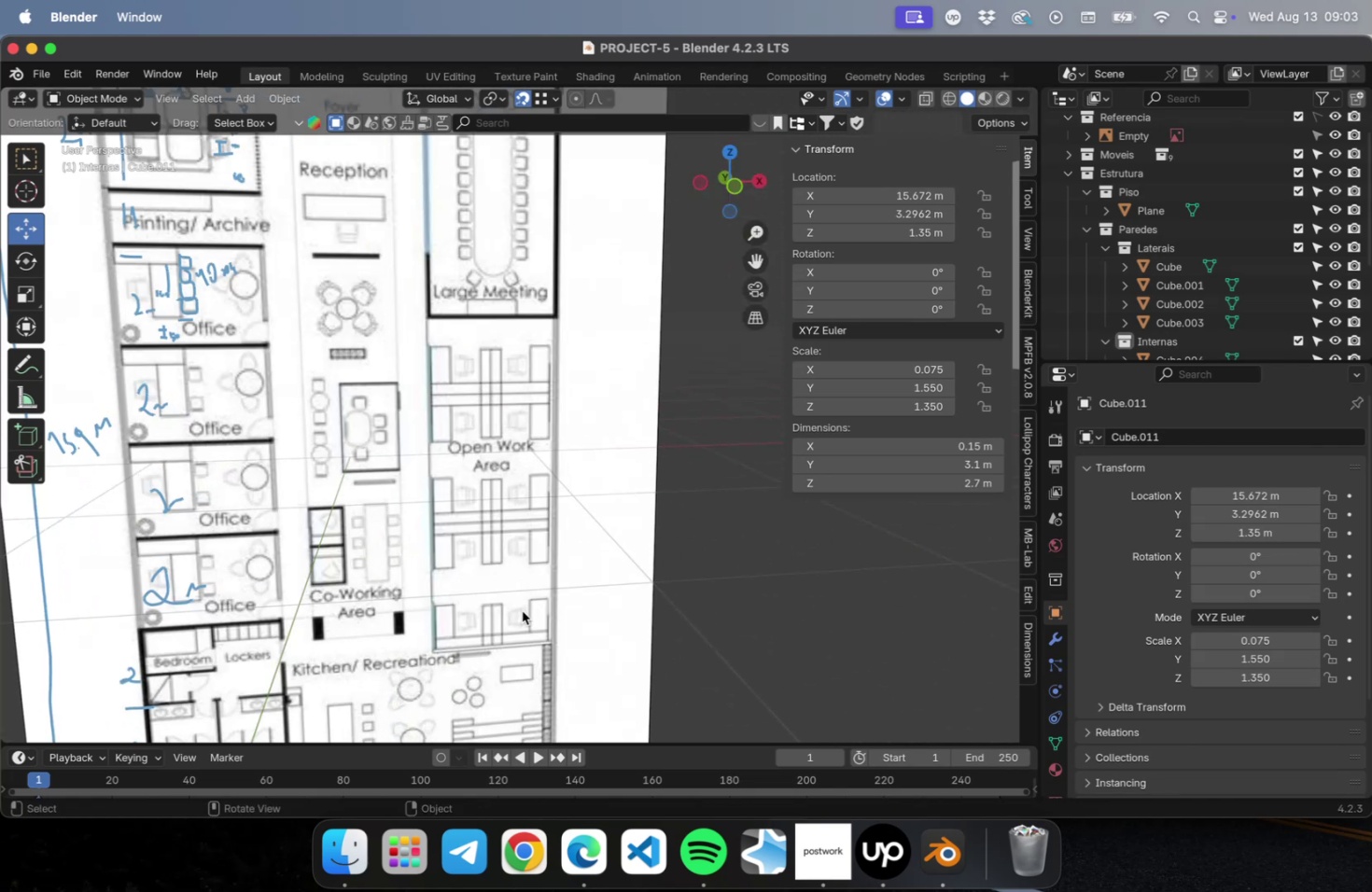 
scroll: coordinate [476, 538], scroll_direction: down, amount: 17.0
 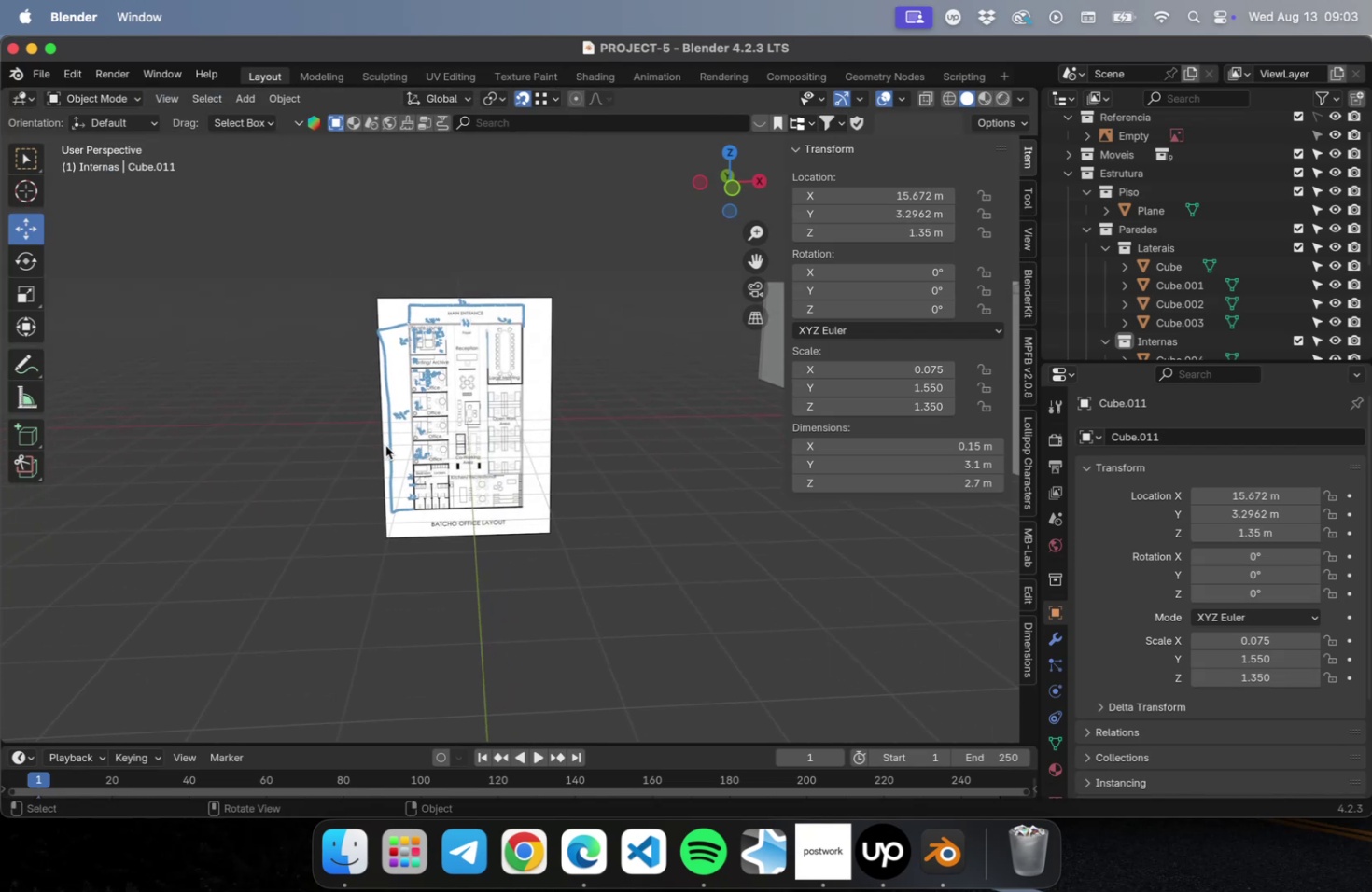 
scroll: coordinate [385, 422], scroll_direction: up, amount: 5.0
 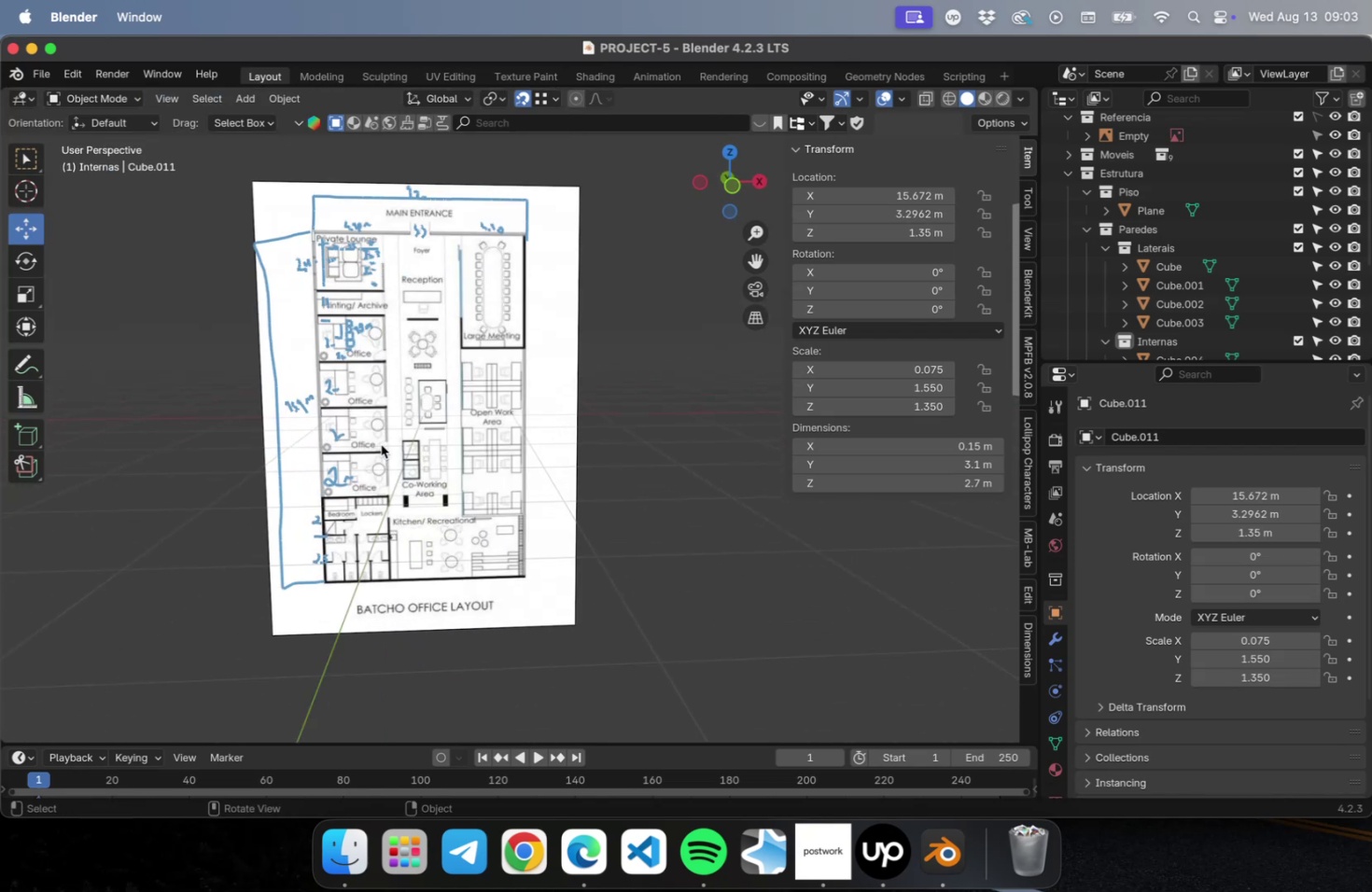 
hold_key(key=ShiftLeft, duration=0.68)
 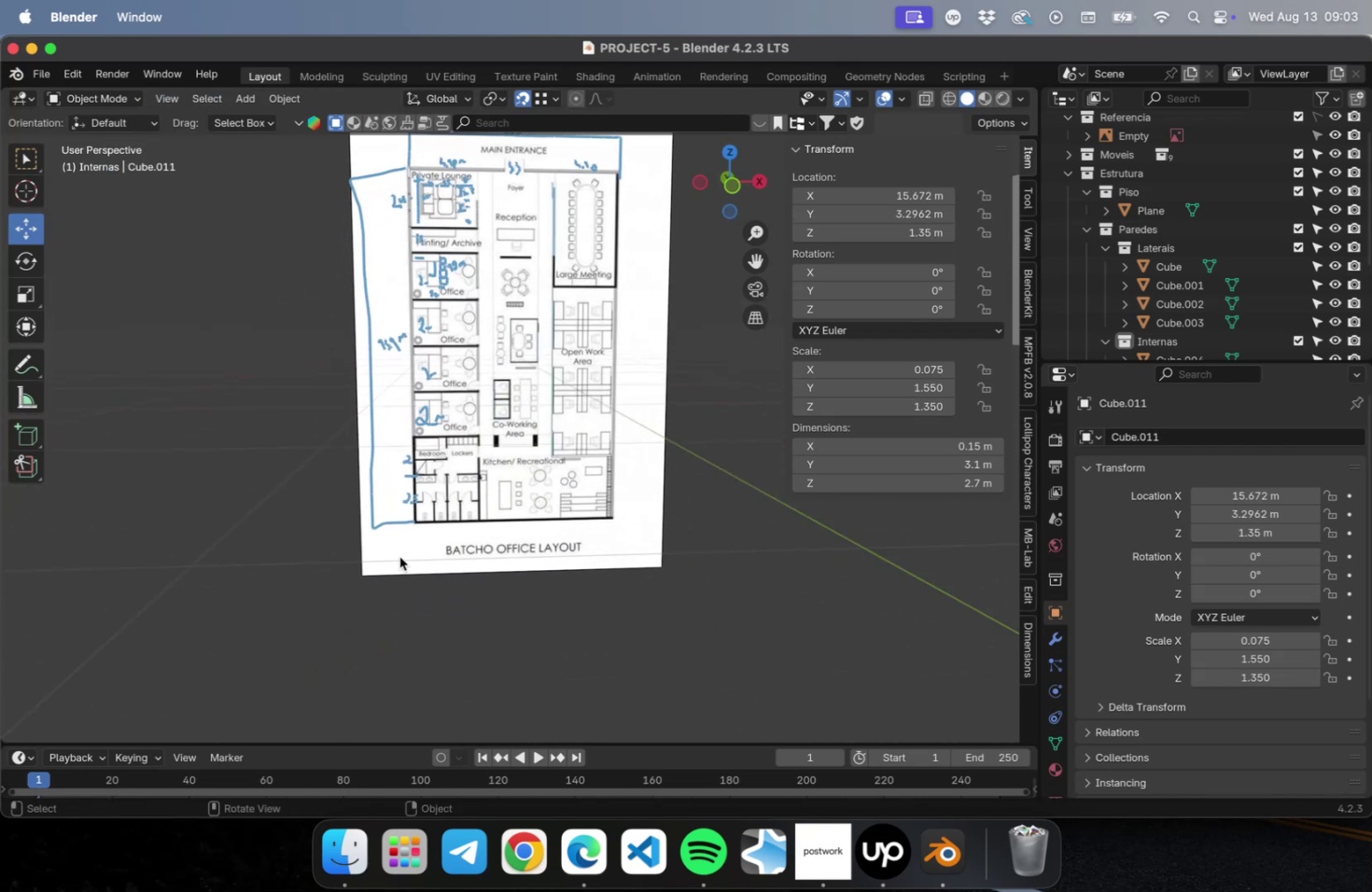 
scroll: coordinate [399, 554], scroll_direction: up, amount: 9.0
 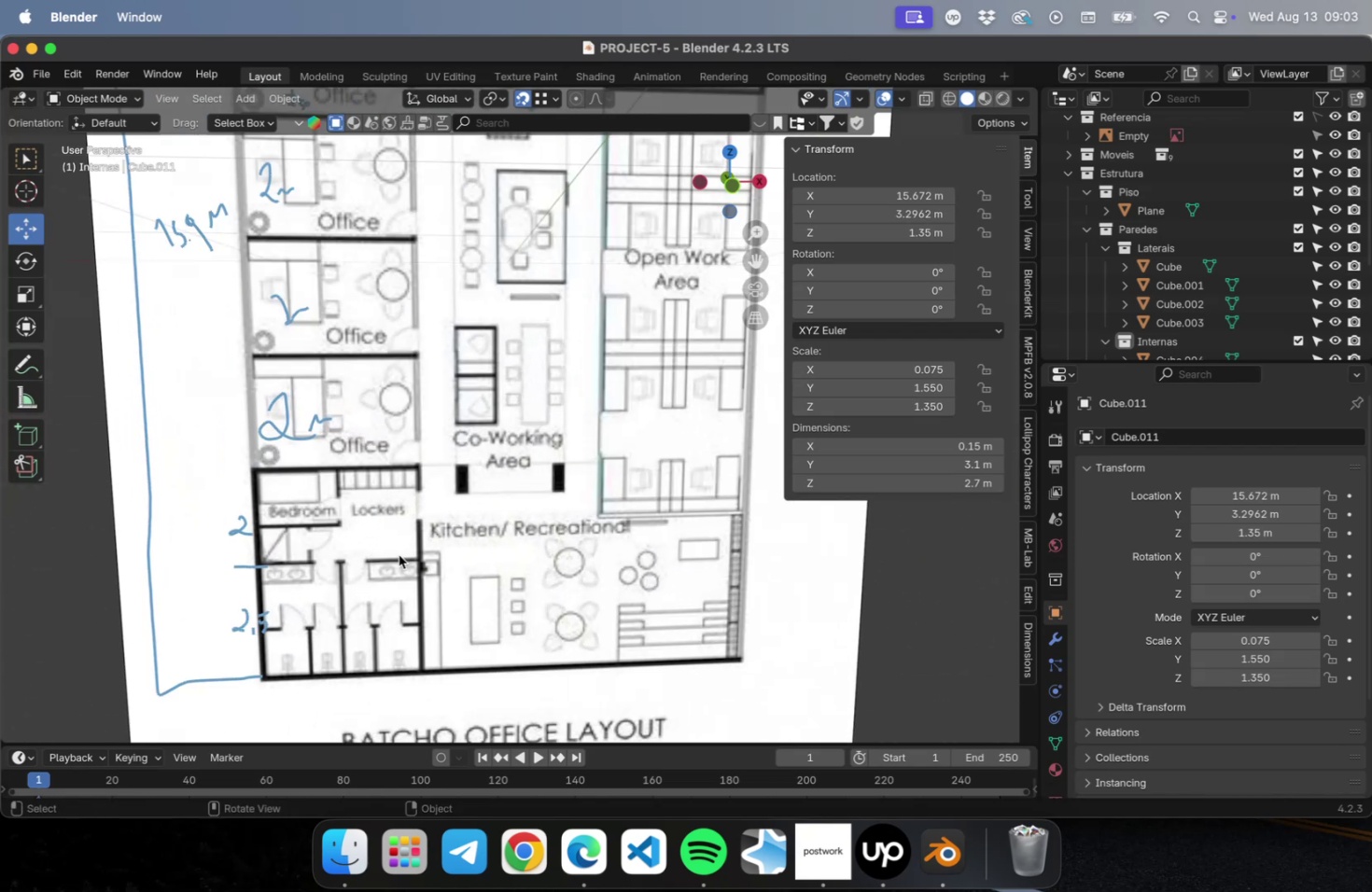 
hold_key(key=ShiftLeft, duration=0.63)
 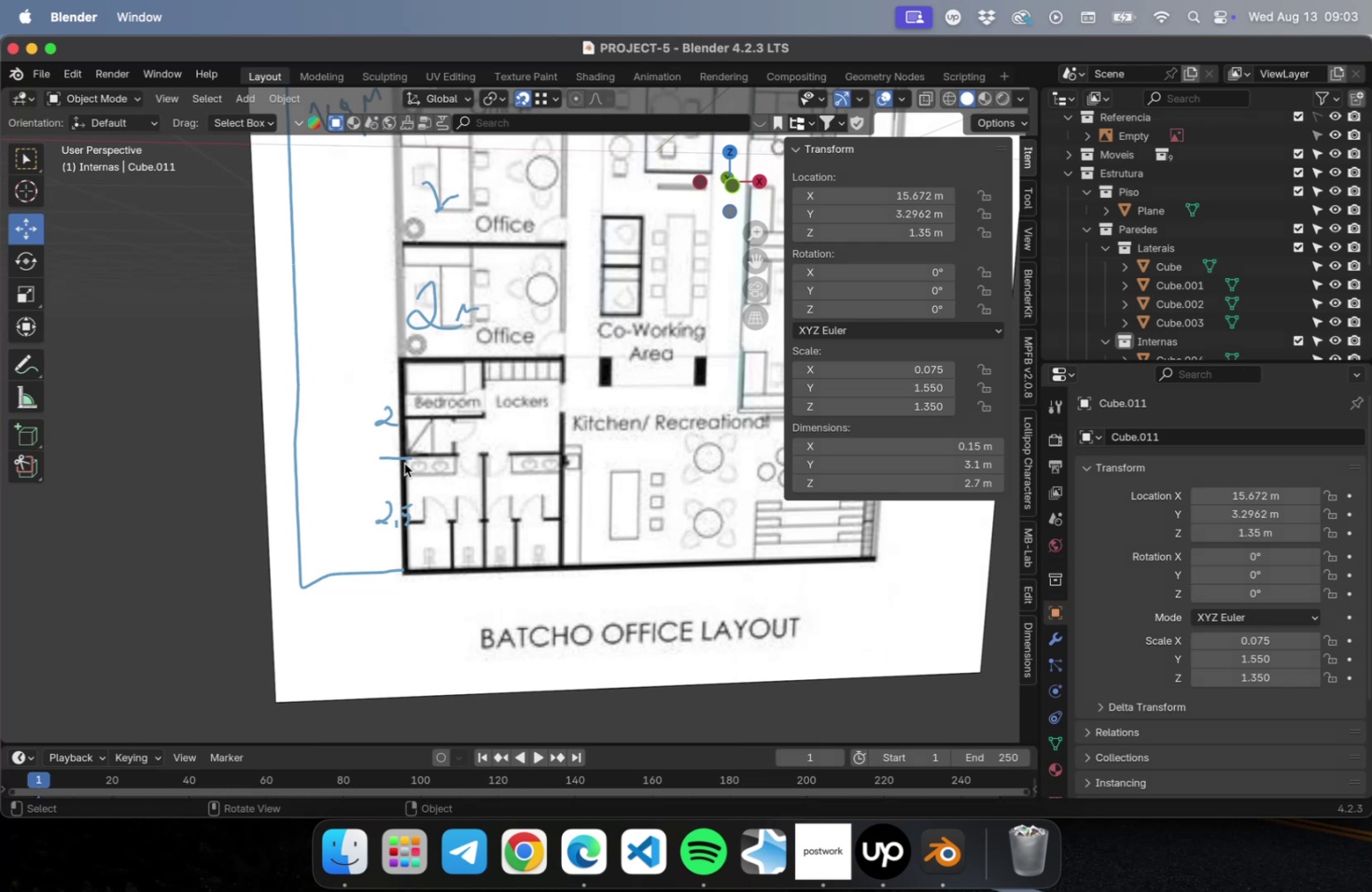 
scroll: coordinate [387, 471], scroll_direction: down, amount: 8.0
 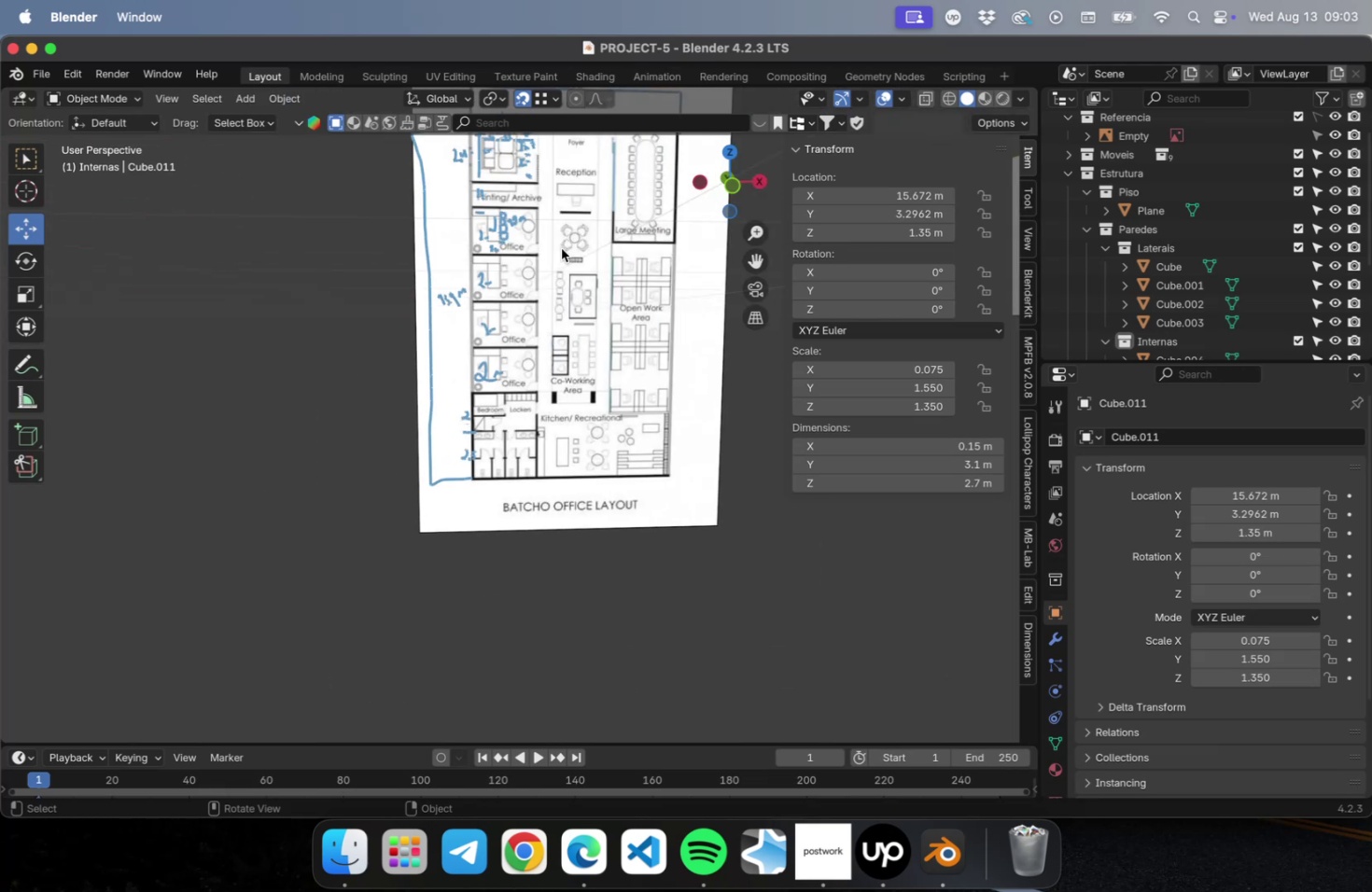 
hold_key(key=ShiftLeft, duration=0.86)
 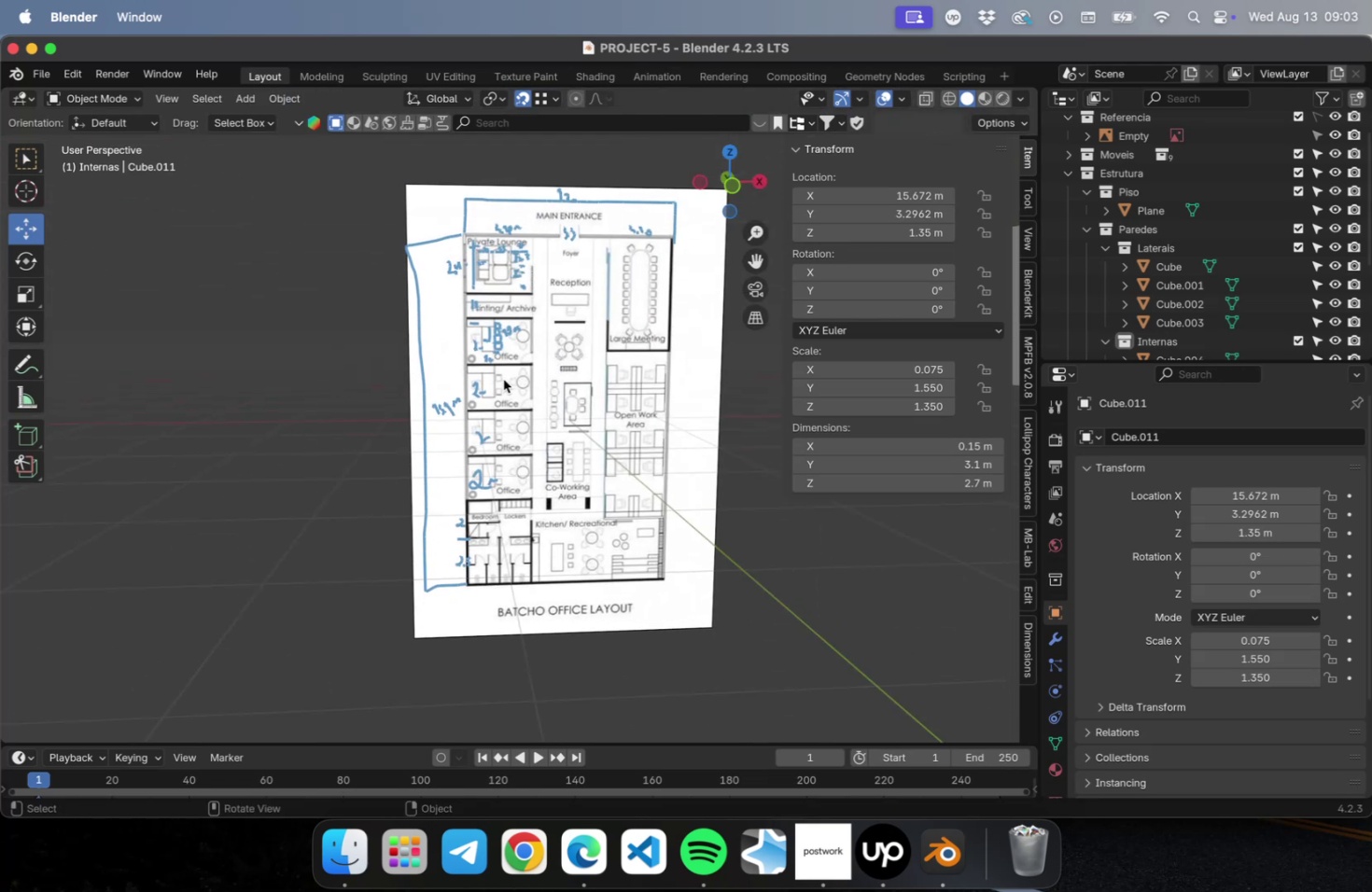 
scroll: coordinate [472, 558], scroll_direction: up, amount: 10.0
 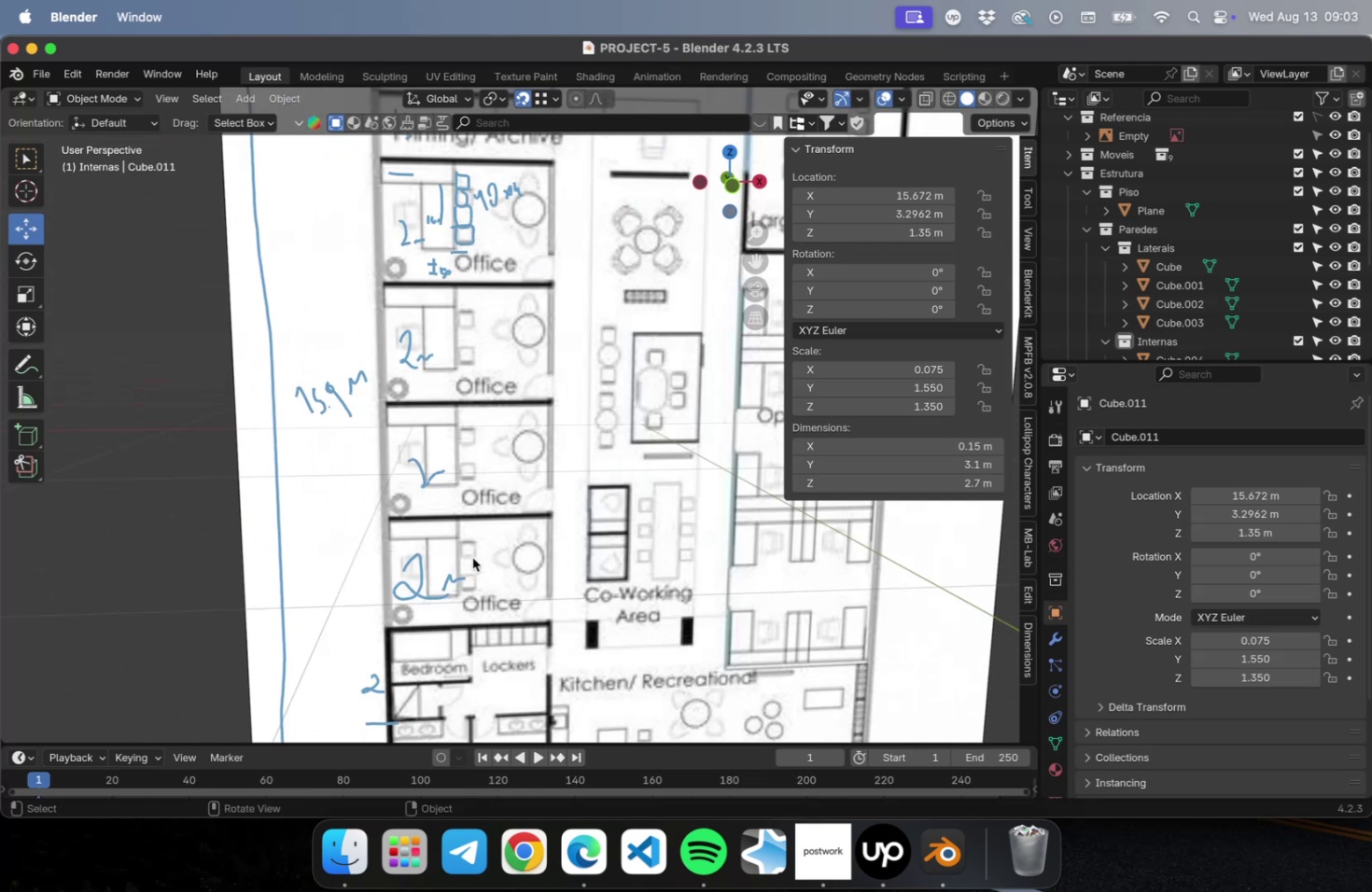 
hold_key(key=ShiftLeft, duration=0.39)
 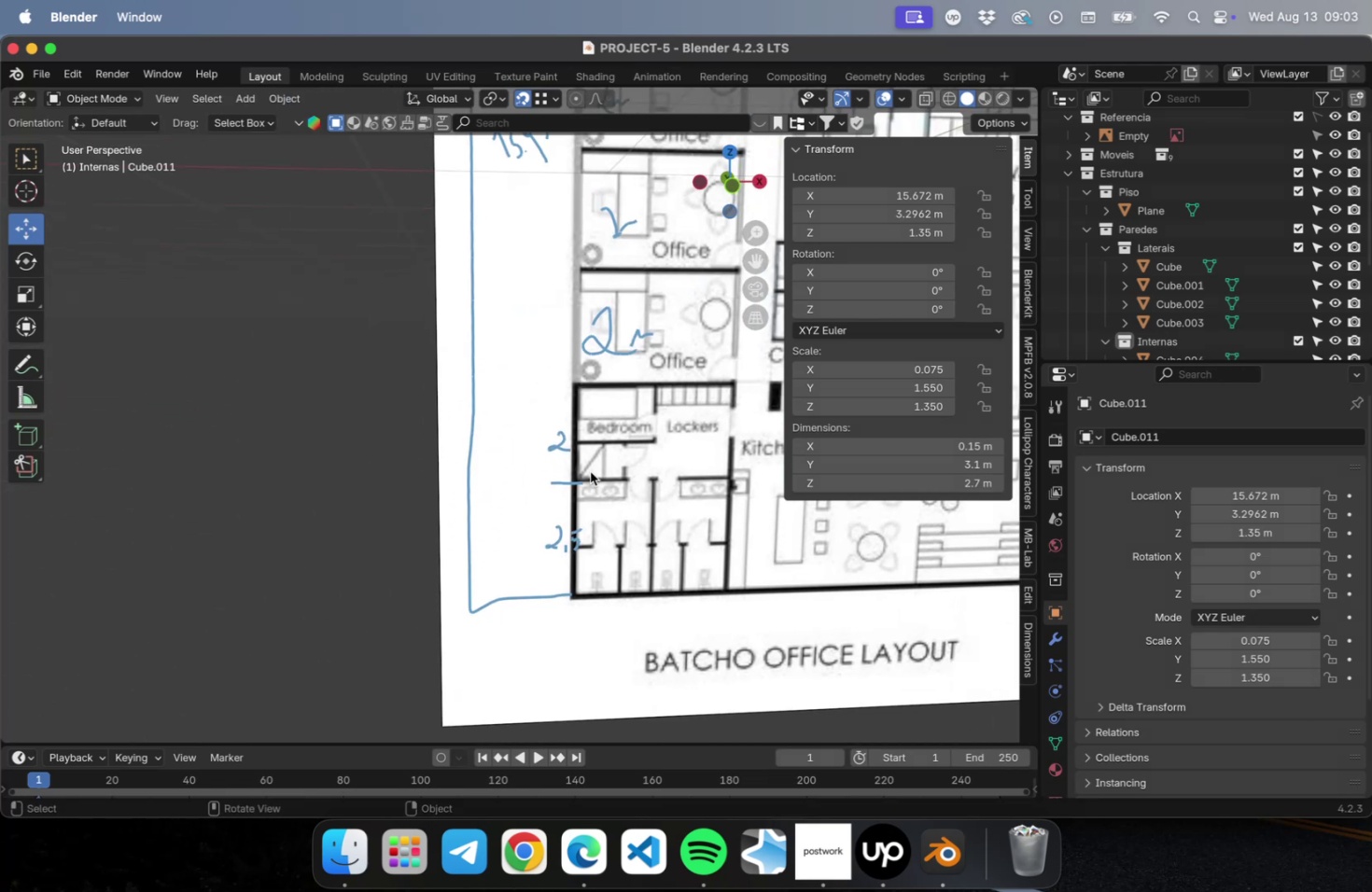 
scroll: coordinate [469, 467], scroll_direction: down, amount: 29.0
 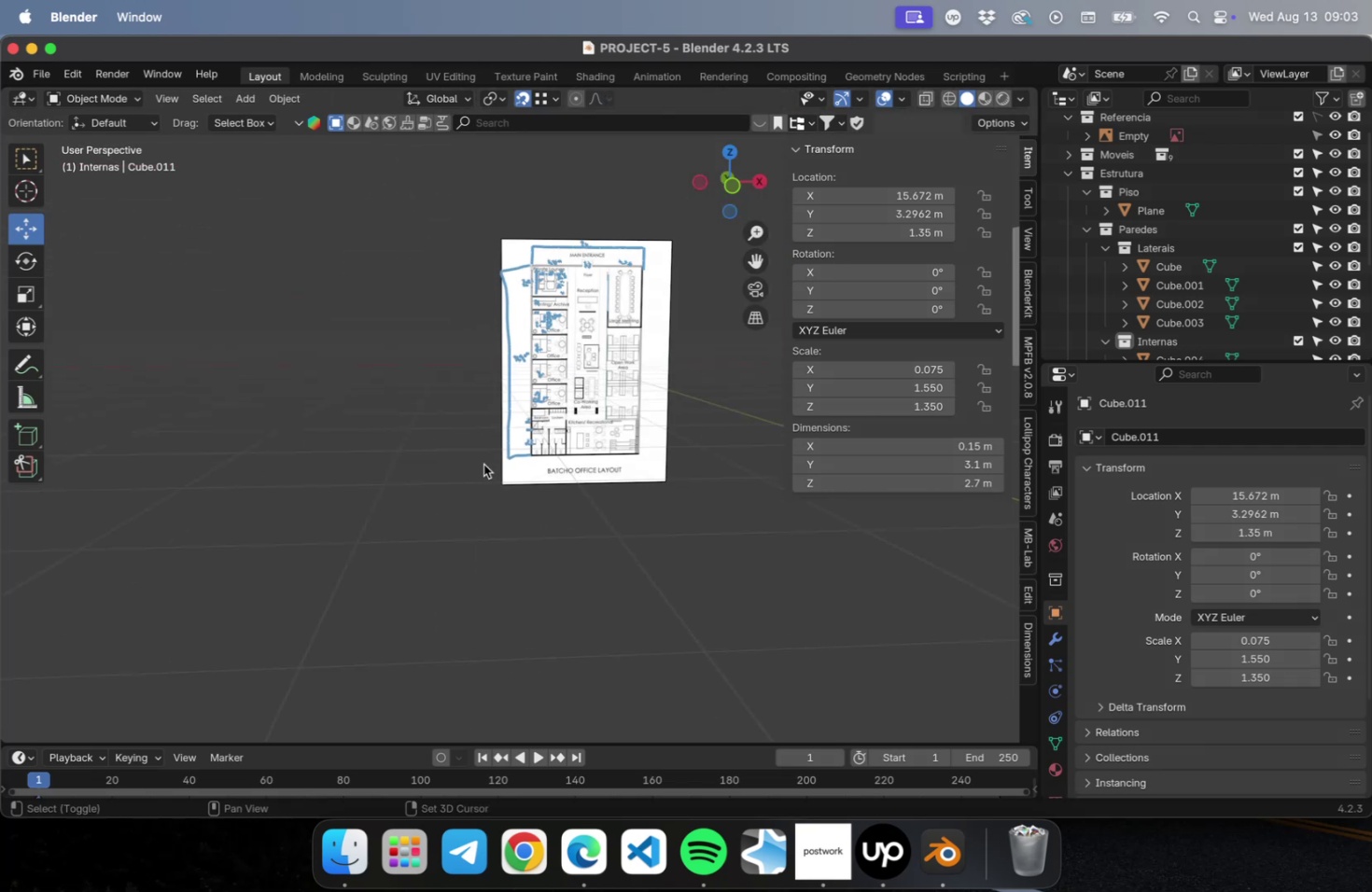 
hold_key(key=ShiftLeft, duration=0.57)
 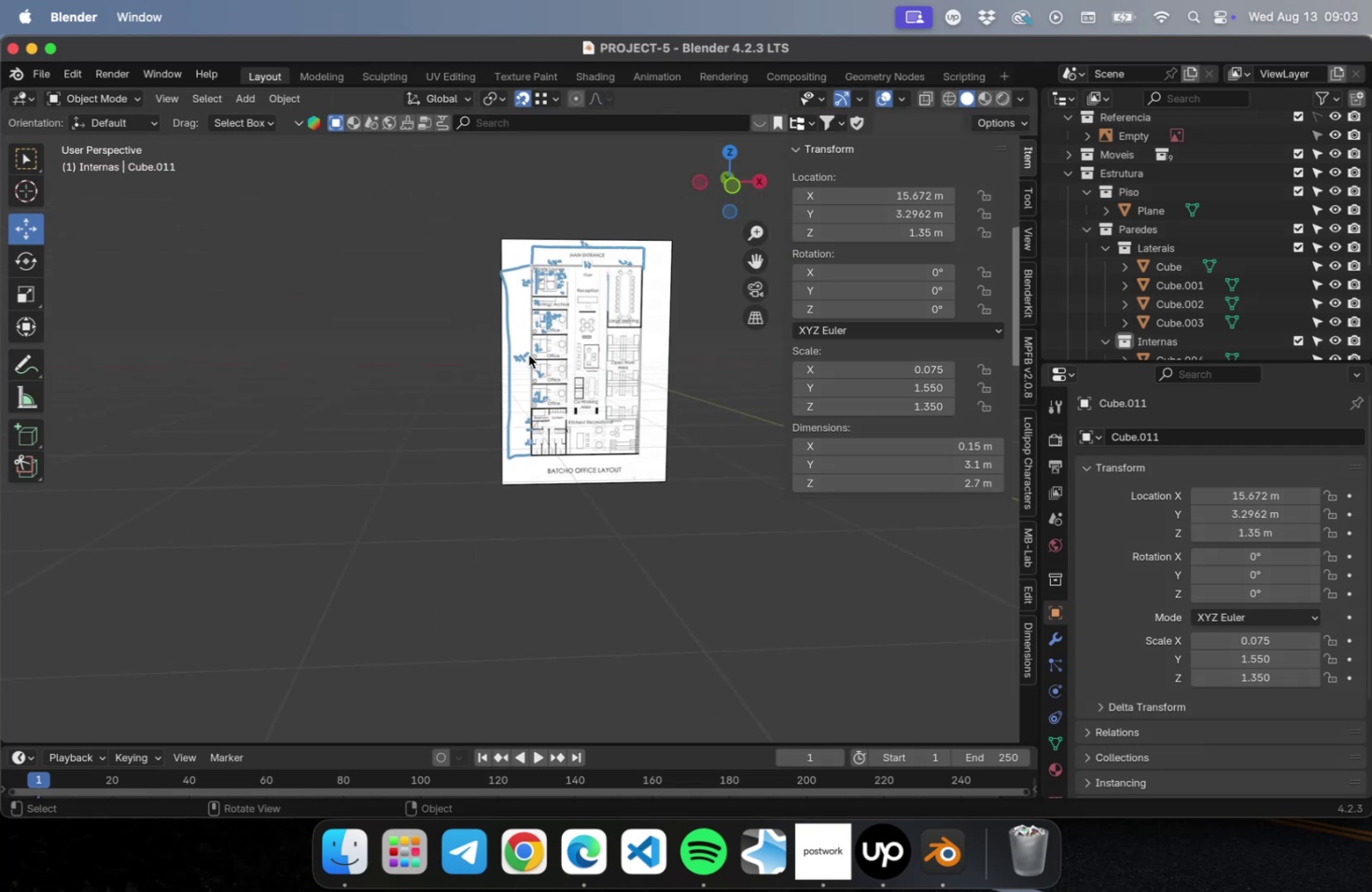 
scroll: coordinate [527, 351], scroll_direction: up, amount: 17.0
 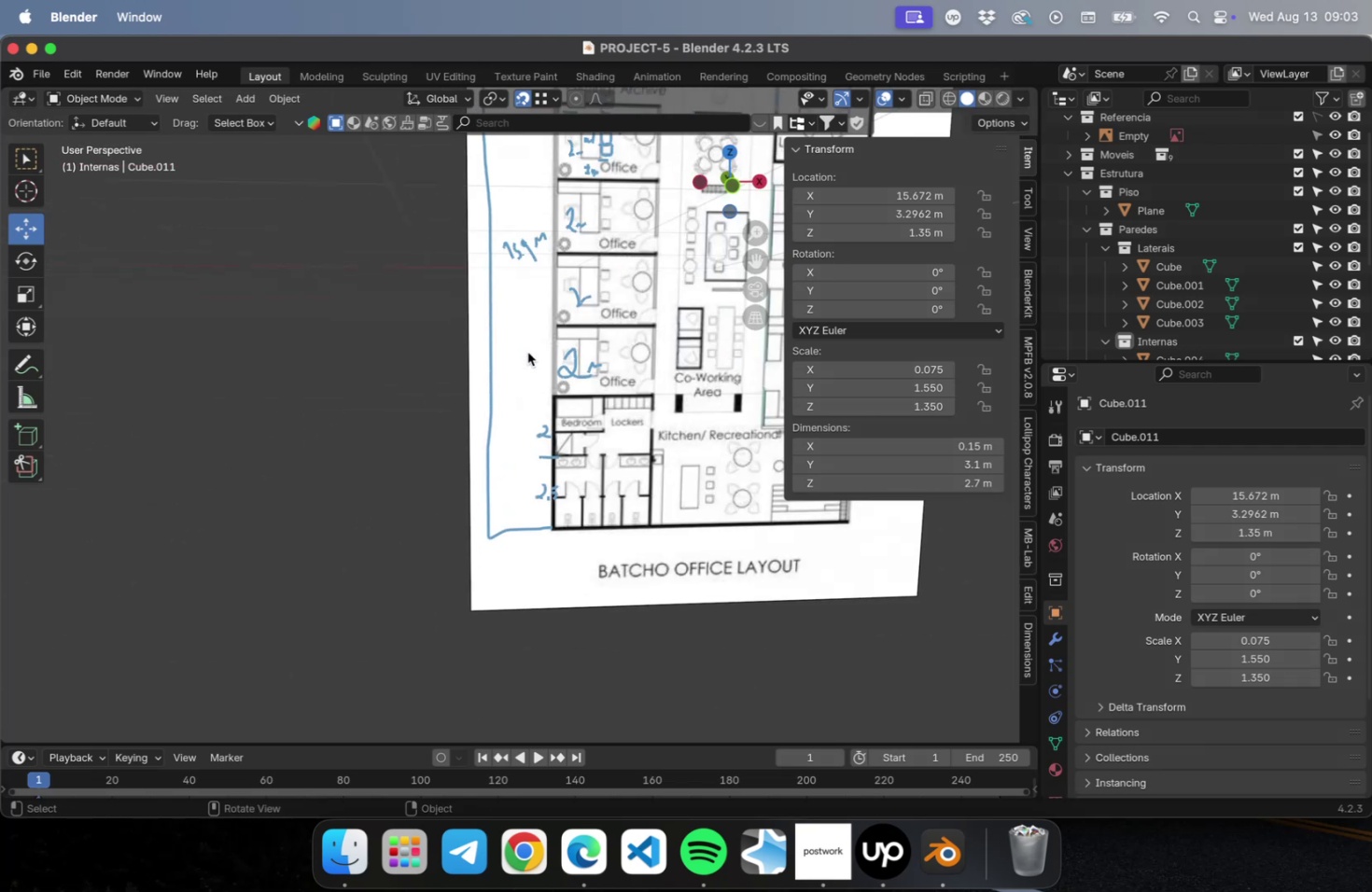 
hold_key(key=ShiftLeft, duration=1.3)
 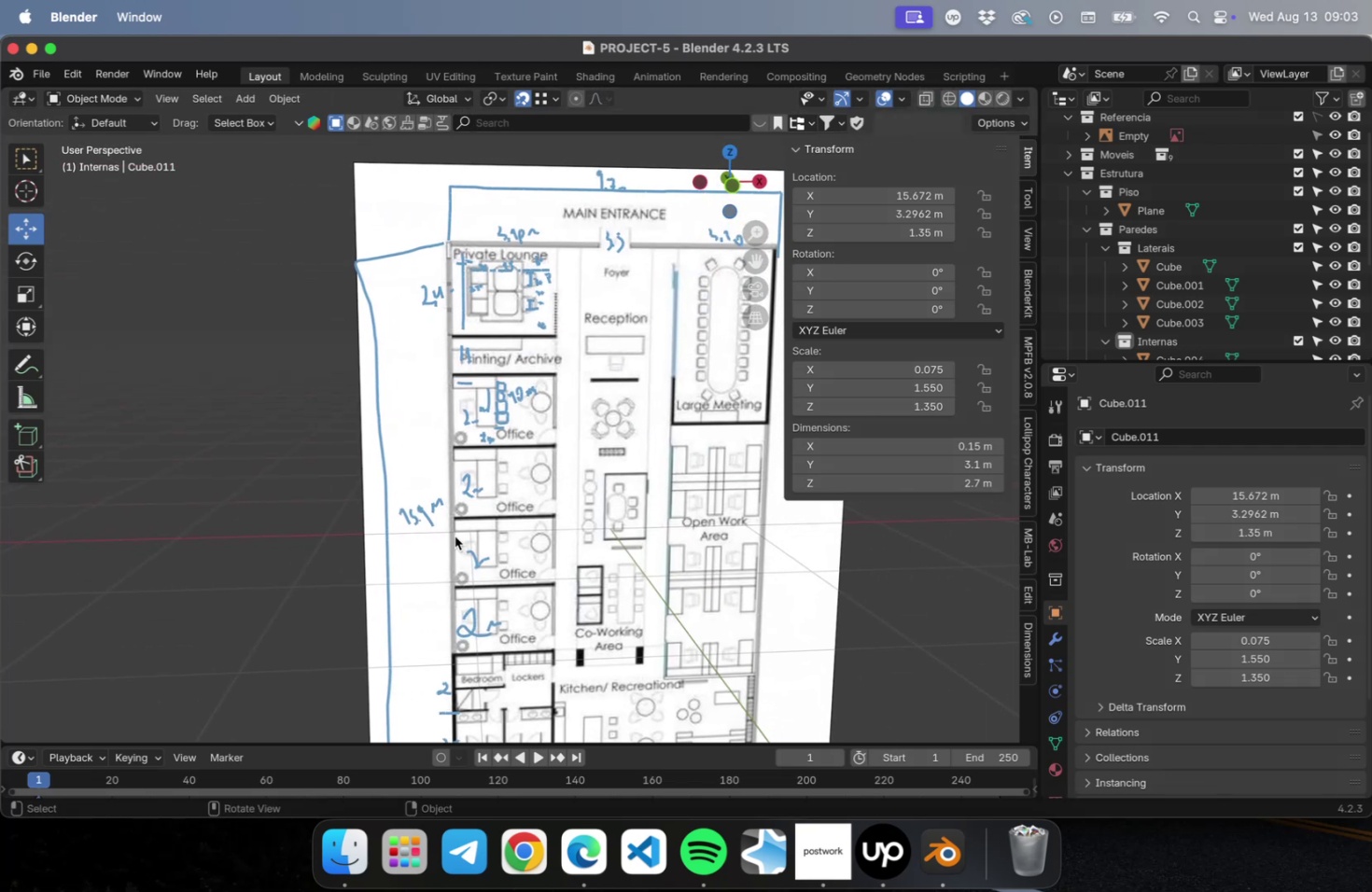 
key(NumLock)
 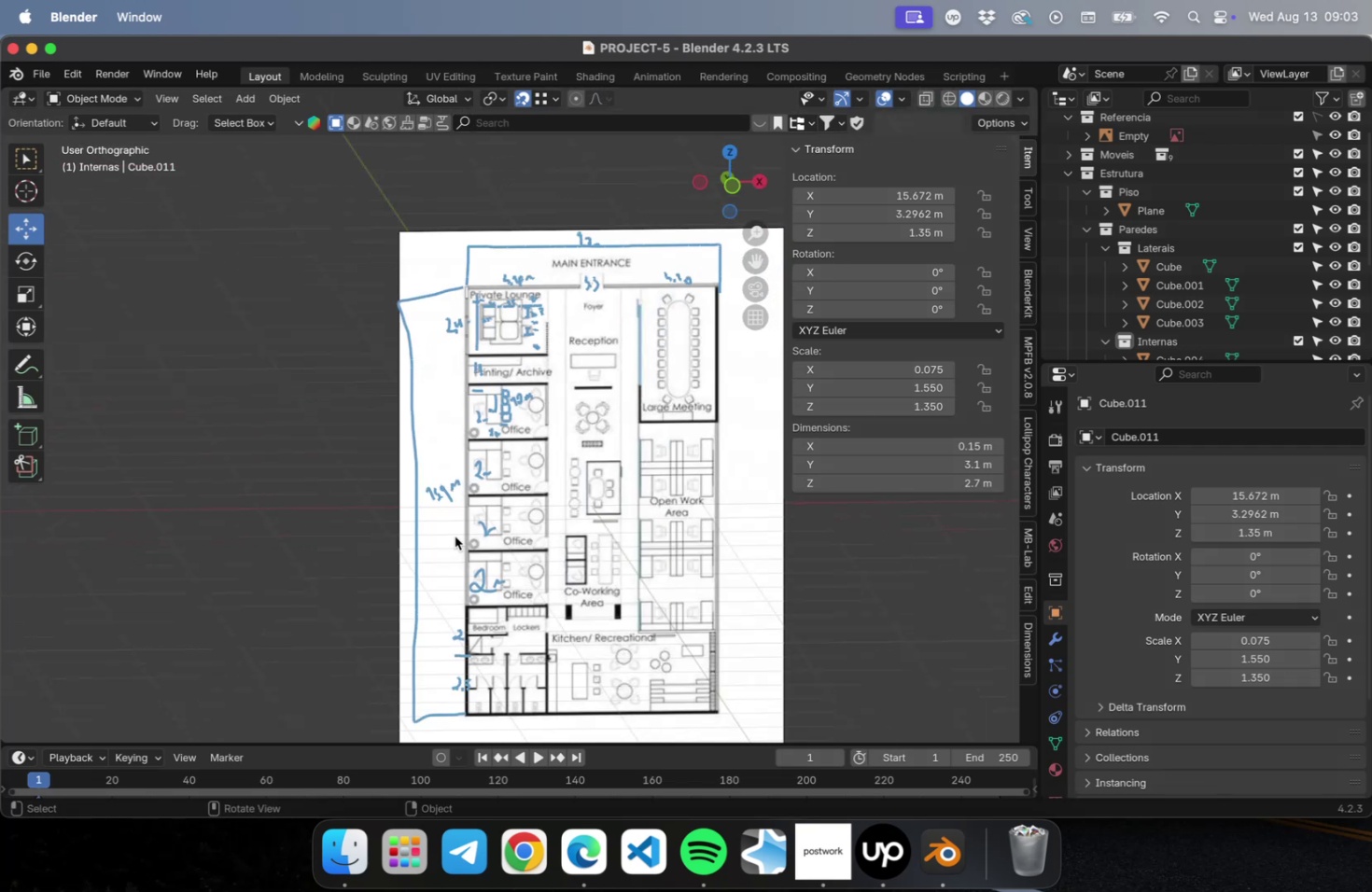 
key(Numpad7)
 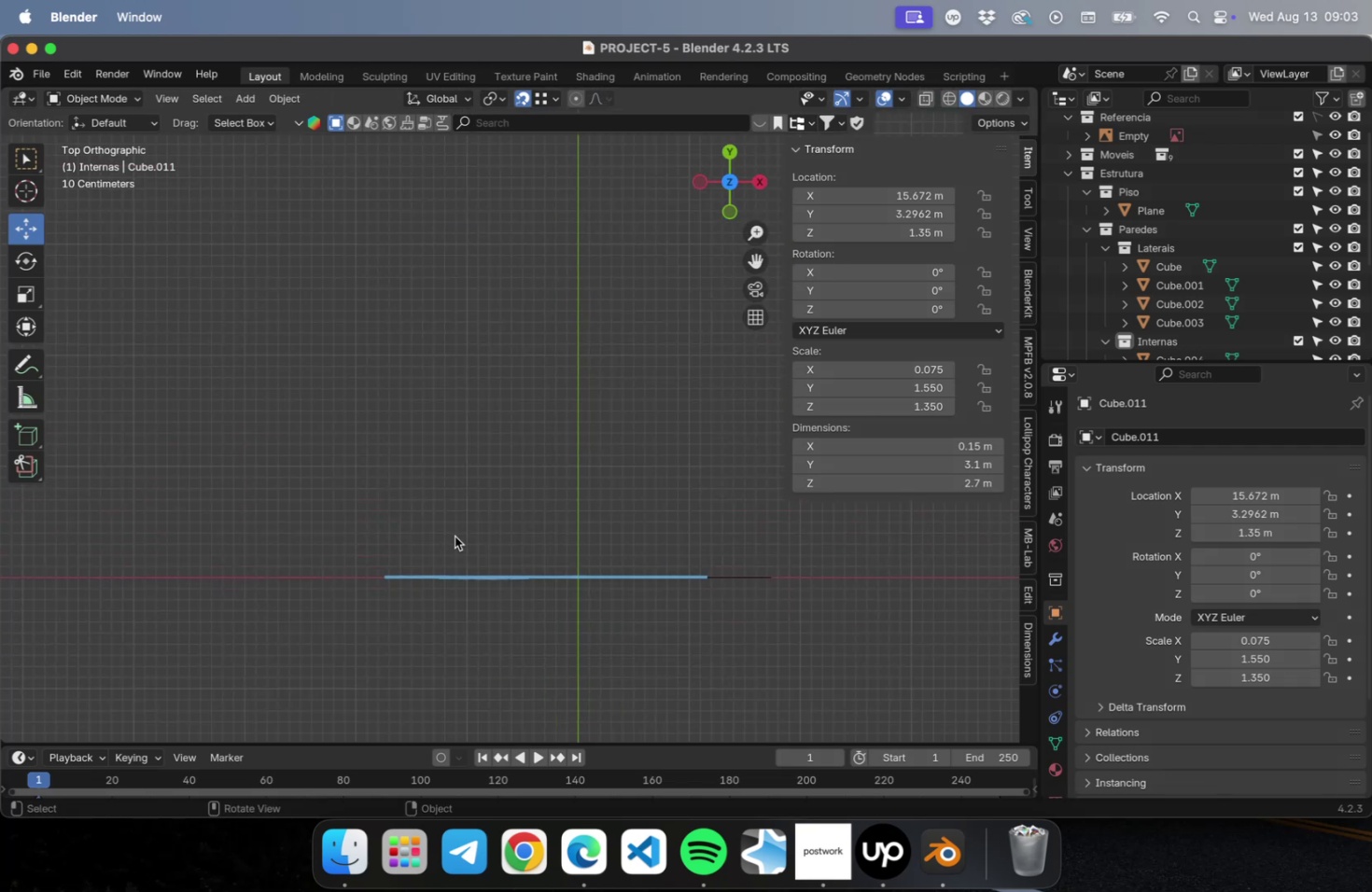 
key(NumLock)
 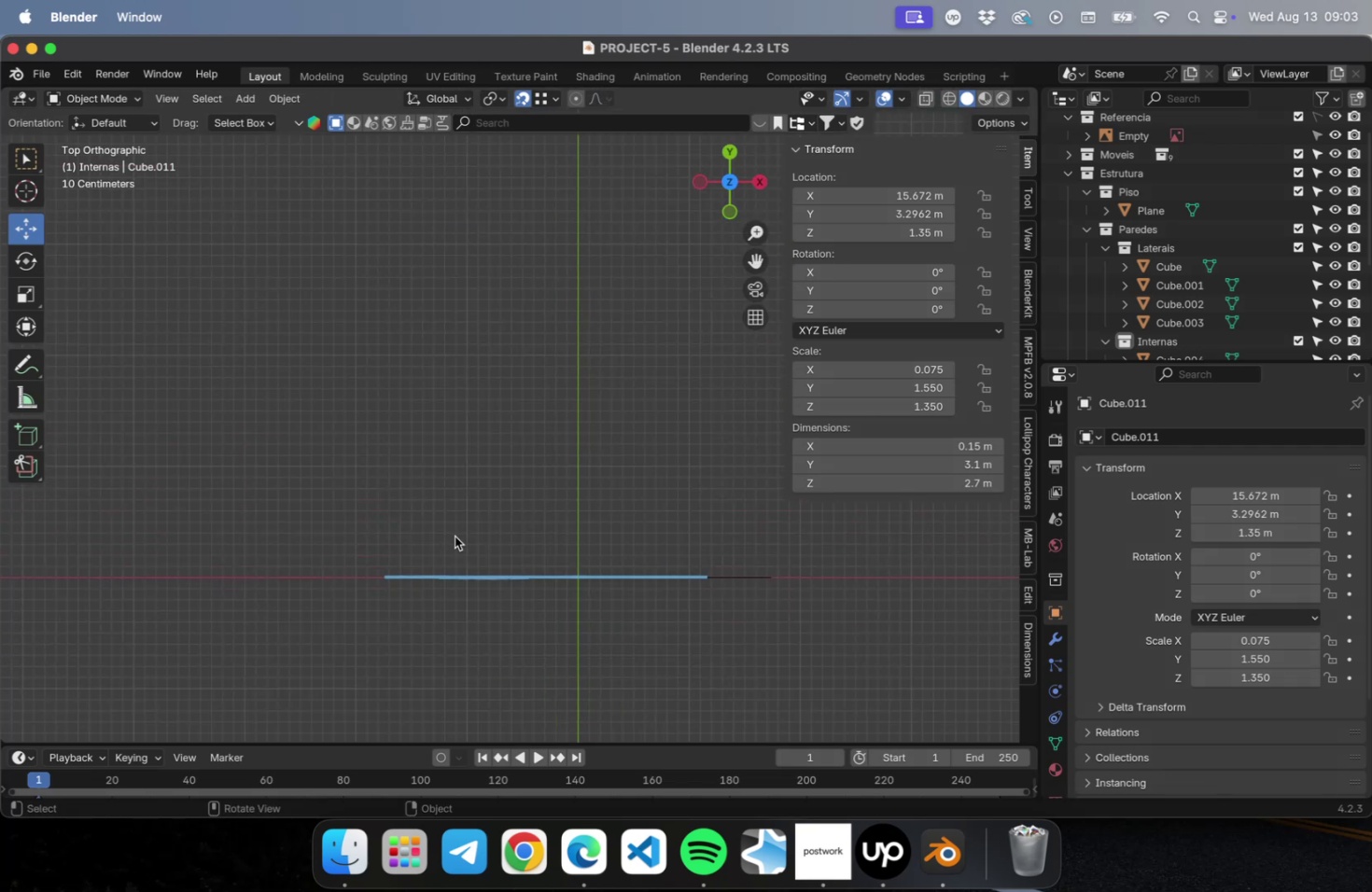 
key(NumpadDecimal)
 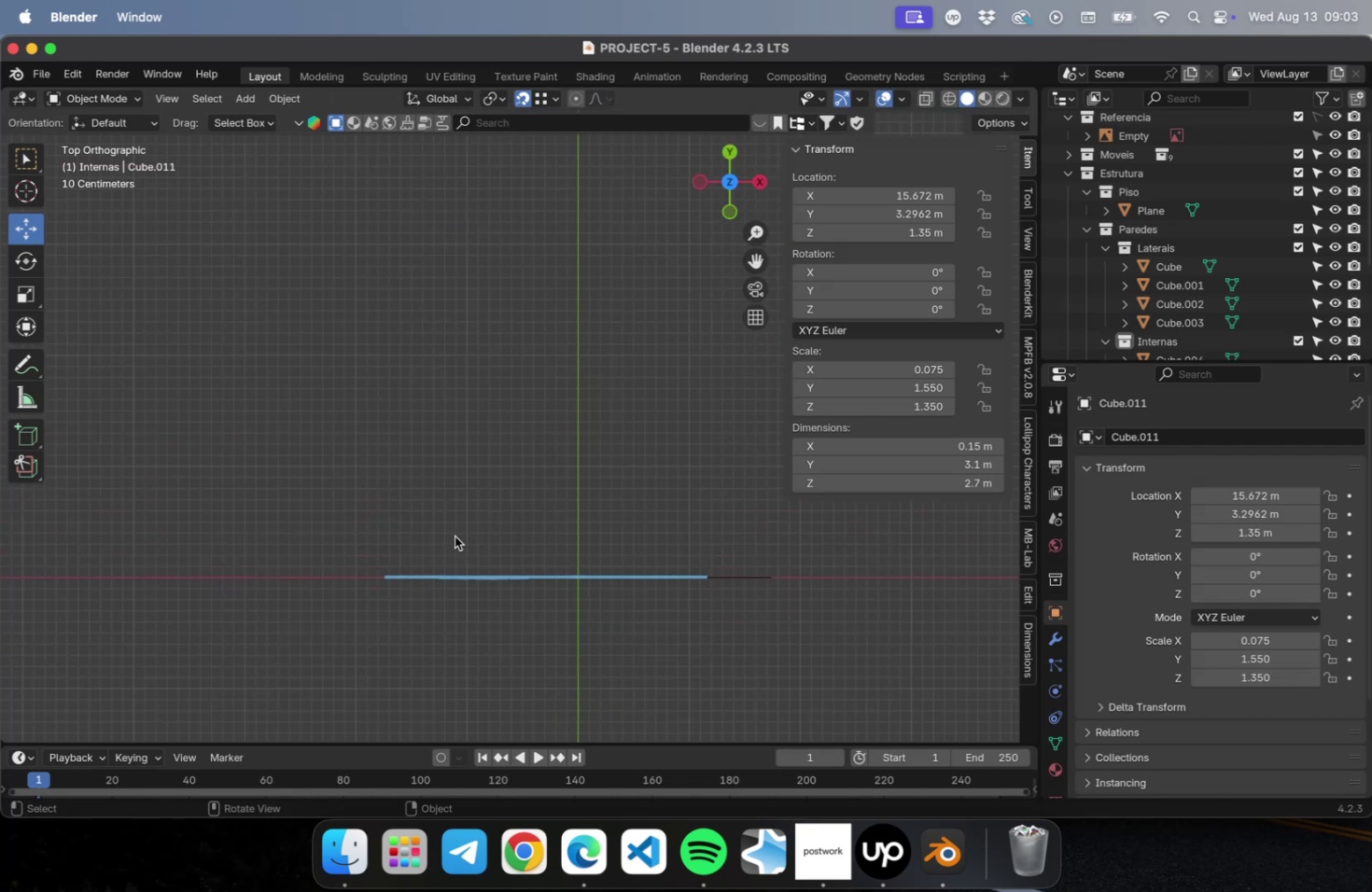 
scroll: coordinate [503, 587], scroll_direction: down, amount: 2.0
 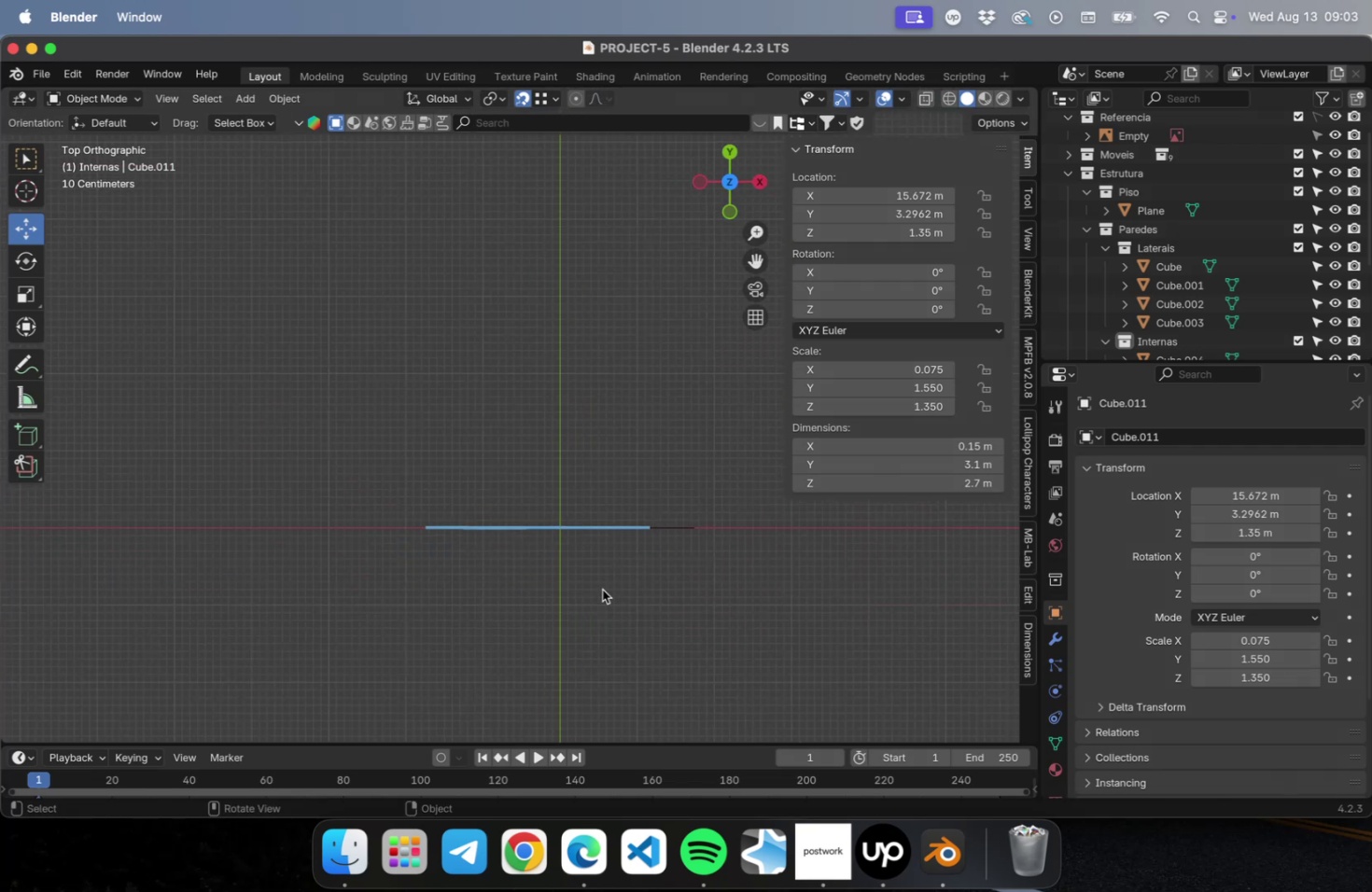 
hold_key(key=ShiftLeft, duration=0.83)
 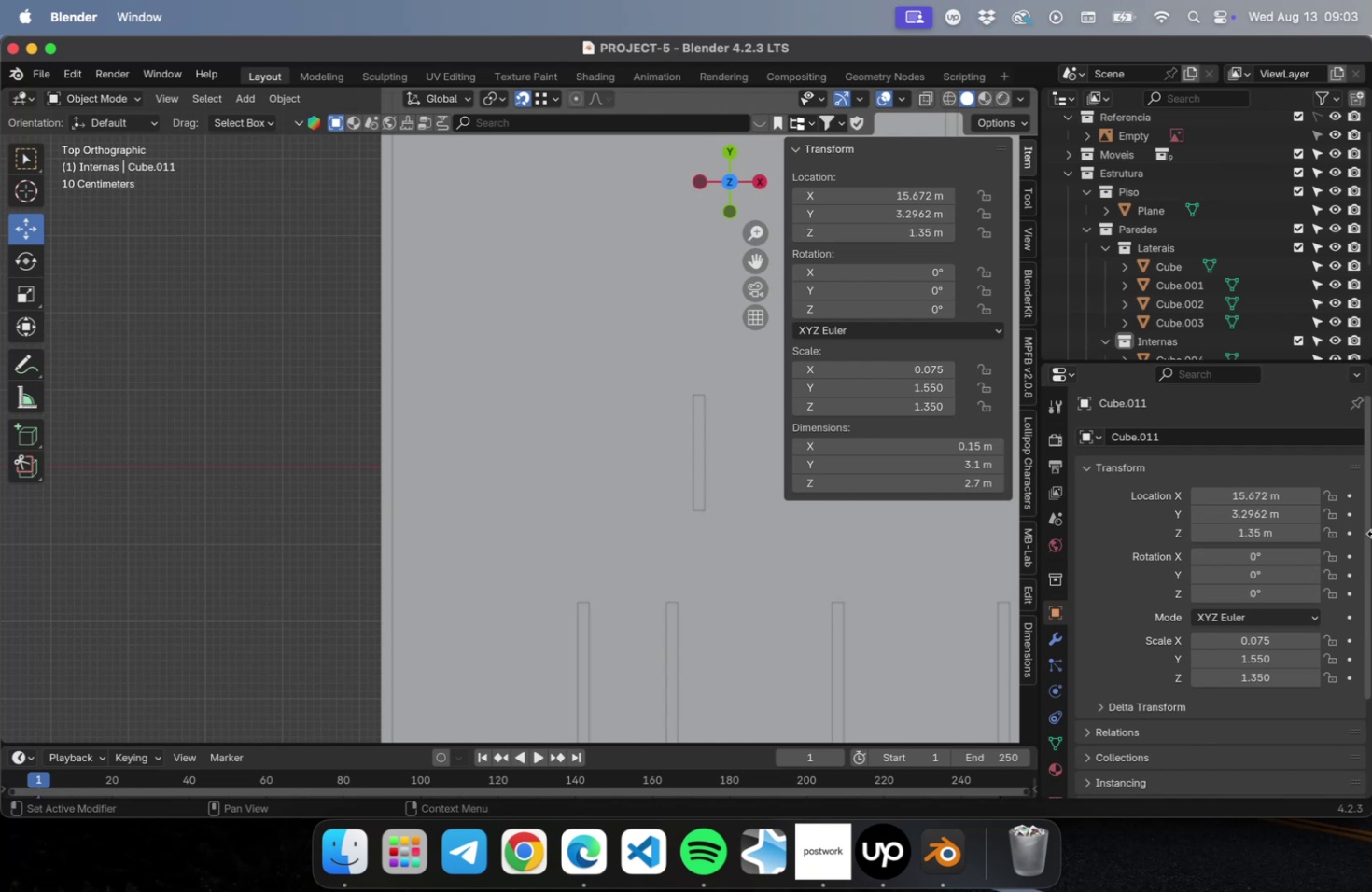 
key(Shift+ShiftLeft)
 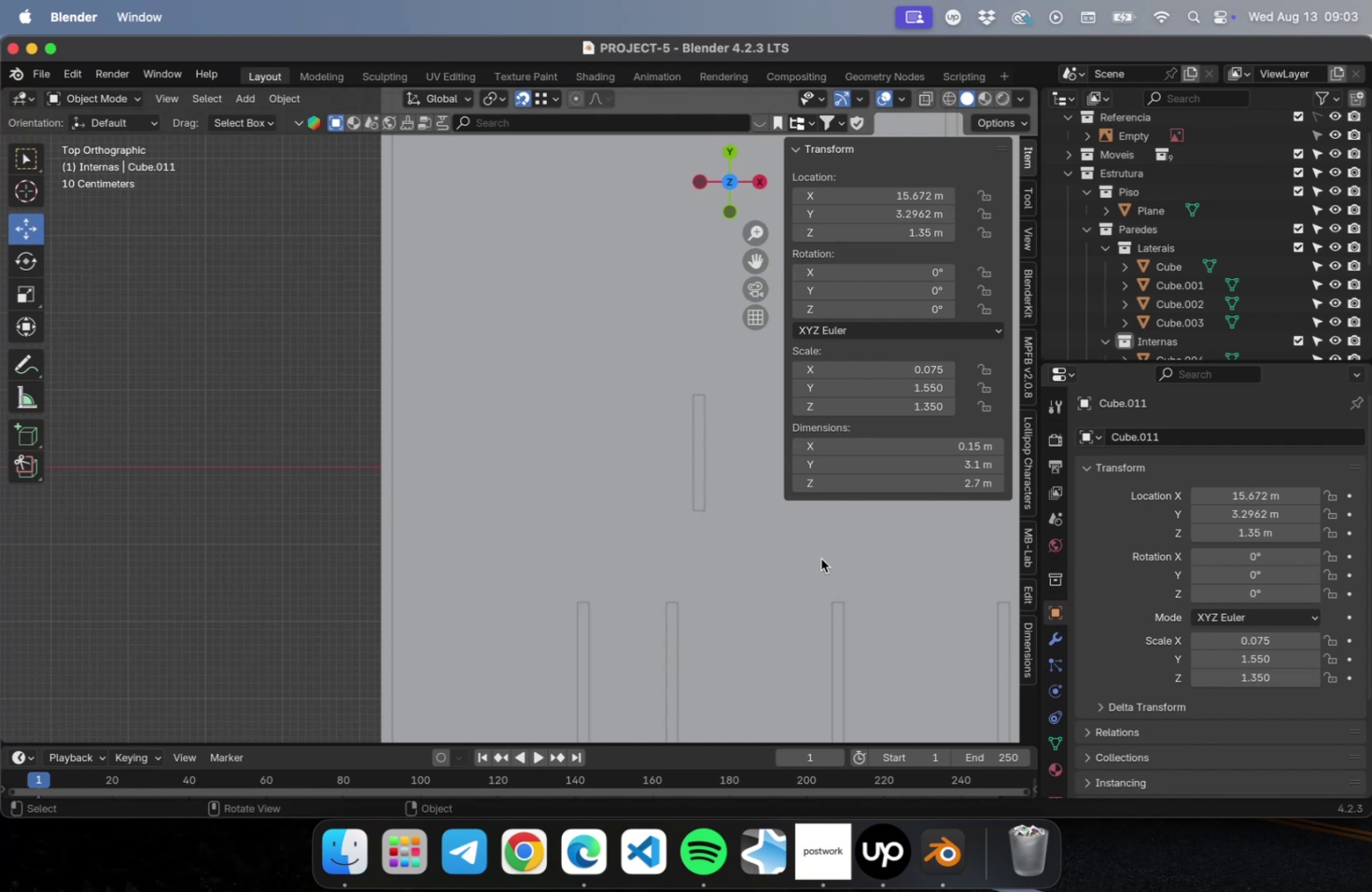 
scroll: coordinate [567, 556], scroll_direction: down, amount: 8.0
 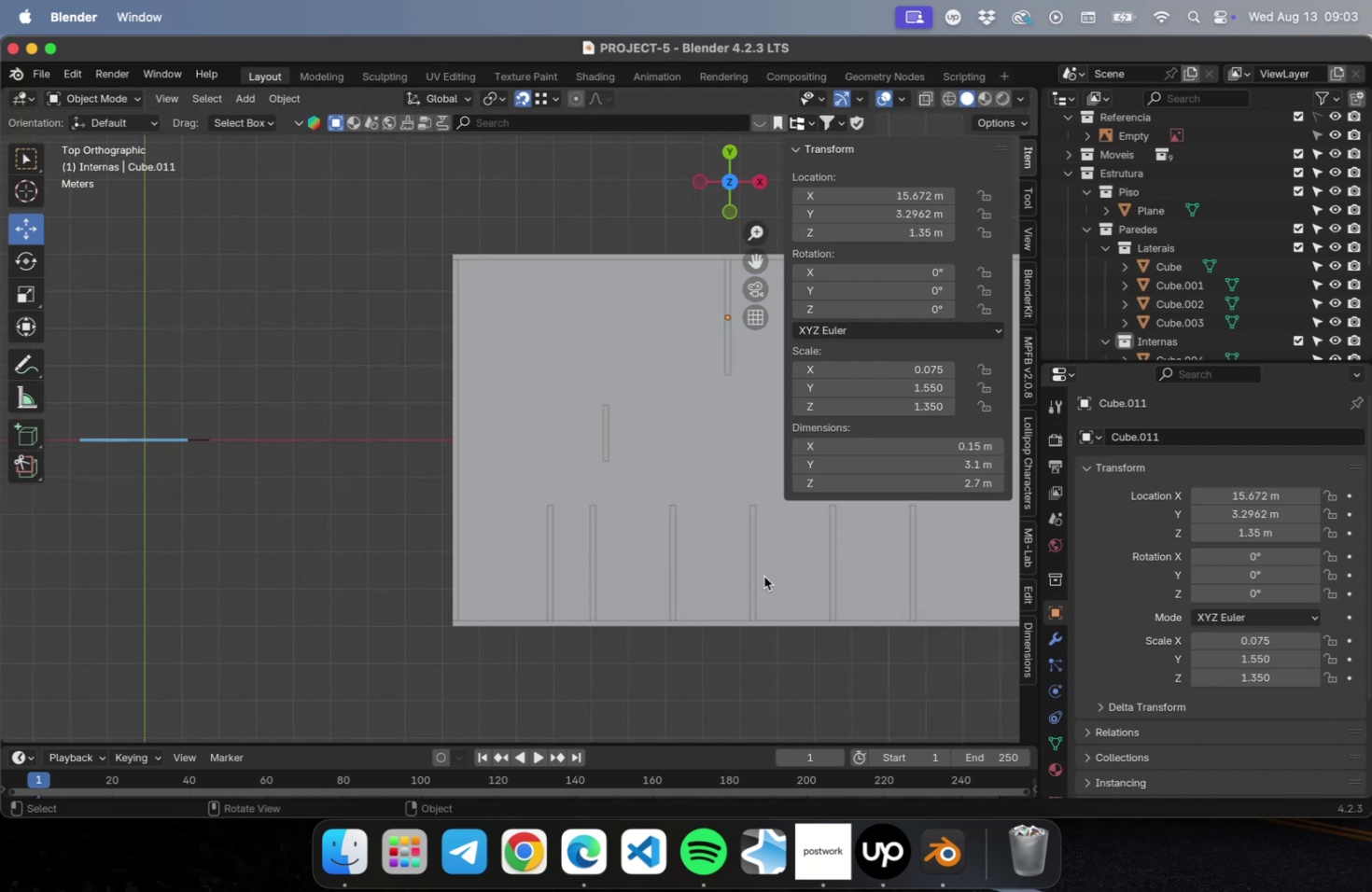 
hold_key(key=ShiftLeft, duration=0.43)
 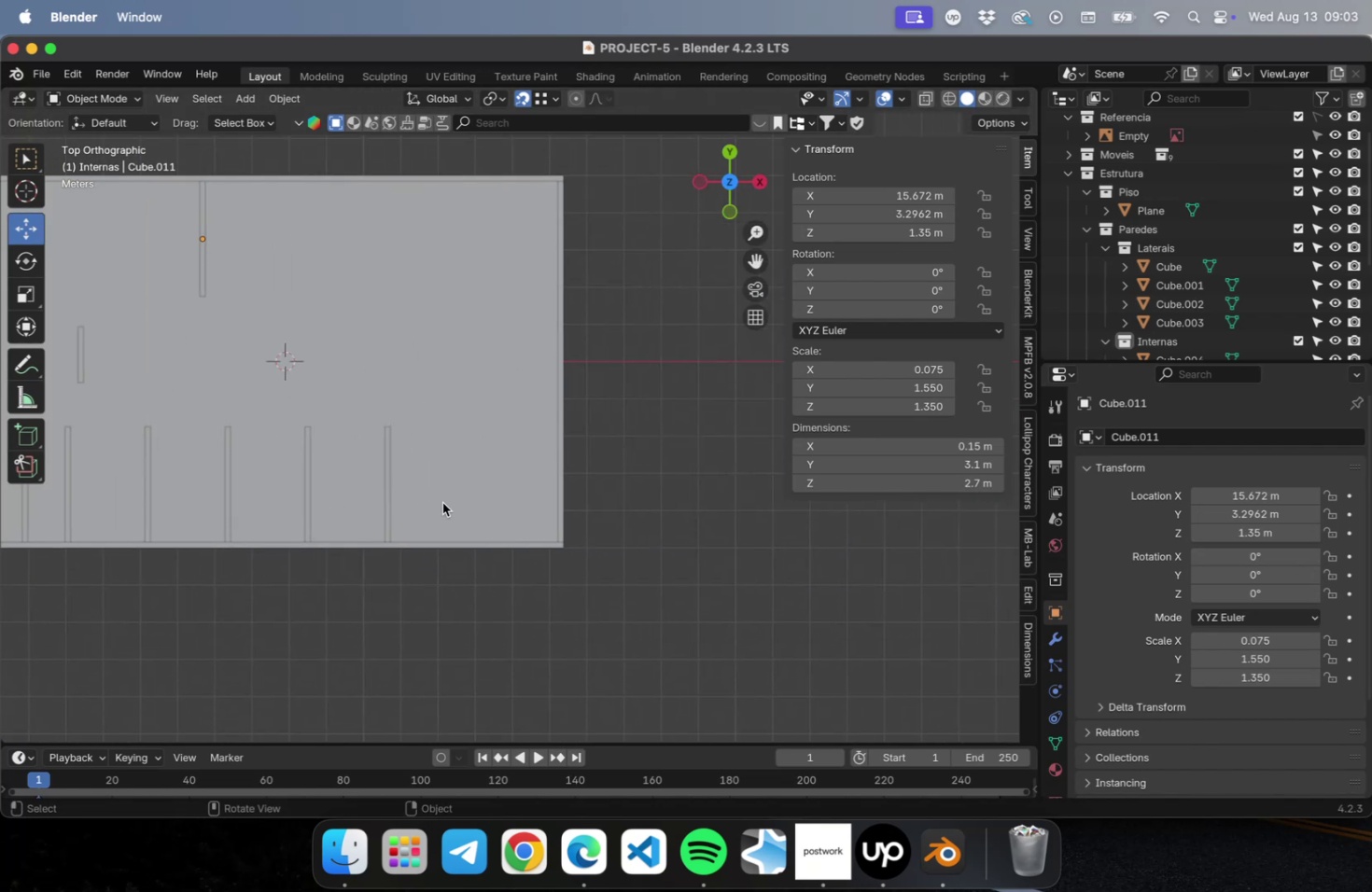 
scroll: coordinate [442, 502], scroll_direction: up, amount: 9.0
 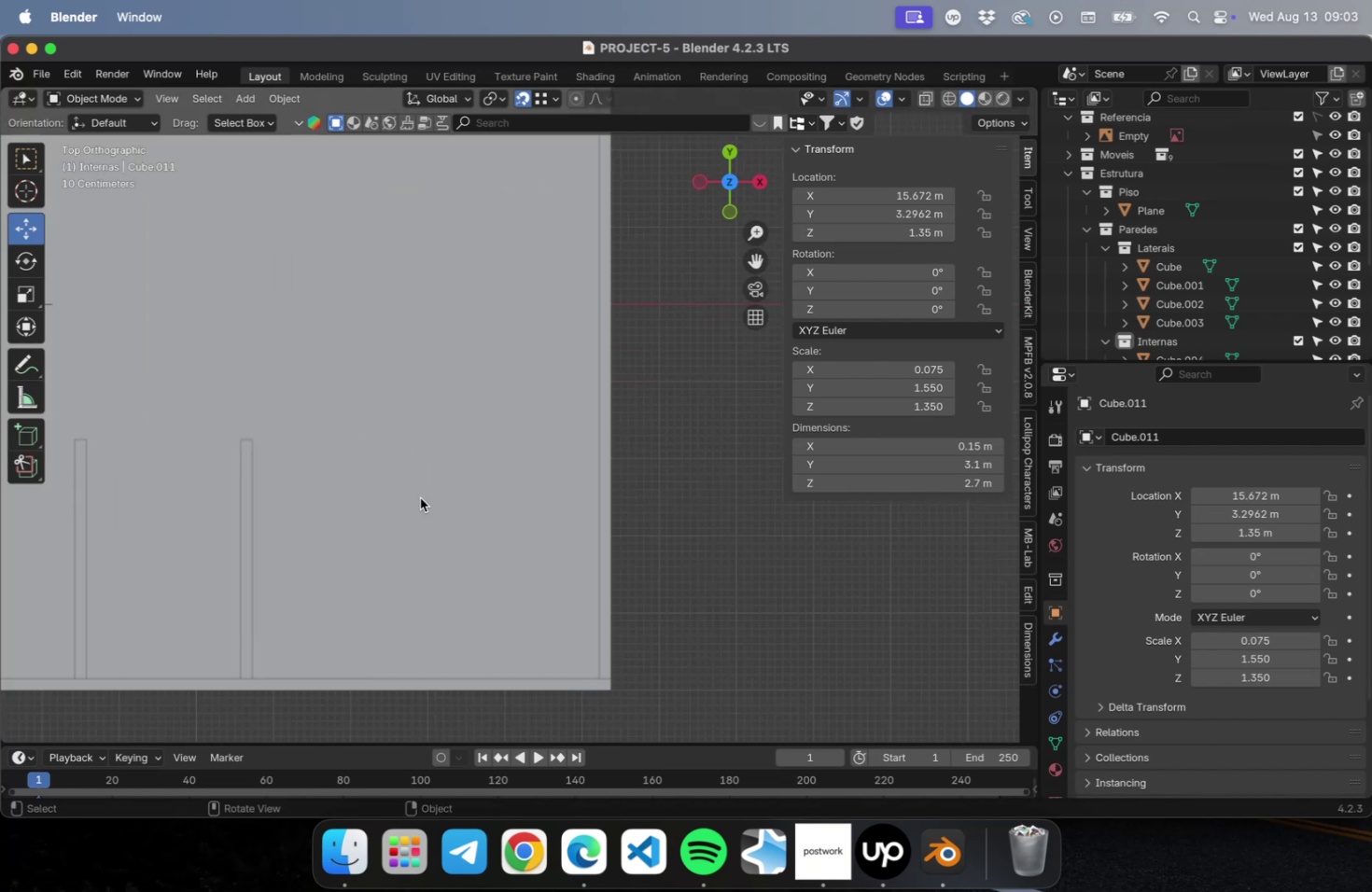 
hold_key(key=ShiftLeft, duration=0.42)
 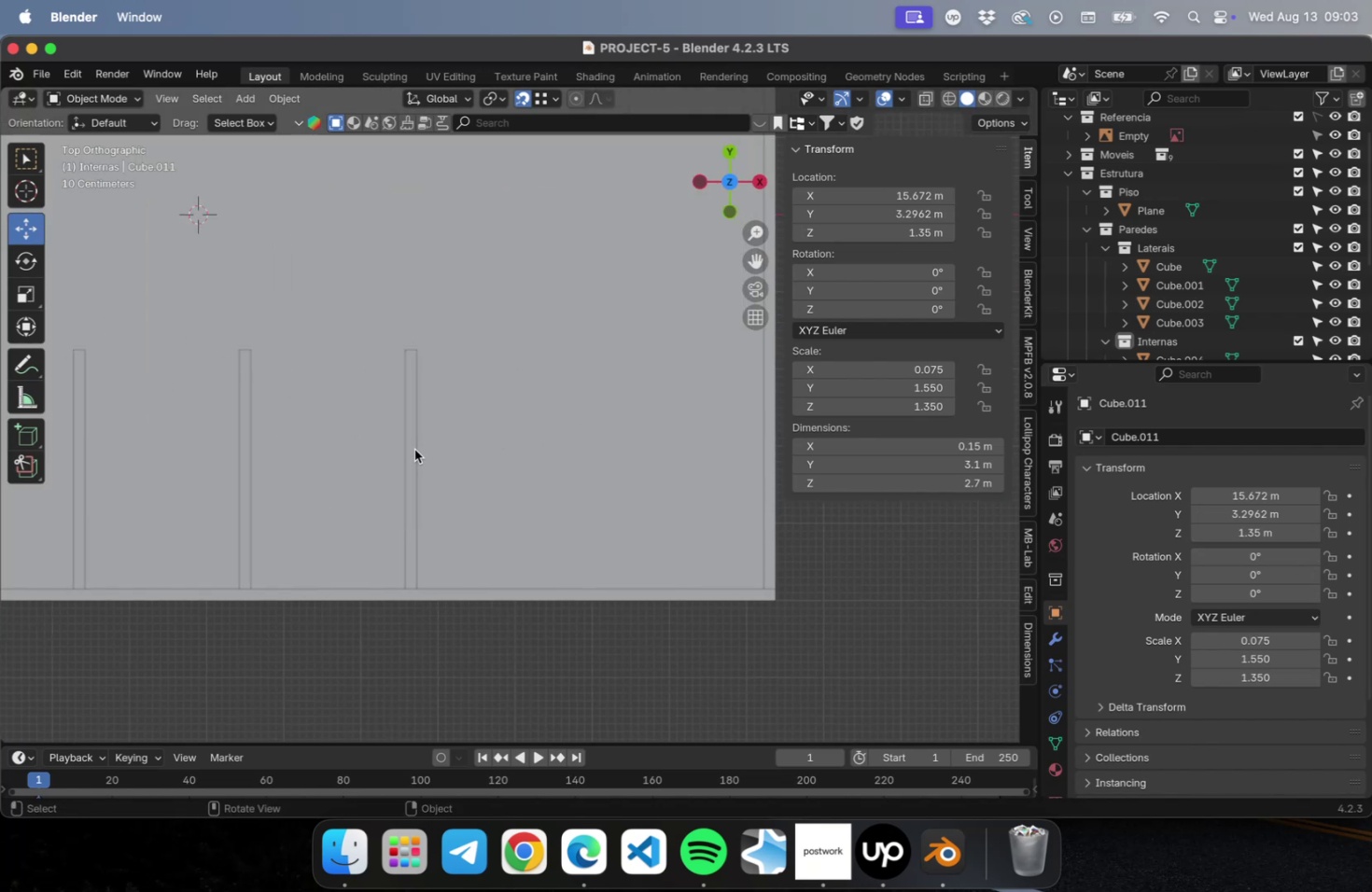 
left_click([414, 449])
 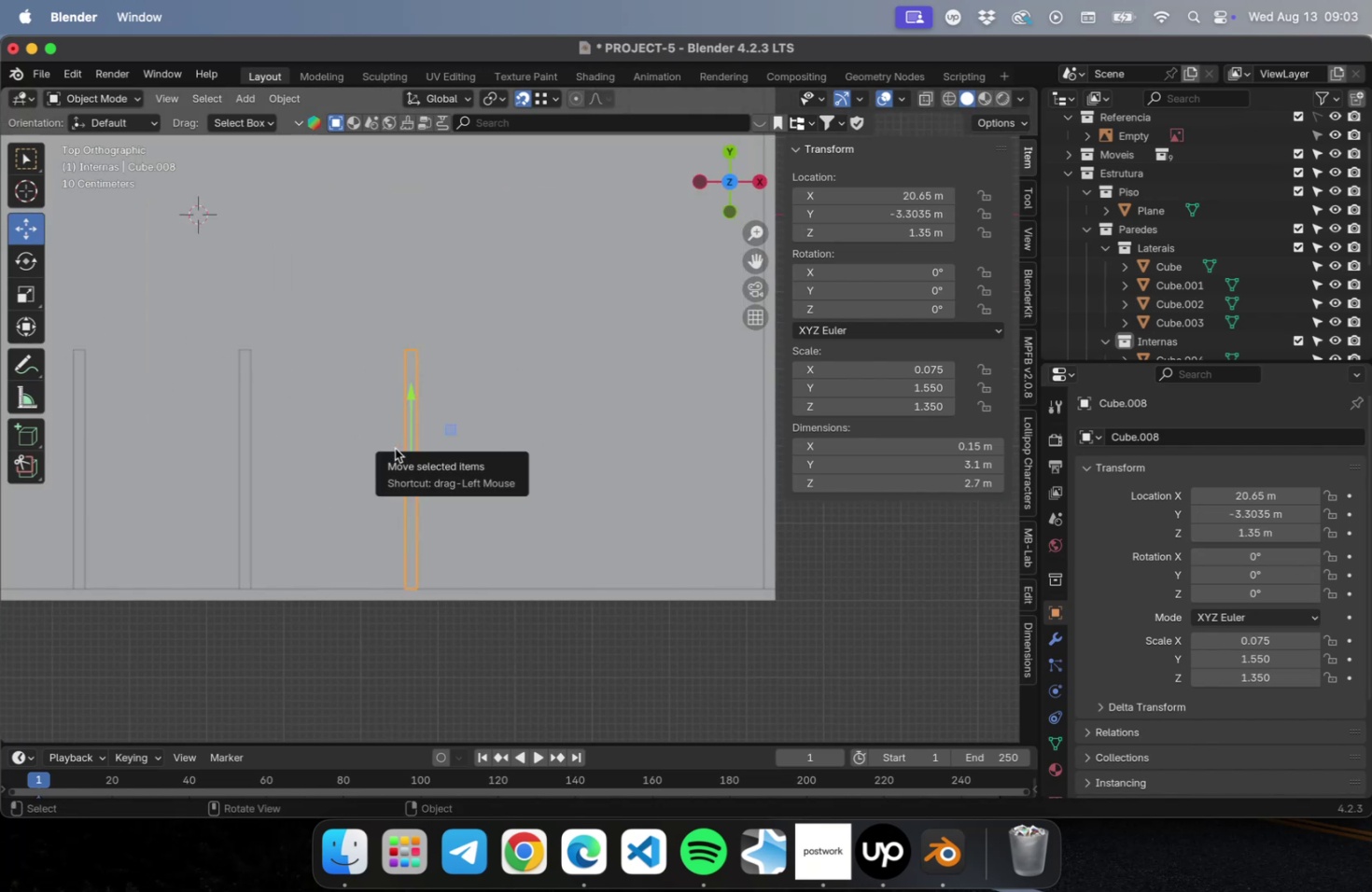 
type(Dx+2.15)
 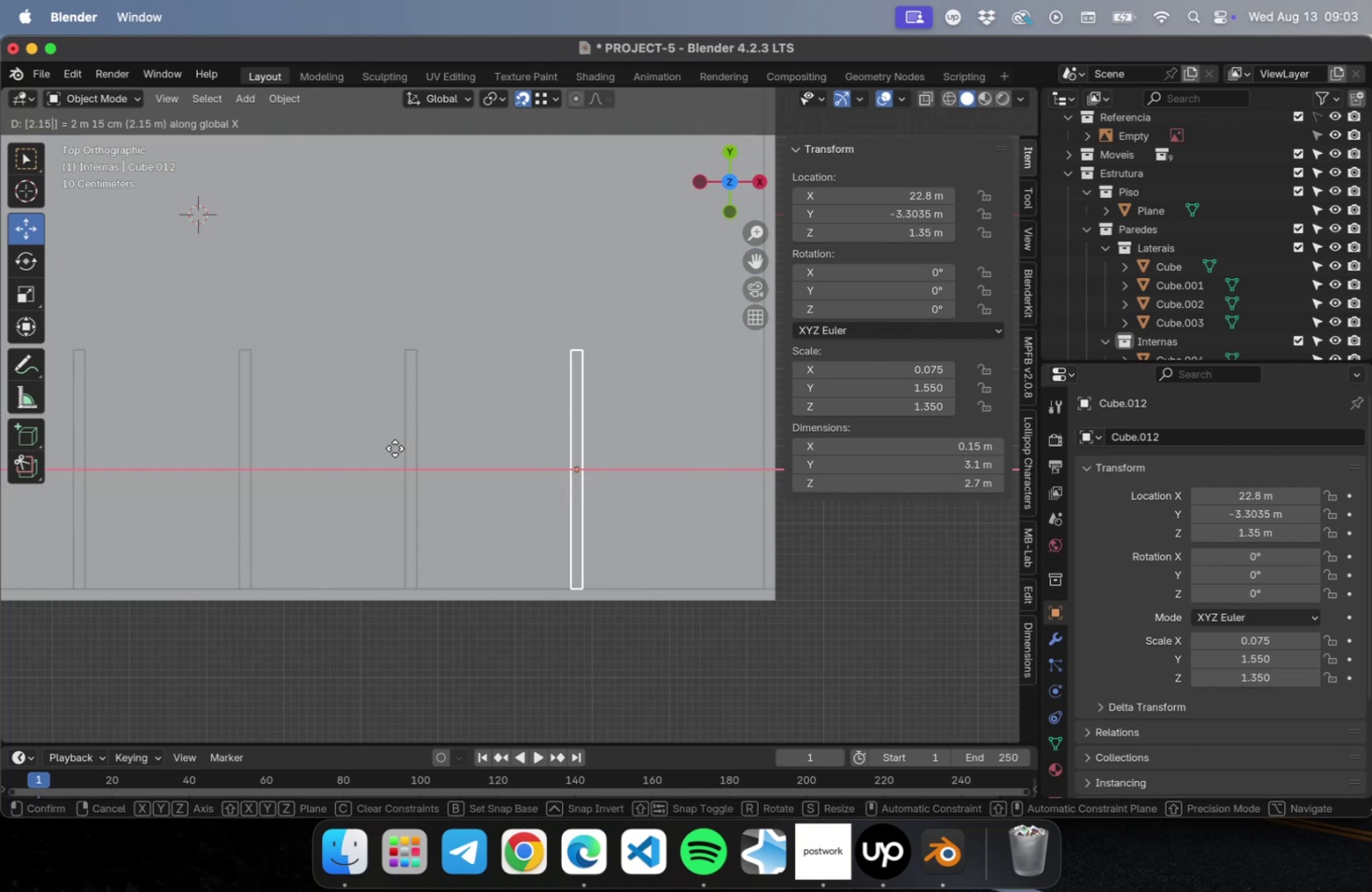 
key(Enter)
 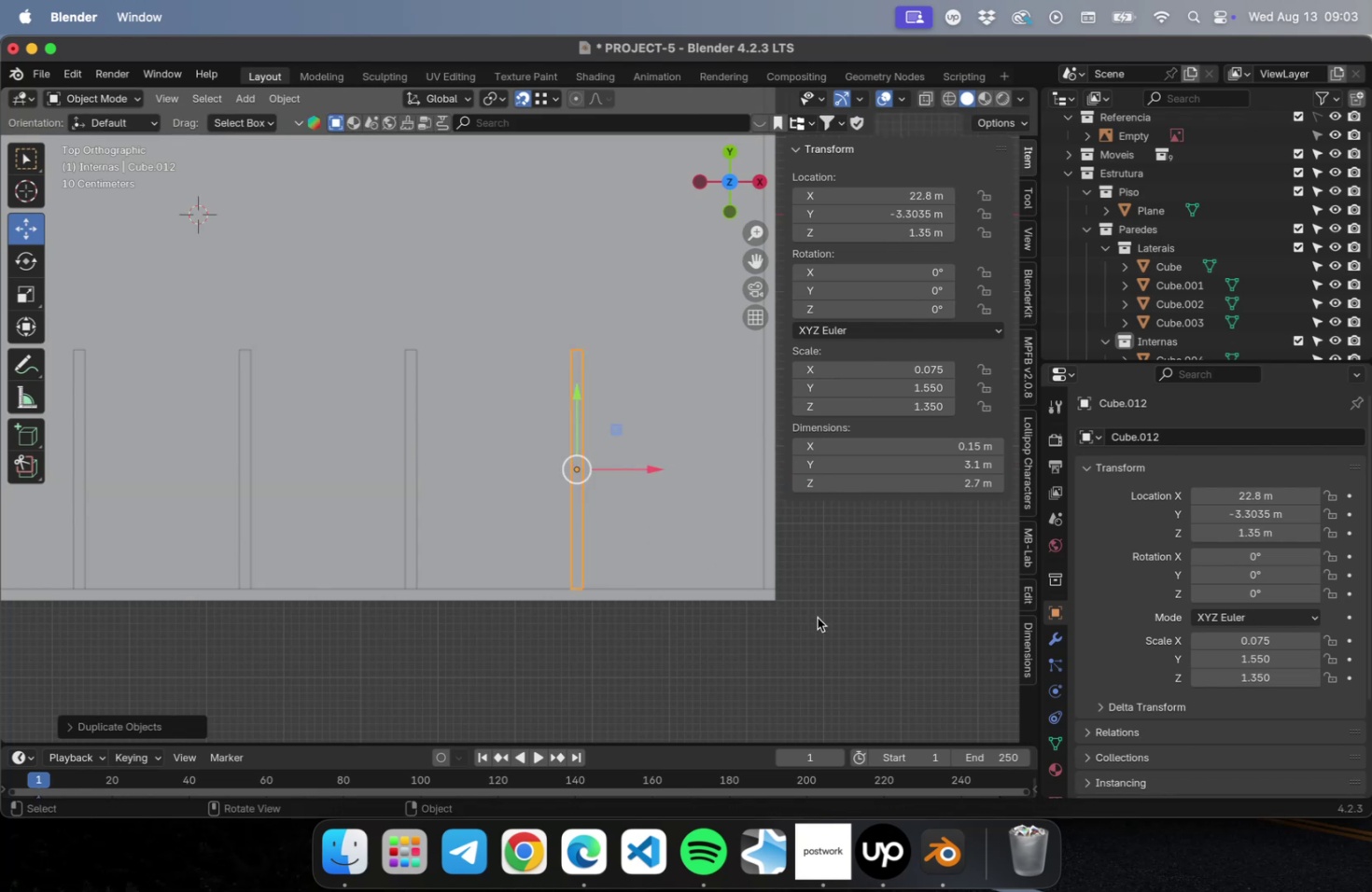 
key(Meta+S)
 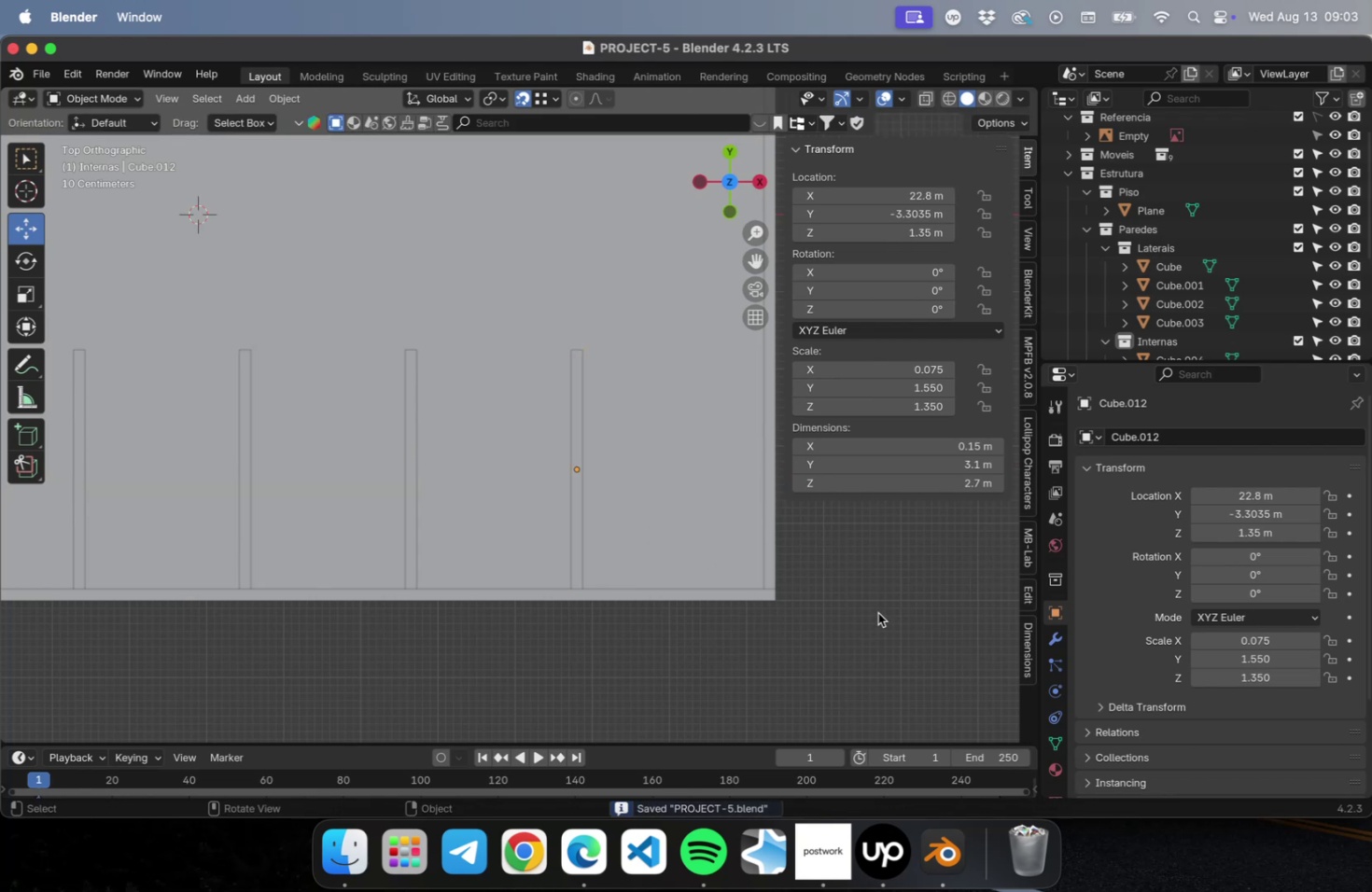 
scroll: coordinate [875, 618], scroll_direction: down, amount: 8.0
 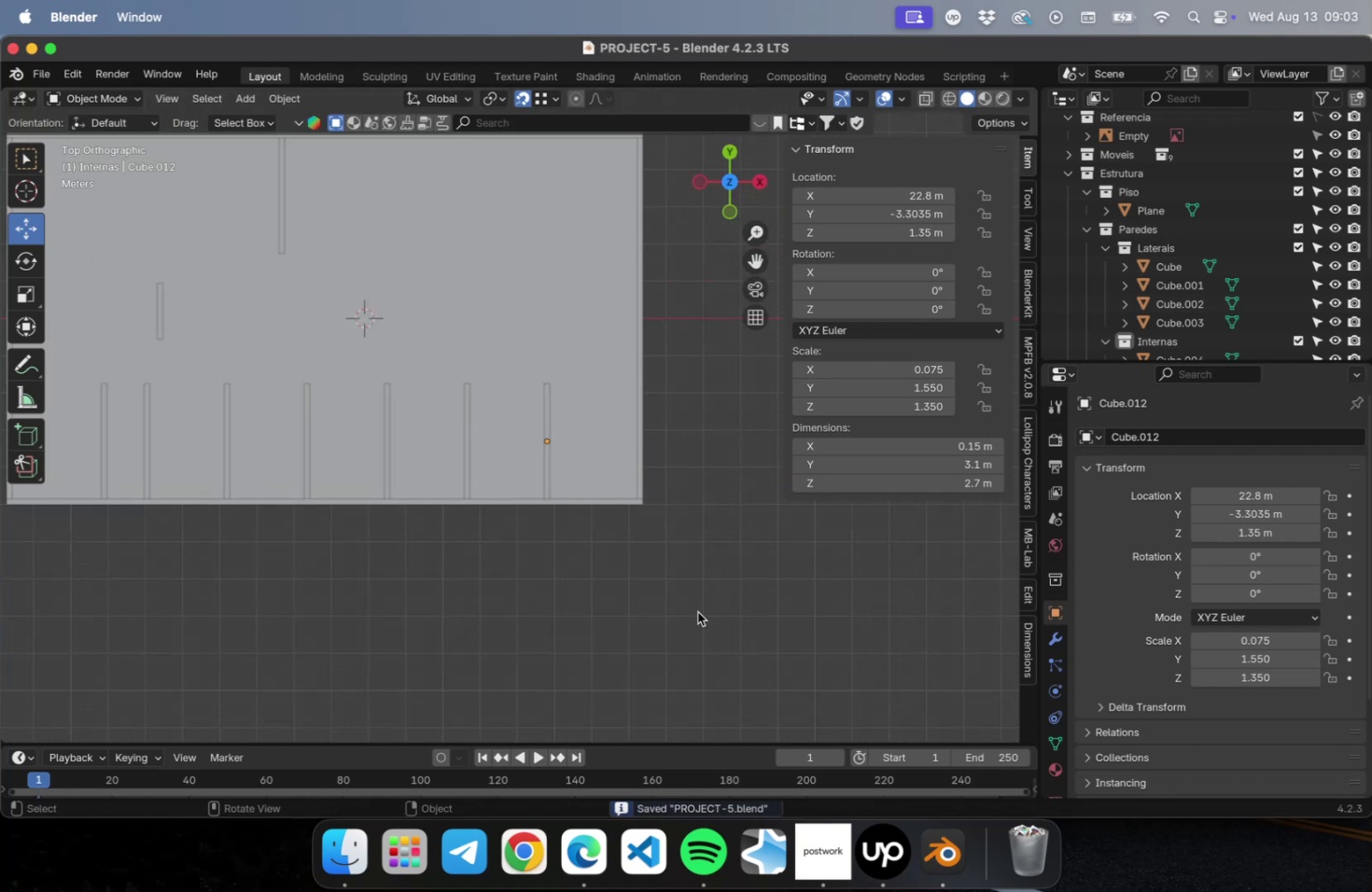 
hold_key(key=ShiftLeft, duration=1.02)
 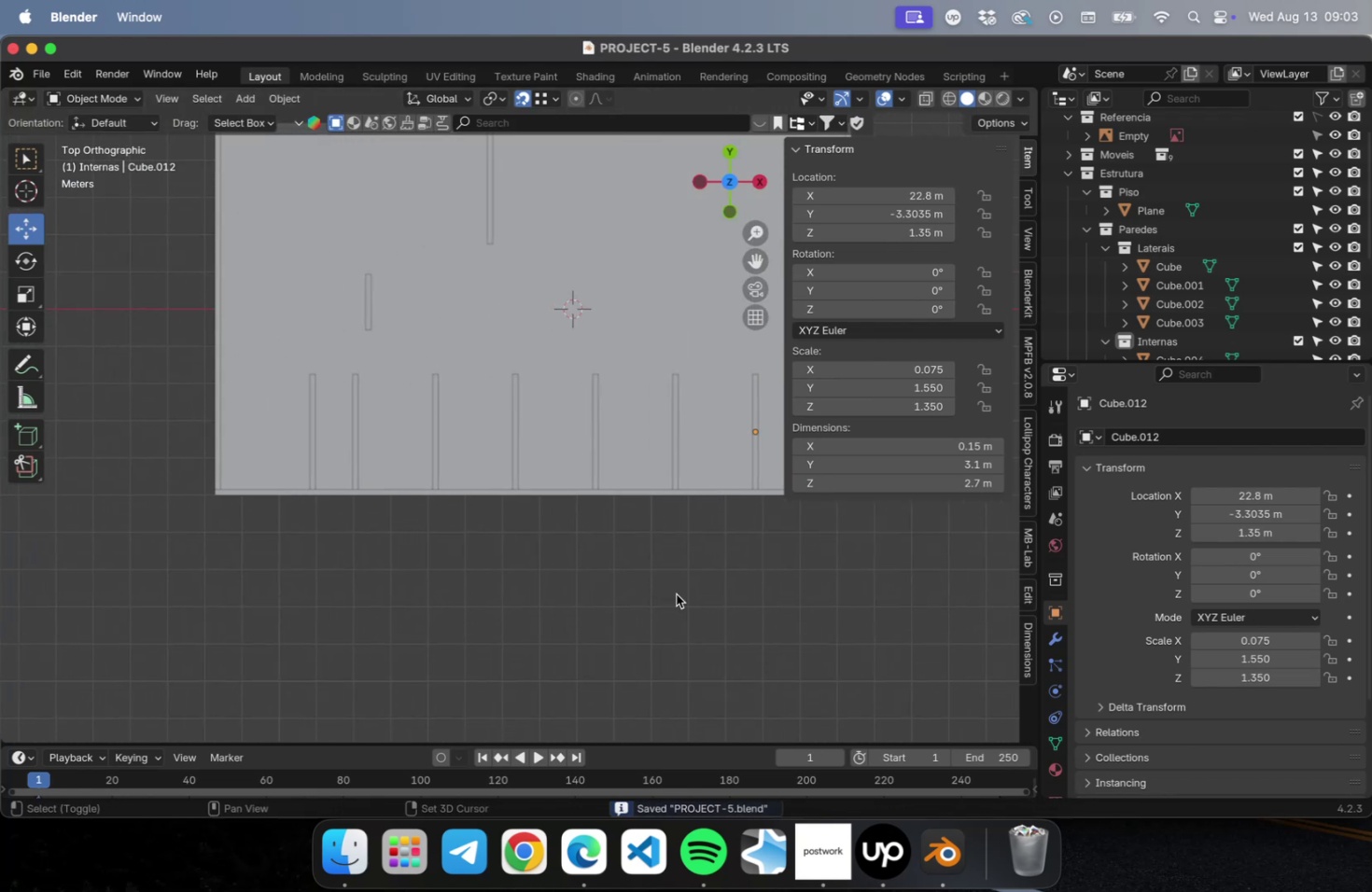 
hold_key(key=ShiftLeft, duration=0.92)
 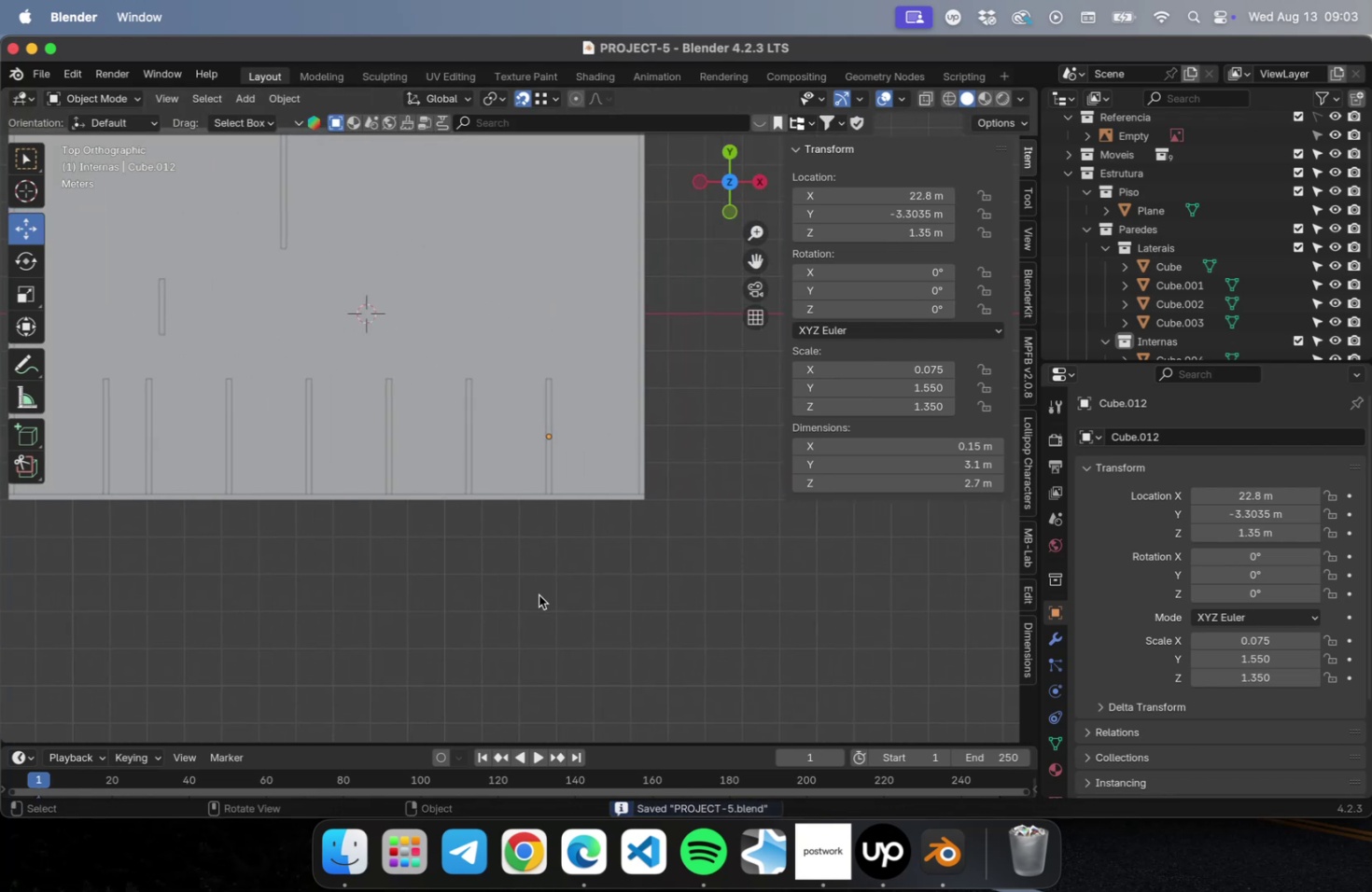 
hold_key(key=ShiftLeft, duration=1.14)
 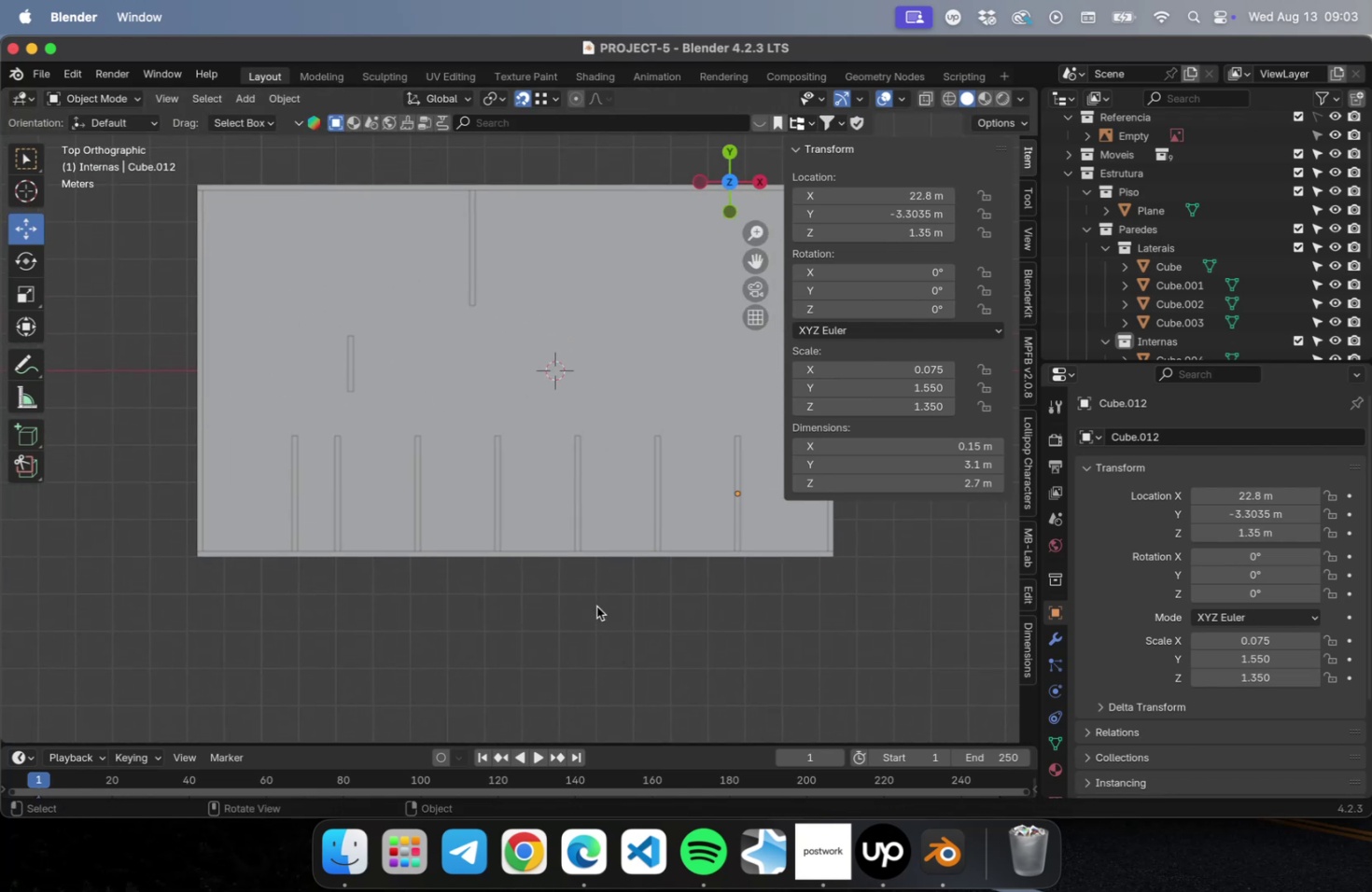 
scroll: coordinate [596, 606], scroll_direction: down, amount: 1.0
 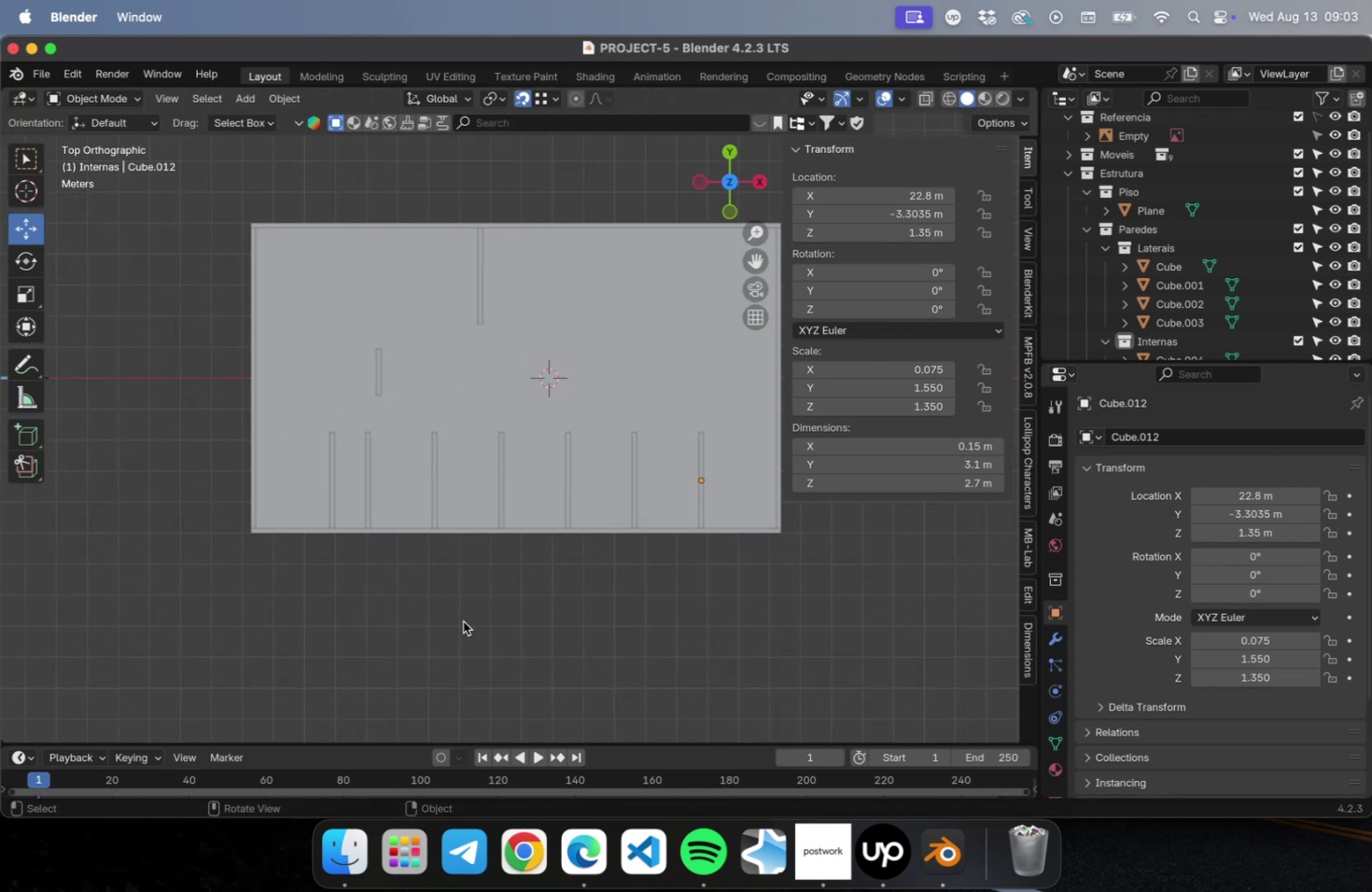 
hold_key(key=ShiftLeft, duration=0.61)
 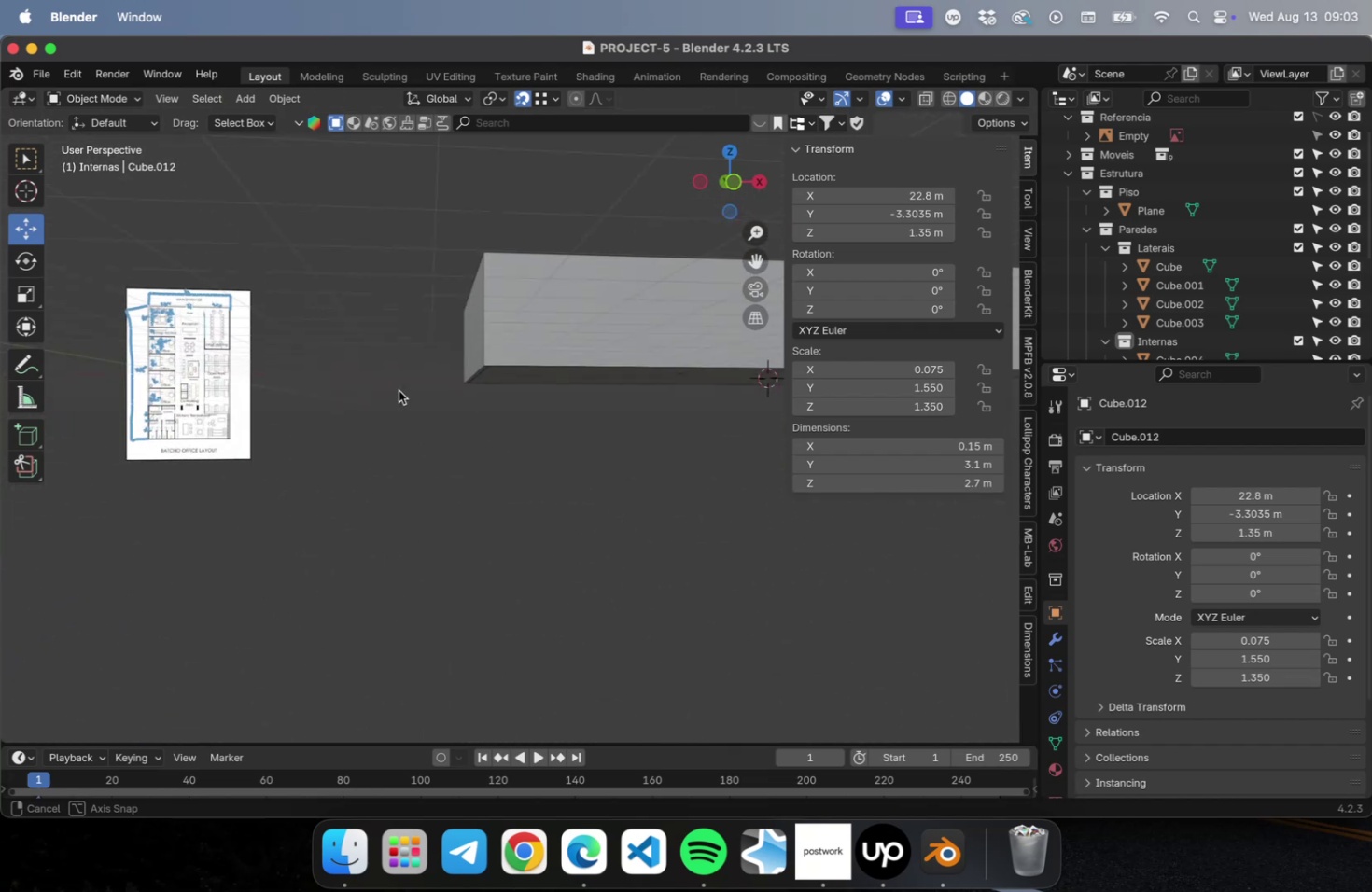 
hold_key(key=ShiftLeft, duration=0.63)
 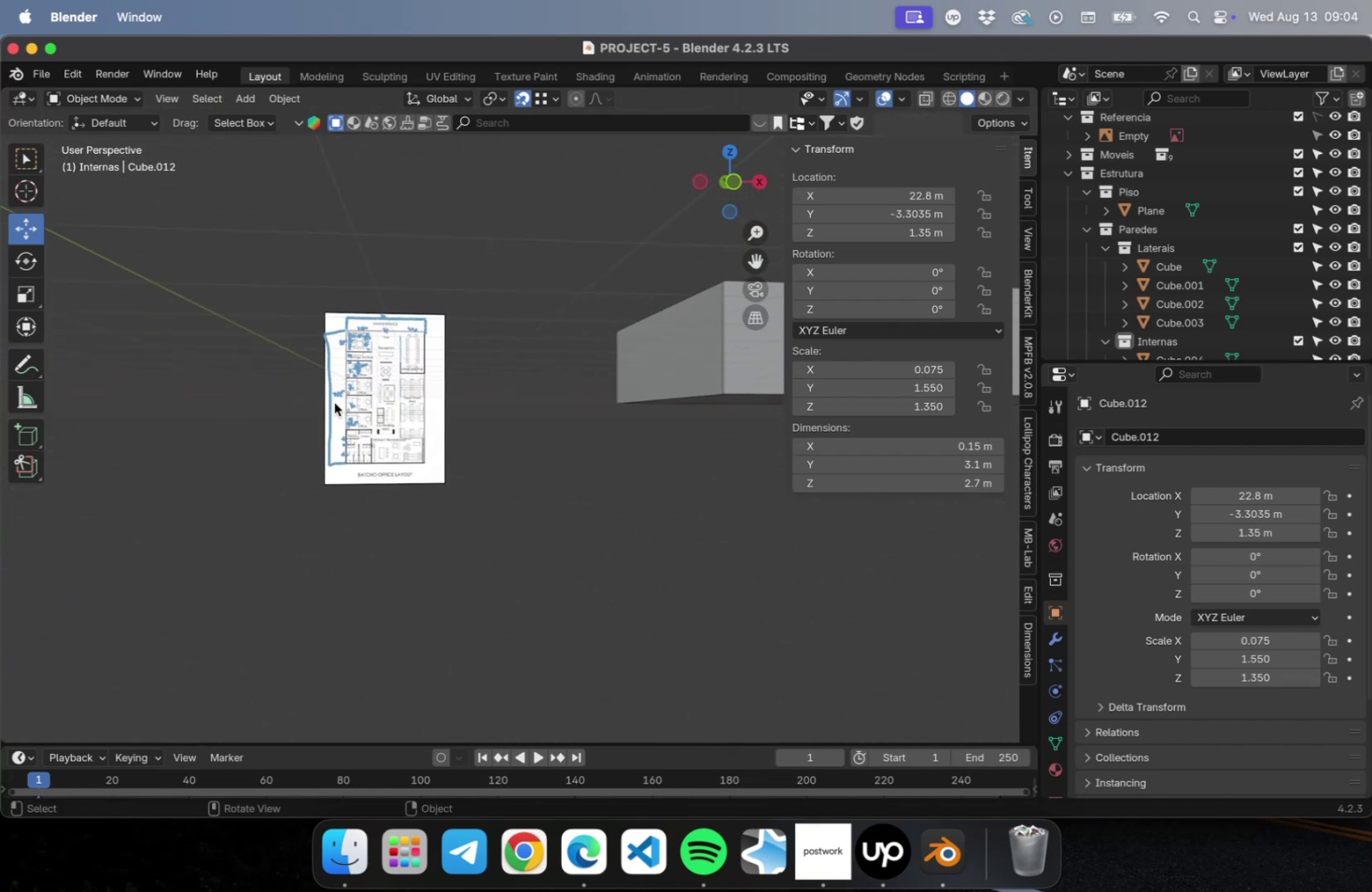 
scroll: coordinate [336, 400], scroll_direction: up, amount: 8.0
 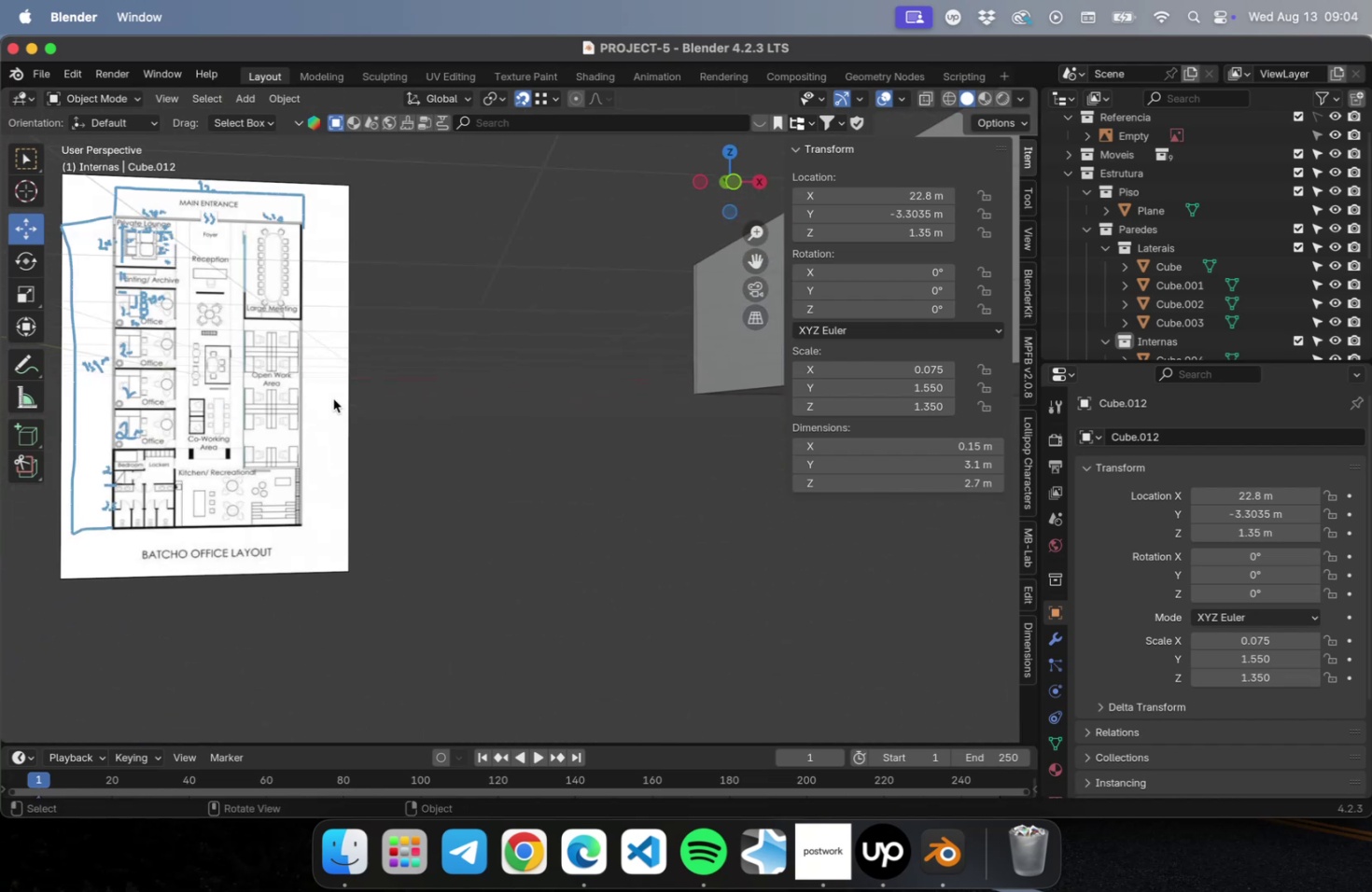 
hold_key(key=ShiftLeft, duration=0.61)
 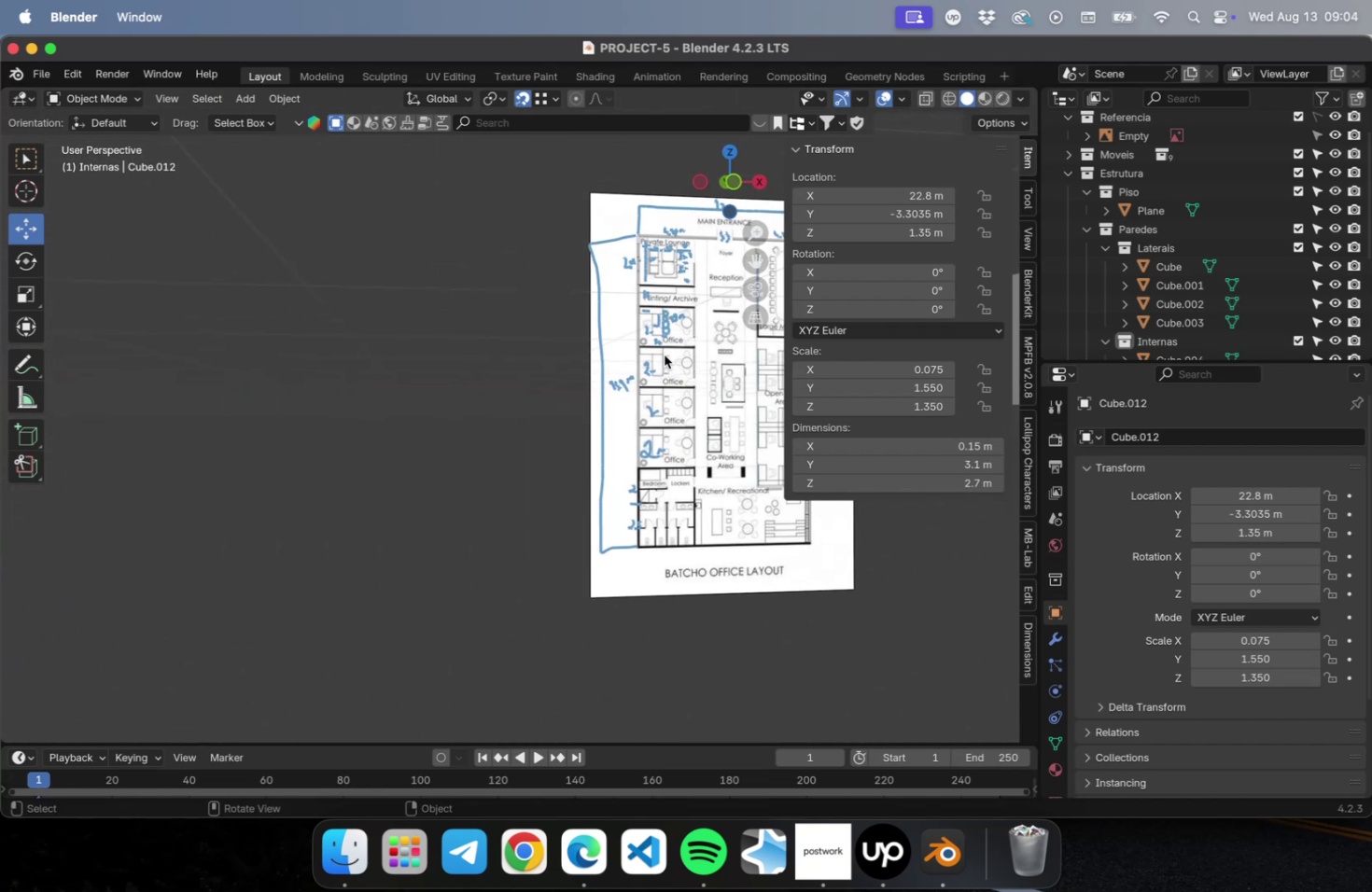 
hold_key(key=ShiftLeft, duration=0.57)
 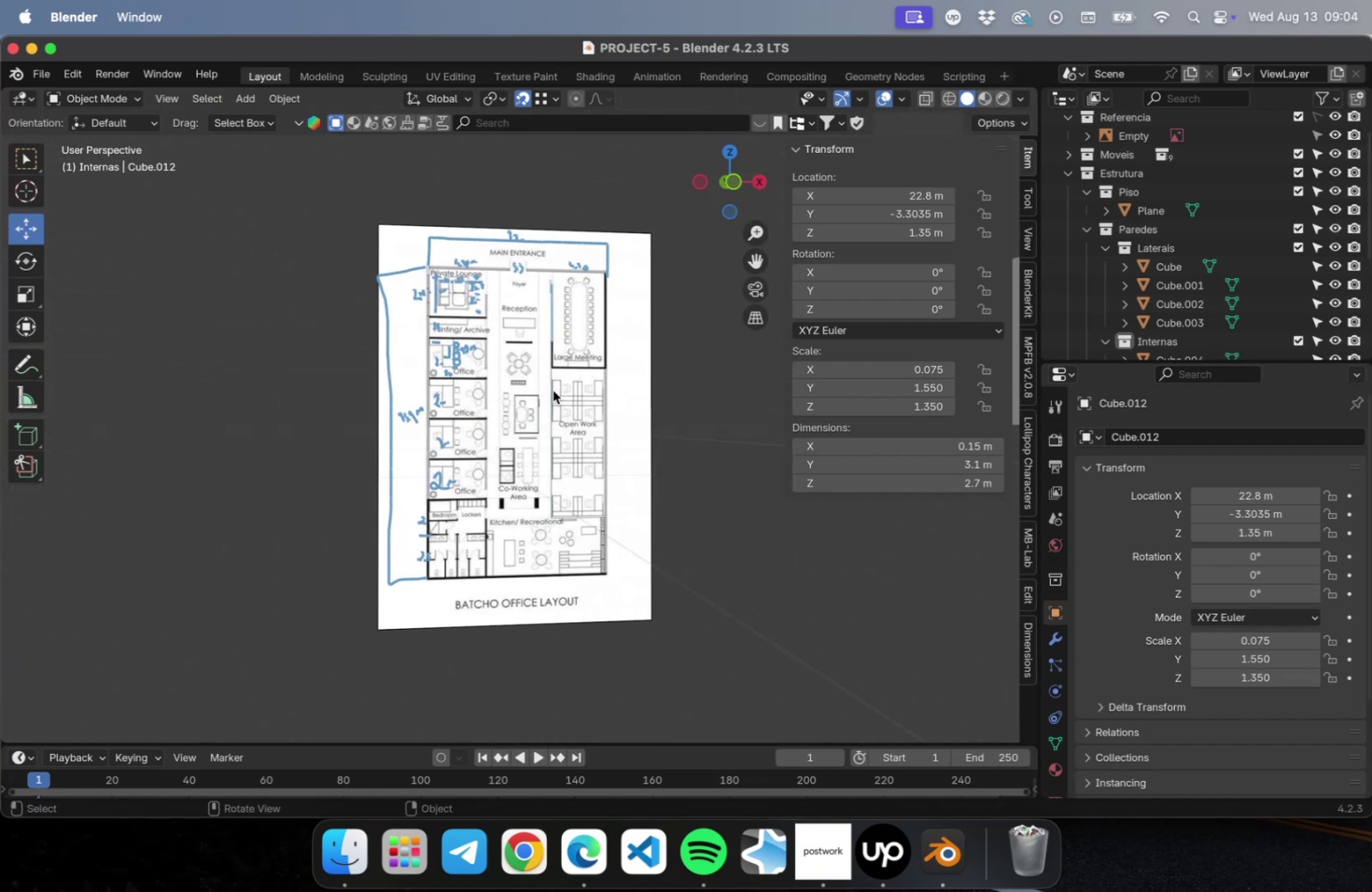 
scroll: coordinate [551, 386], scroll_direction: up, amount: 16.0
 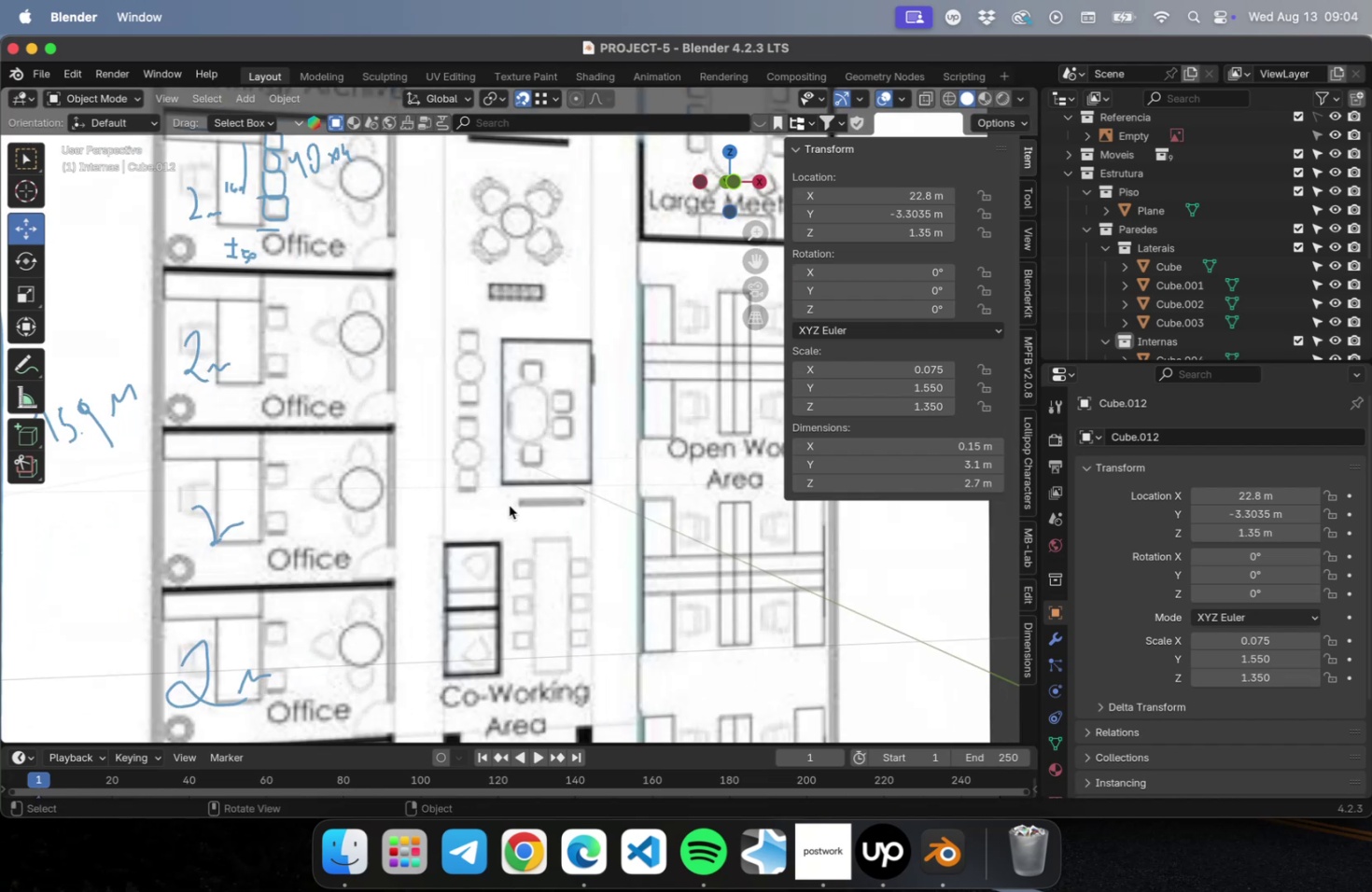 
scroll: coordinate [509, 496], scroll_direction: down, amount: 29.0
 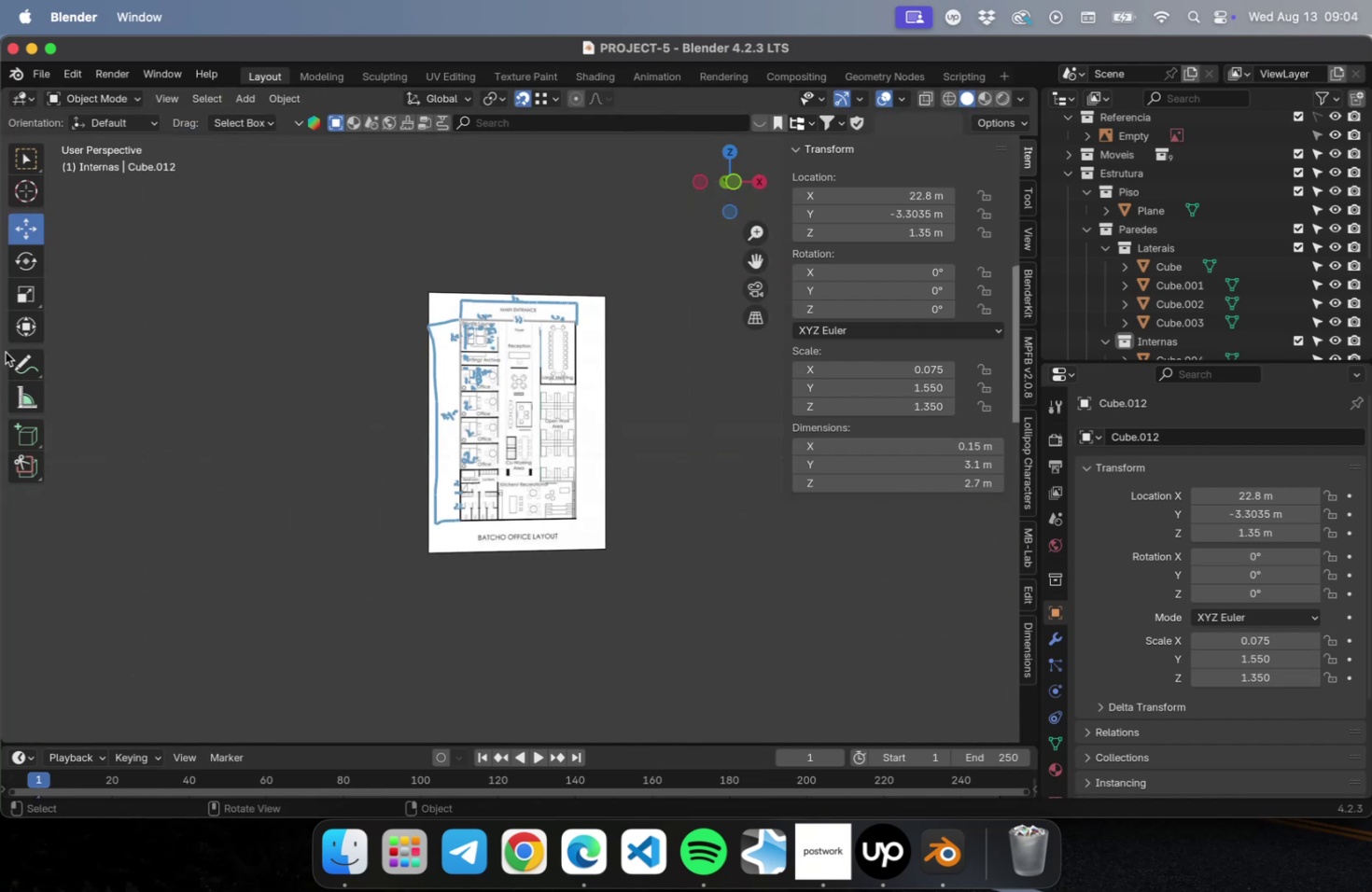 
left_click_drag(start_coordinate=[21, 360], to_coordinate=[113, 474])
 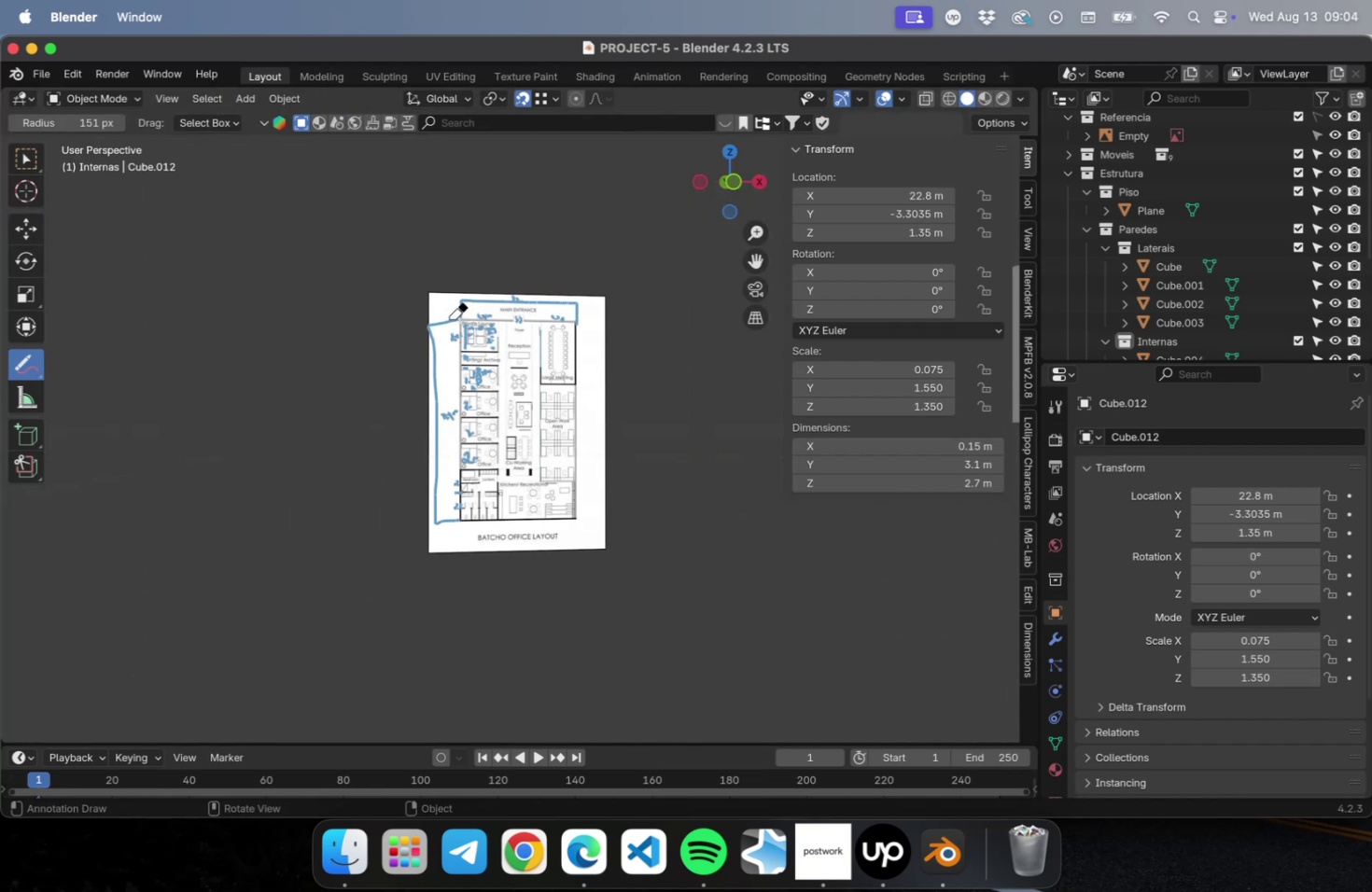 
left_click_drag(start_coordinate=[449, 315], to_coordinate=[502, 471])
 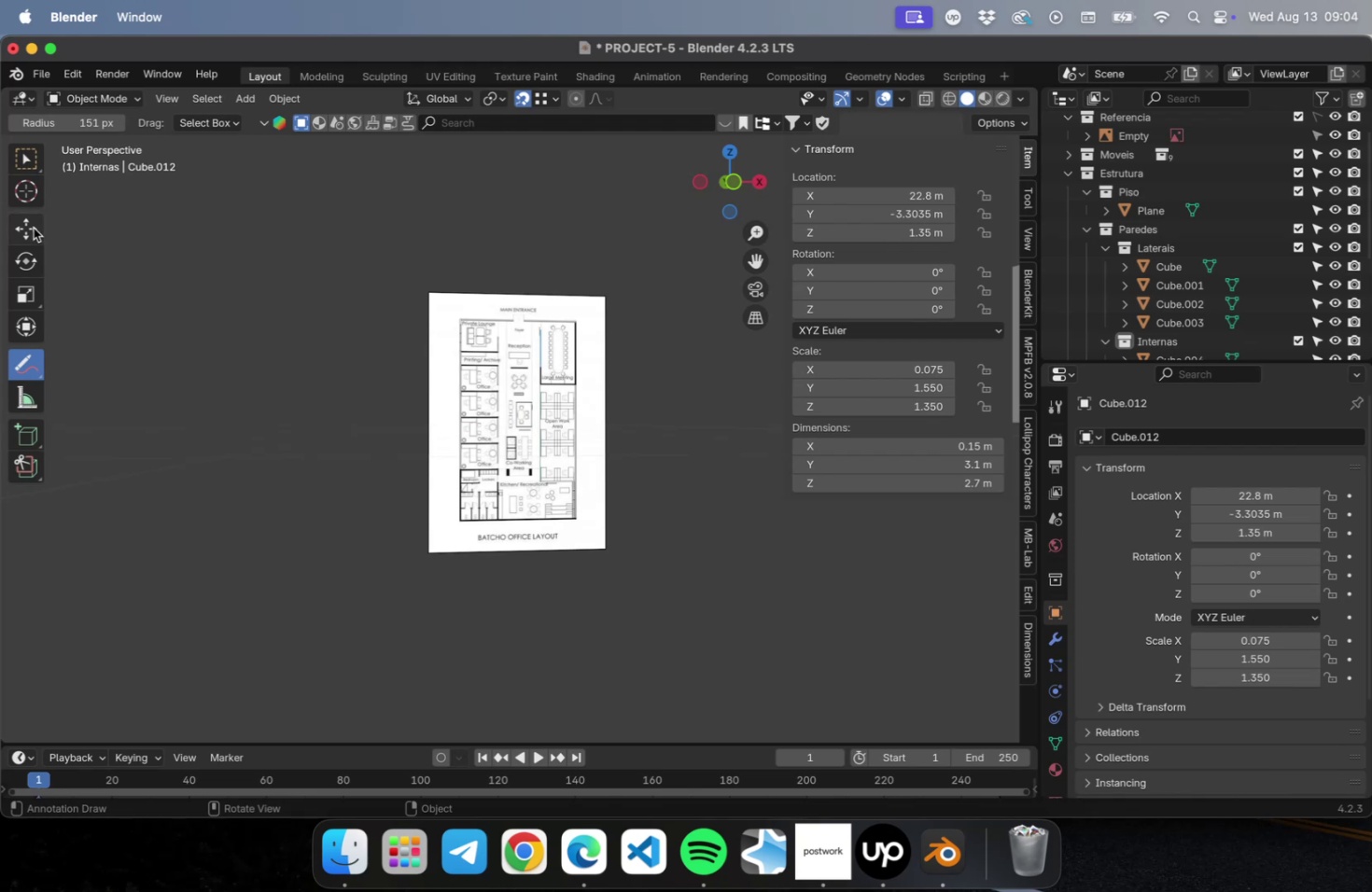 
left_click([33, 227])
 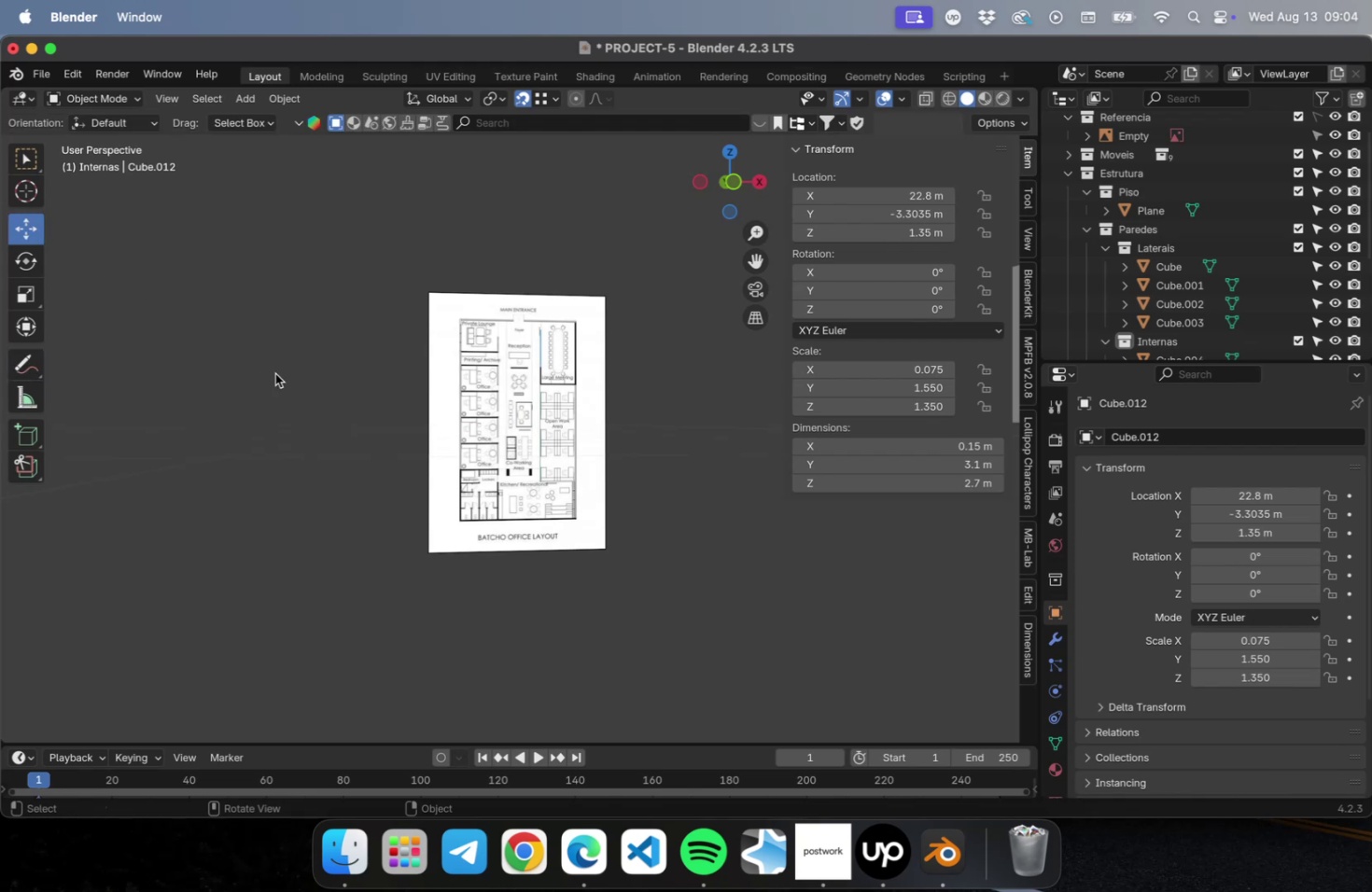 
key(Meta+CommandLeft)
 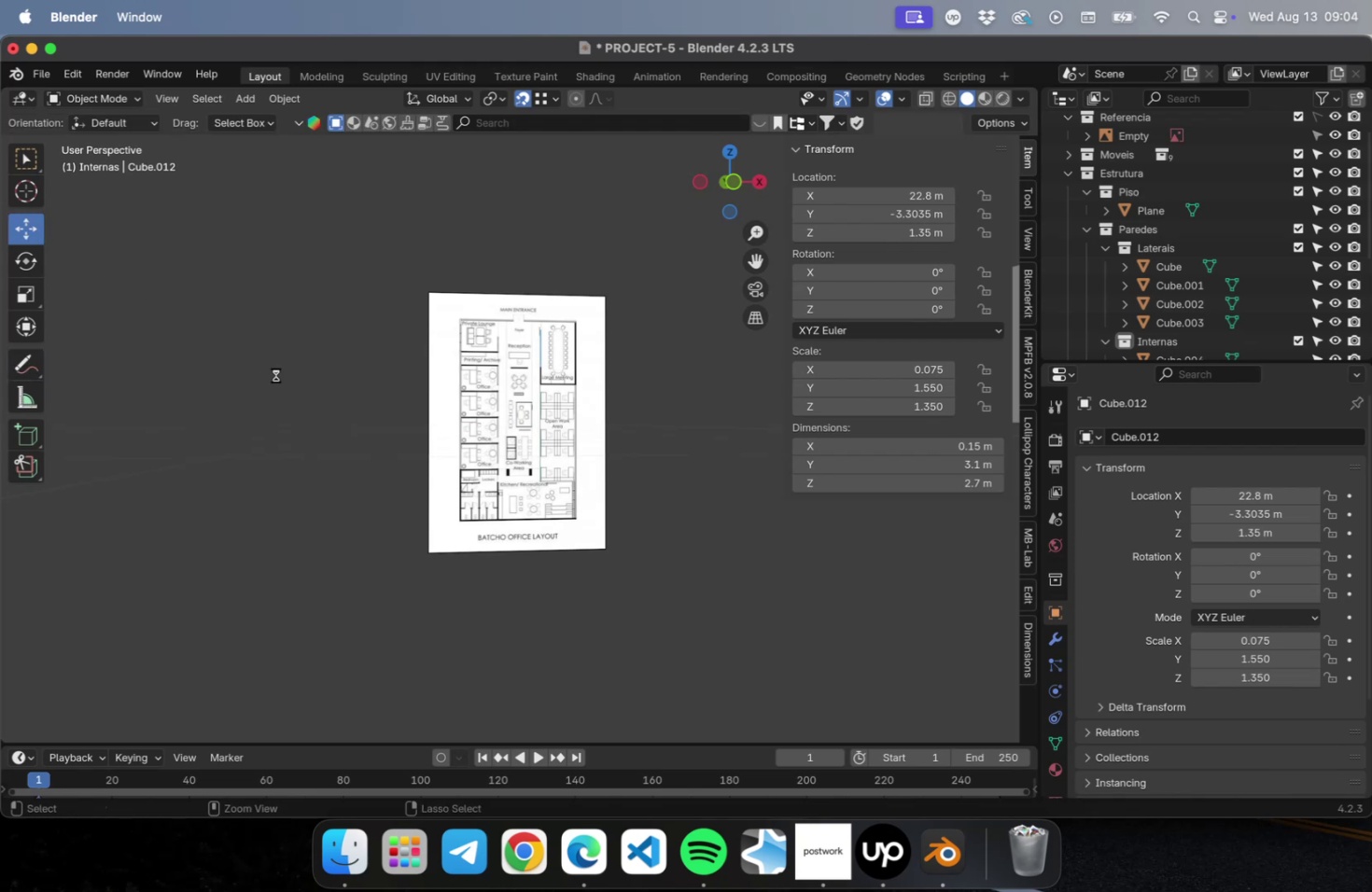 
key(Meta+S)
 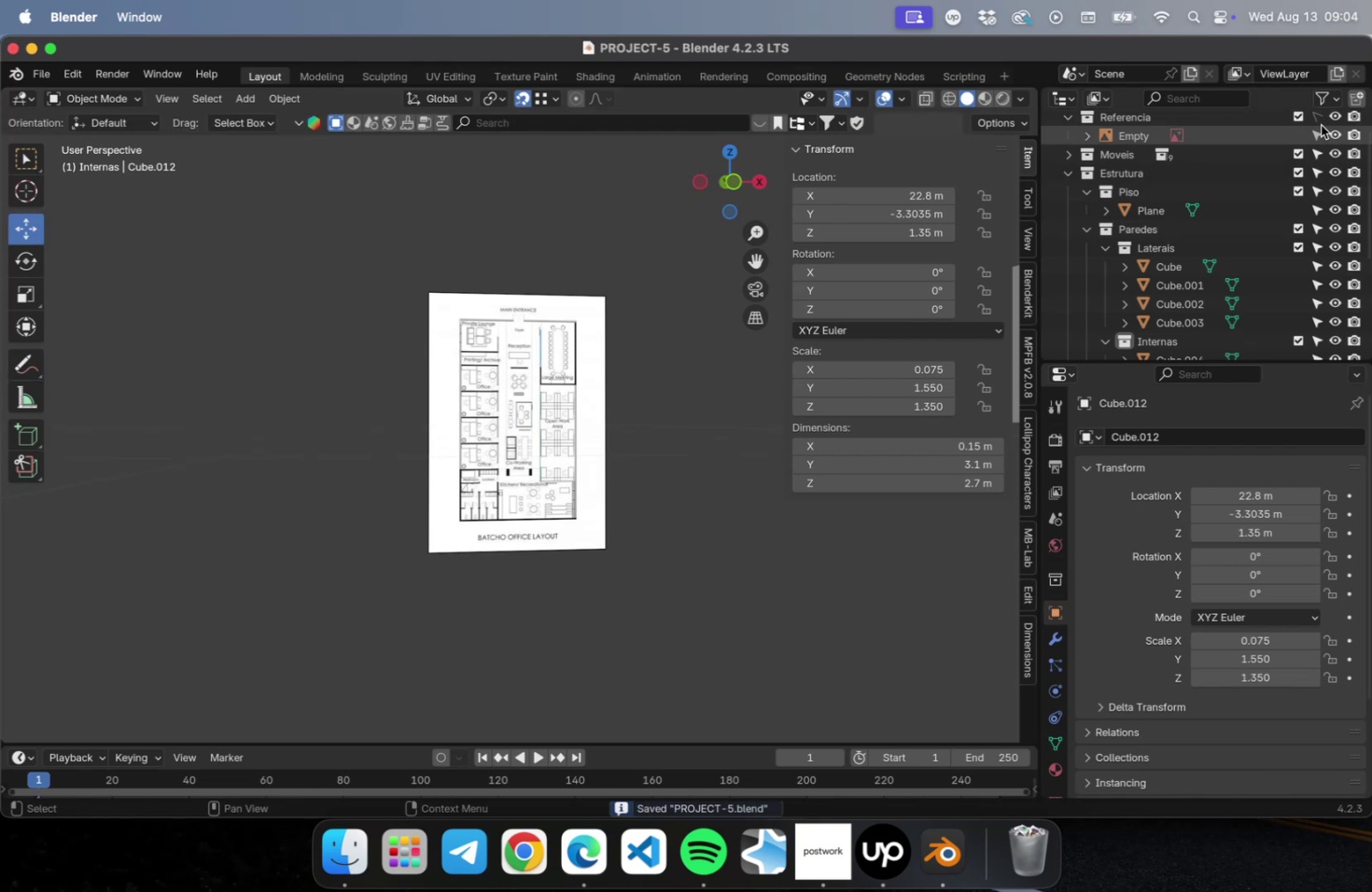 
left_click([1316, 118])
 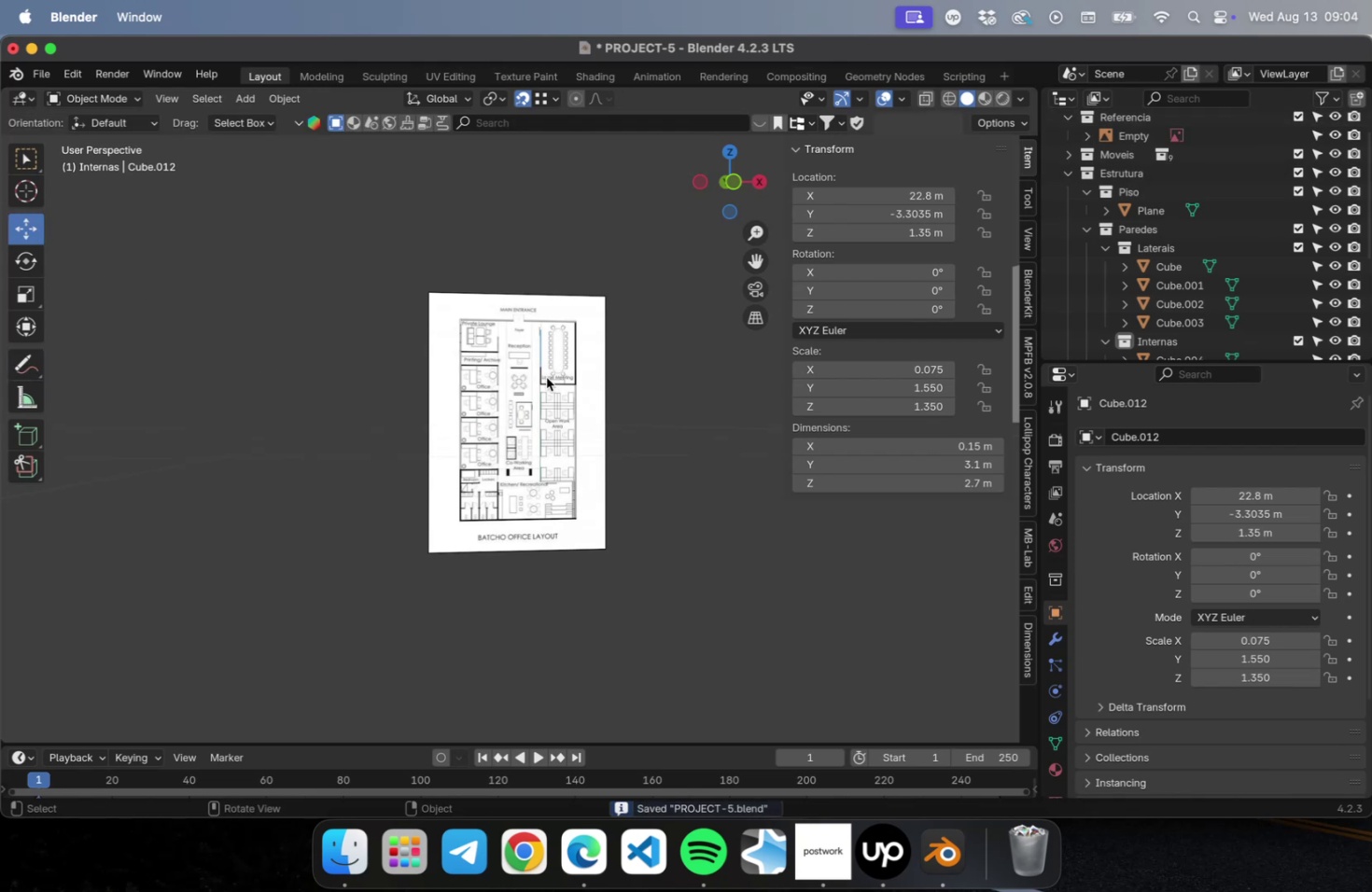 
left_click([546, 377])
 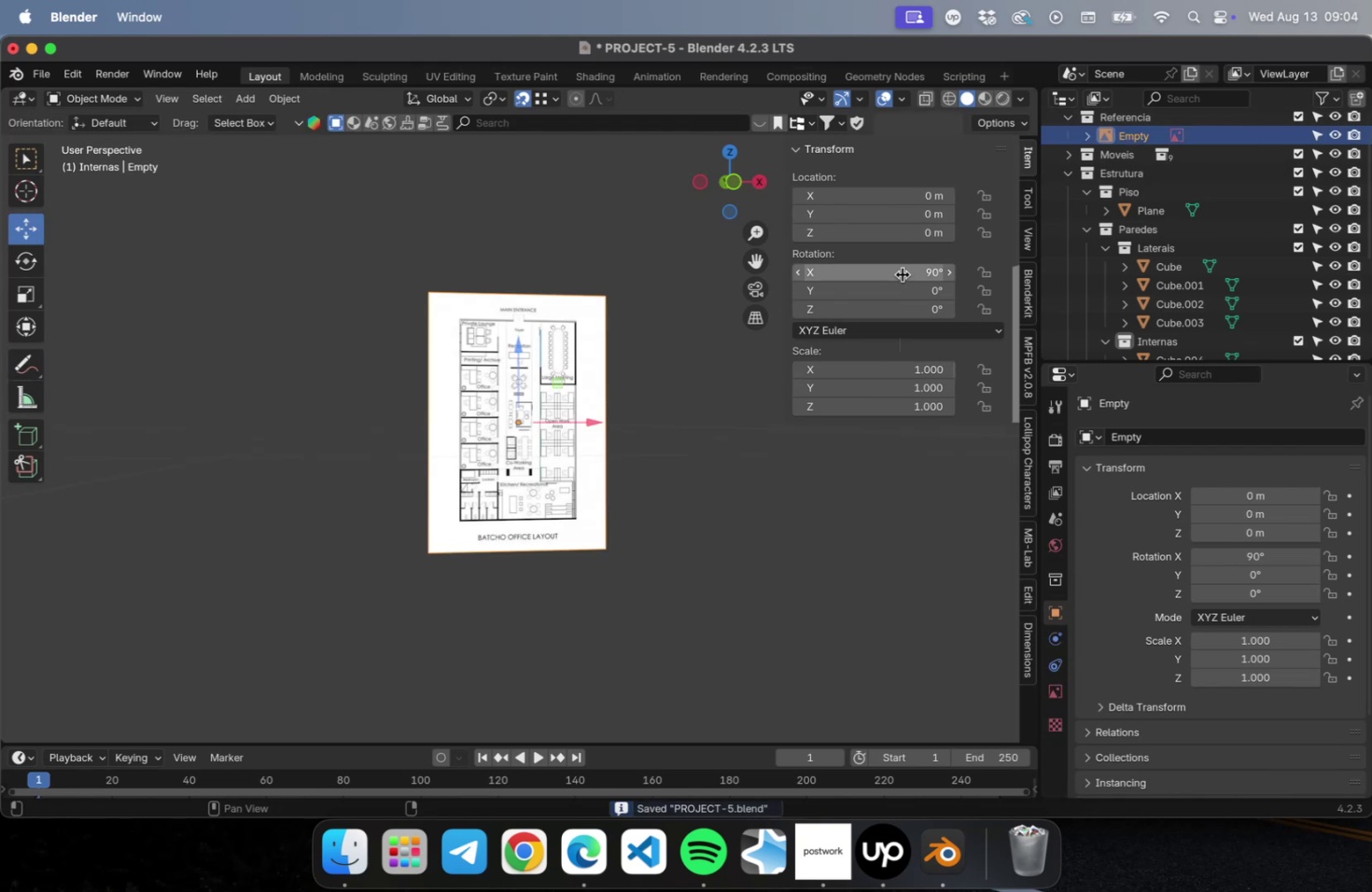 
left_click([901, 273])
 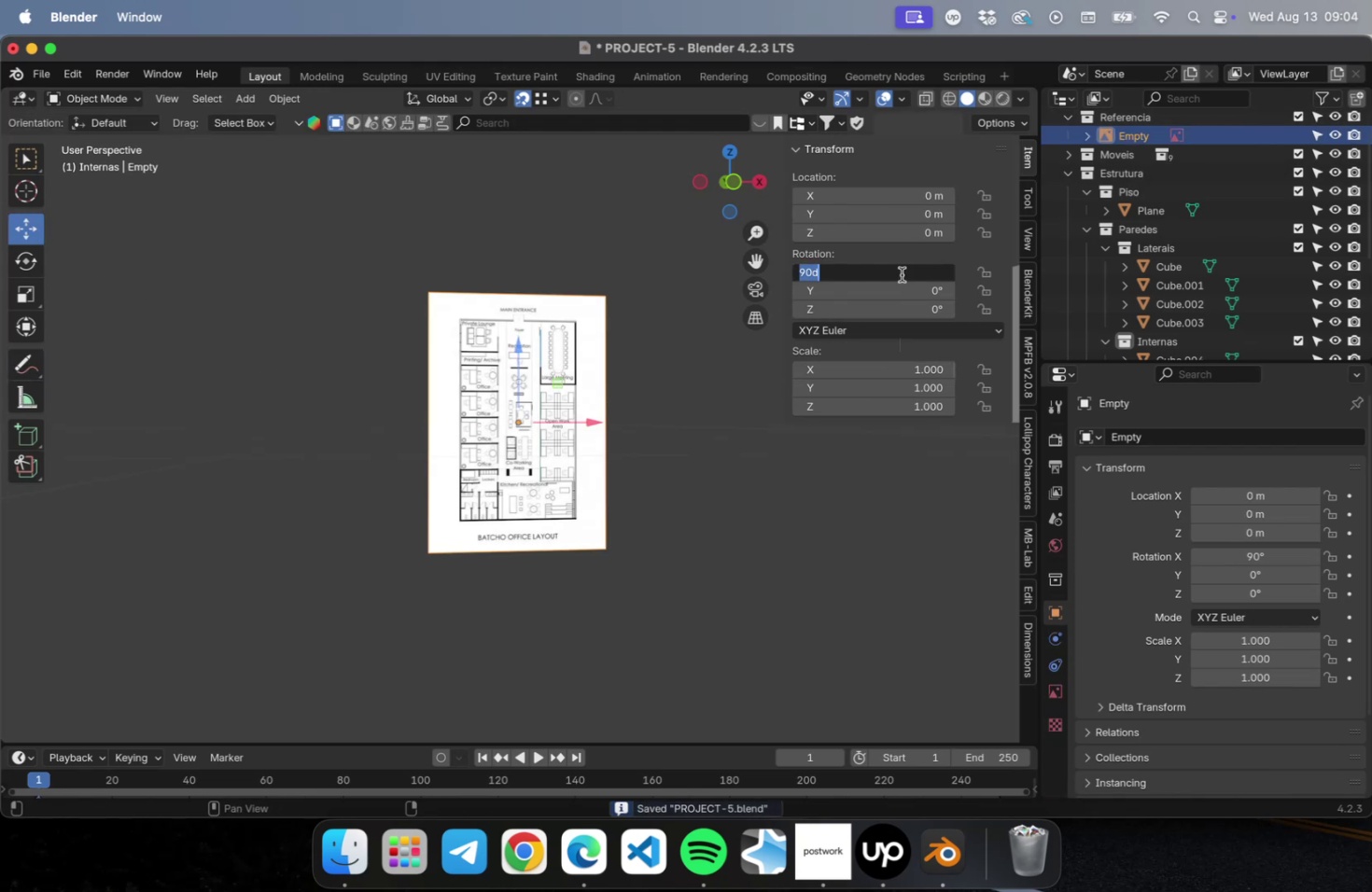 
type(90)
 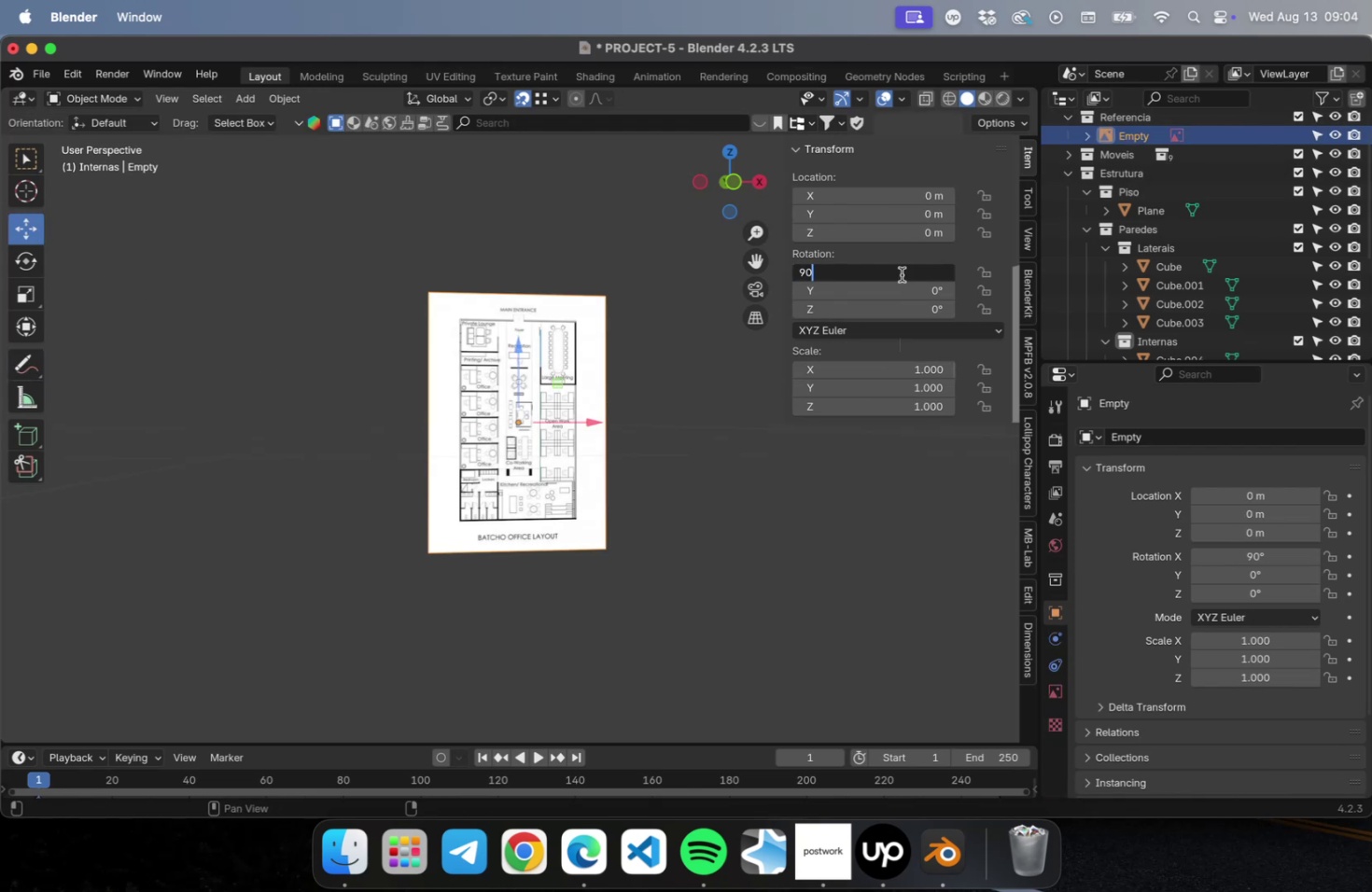 
key(Enter)
 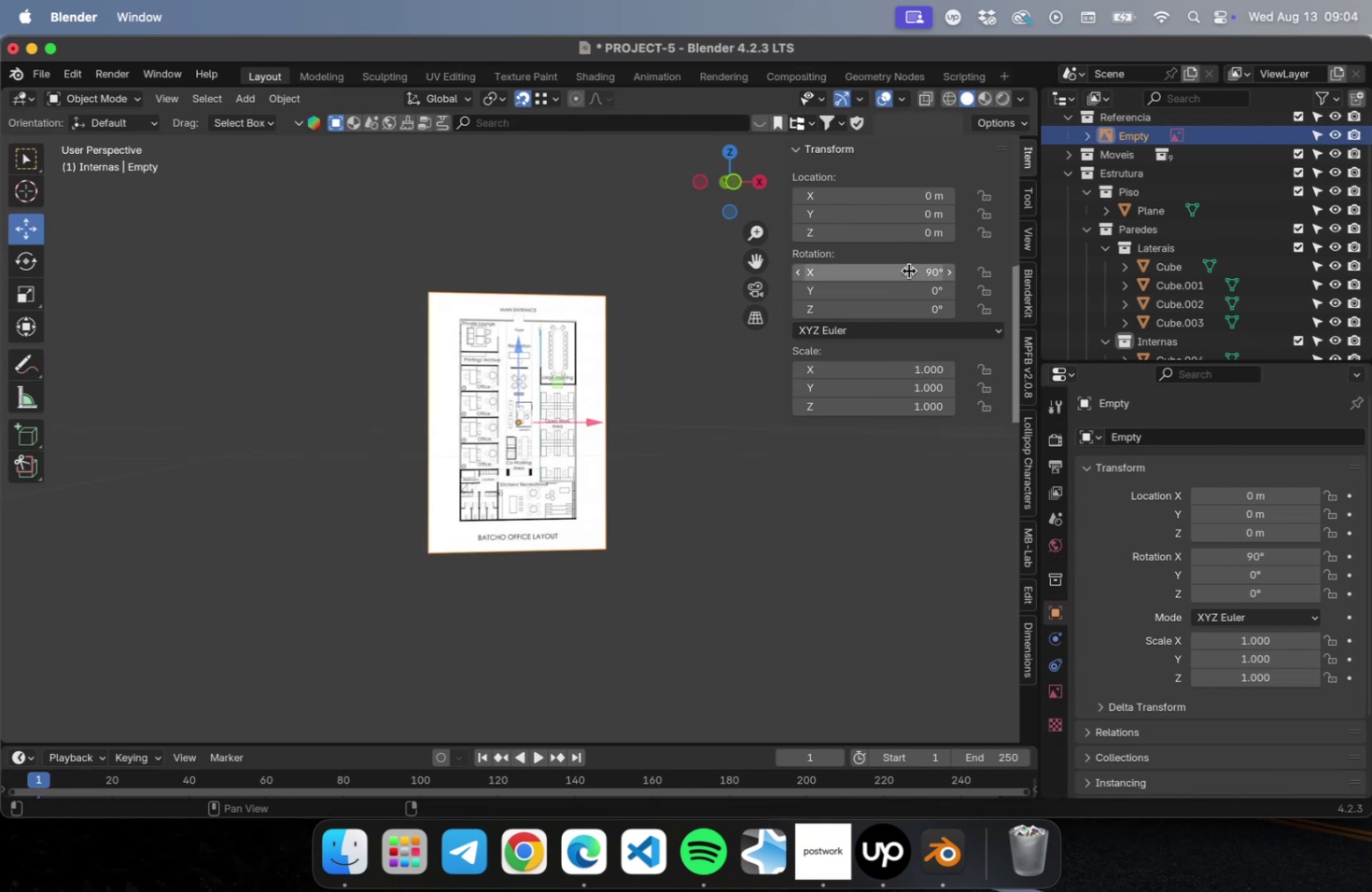 
left_click([908, 277])
 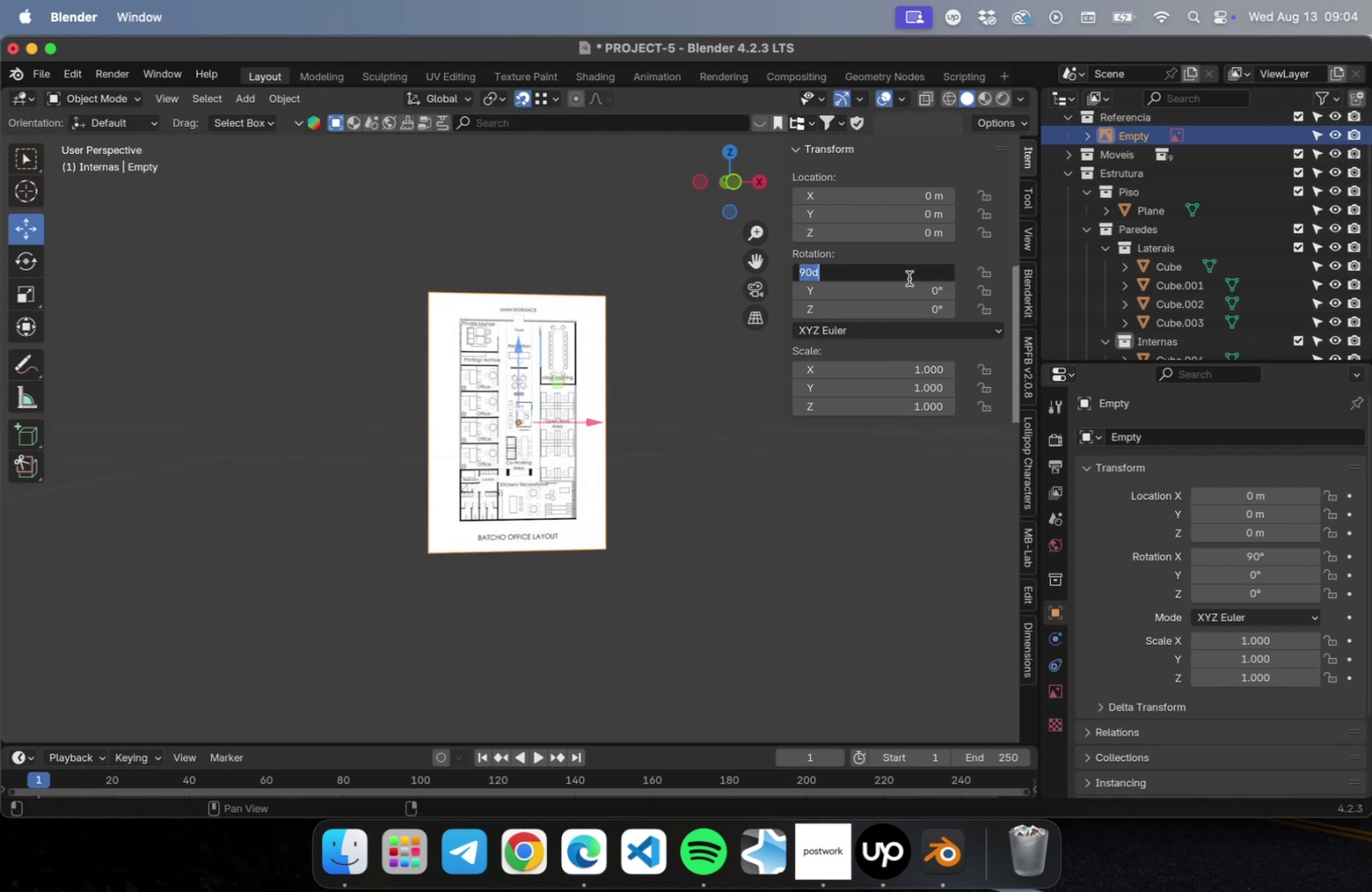 
key(0)
 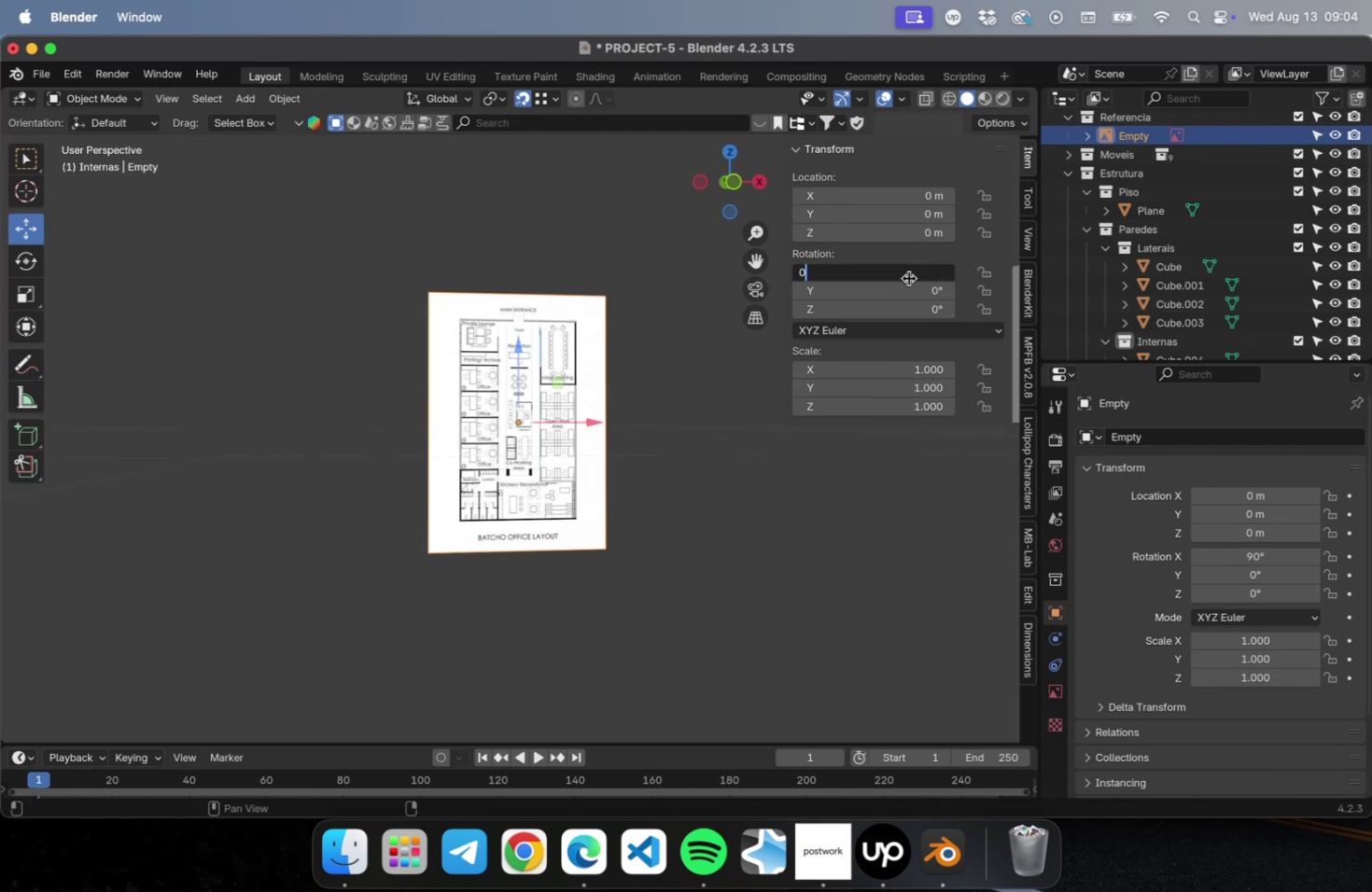 
key(Enter)
 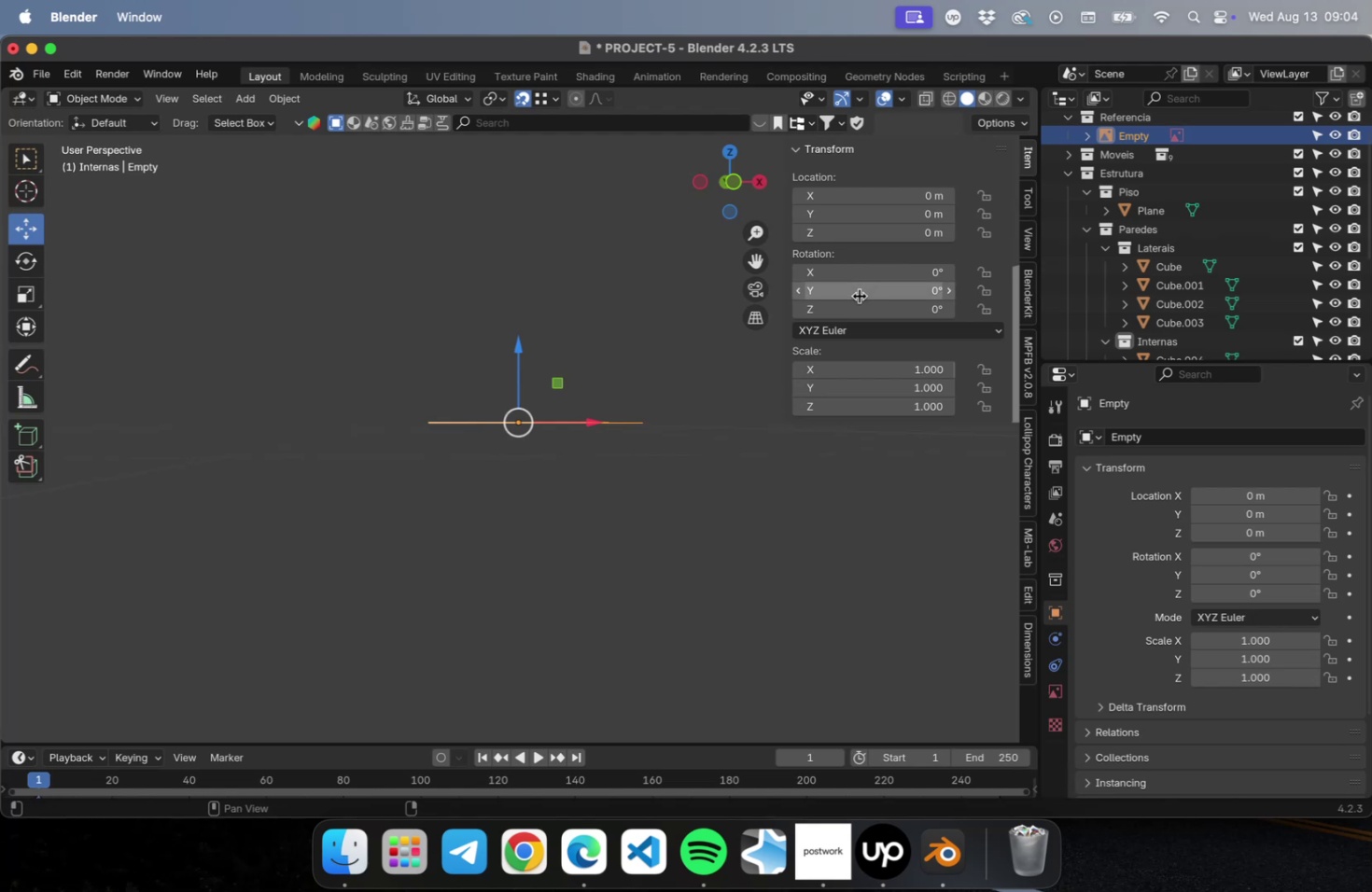 
left_click([858, 302])
 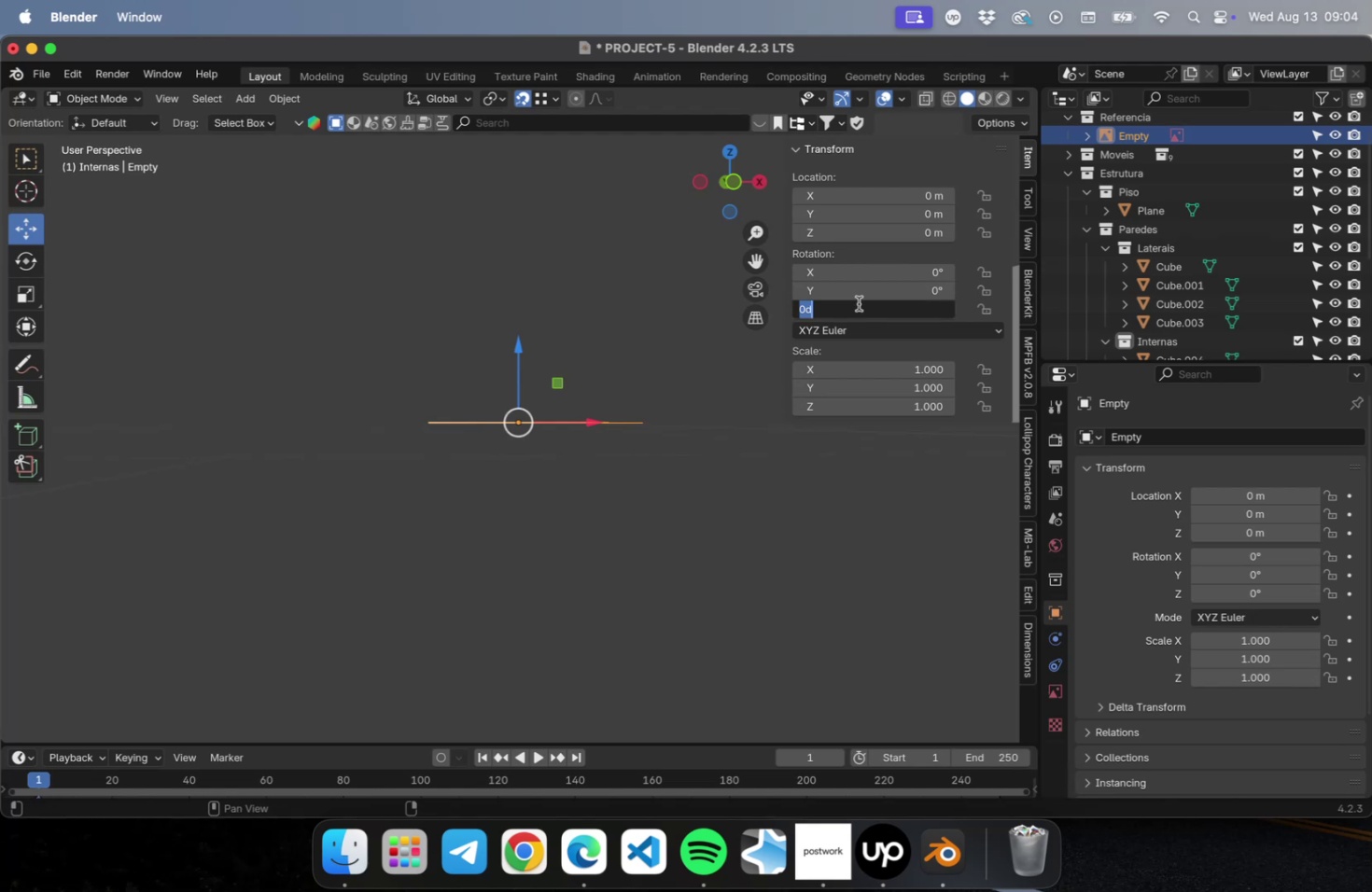 
type(90)
 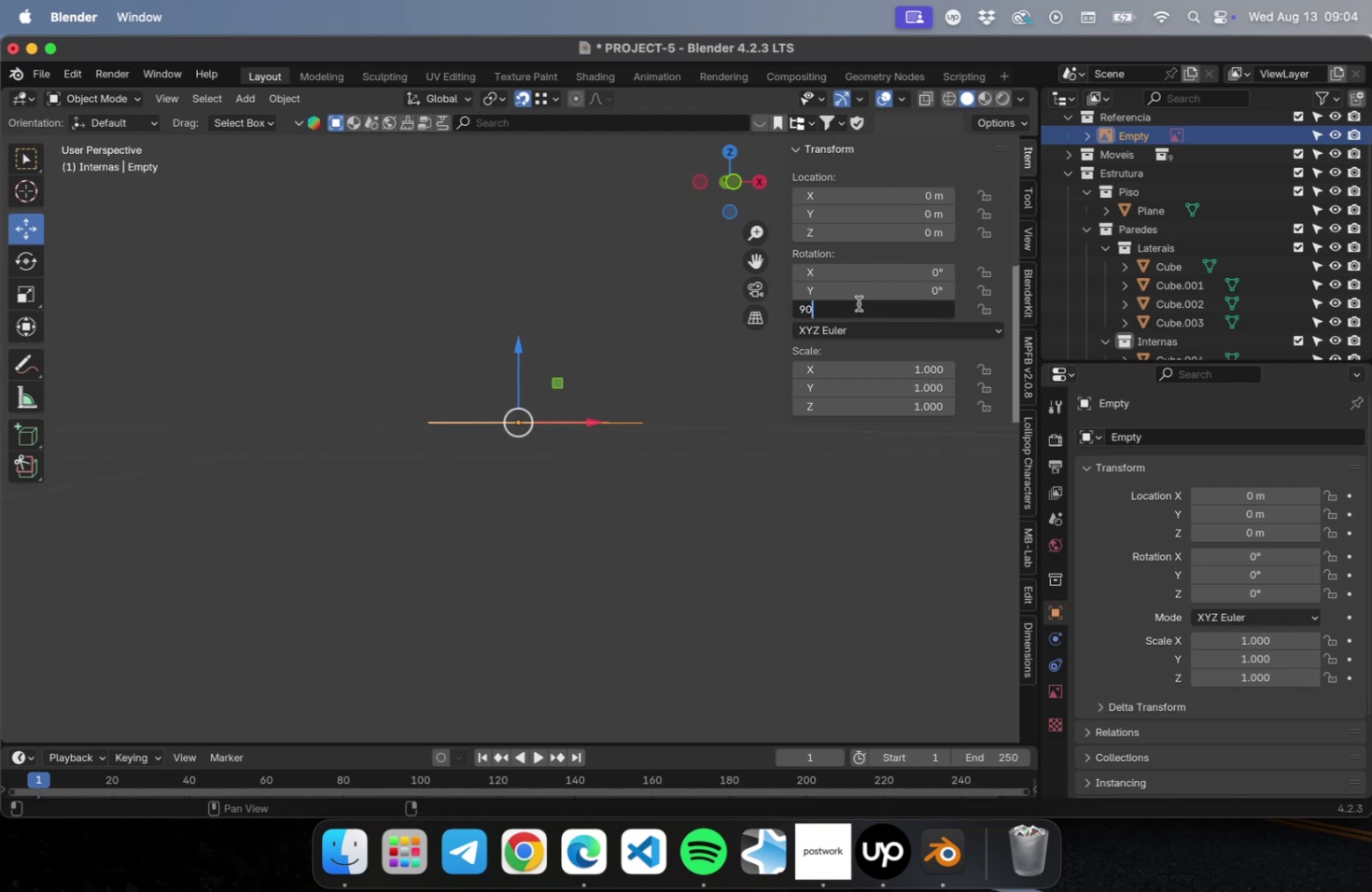 
key(Enter)
 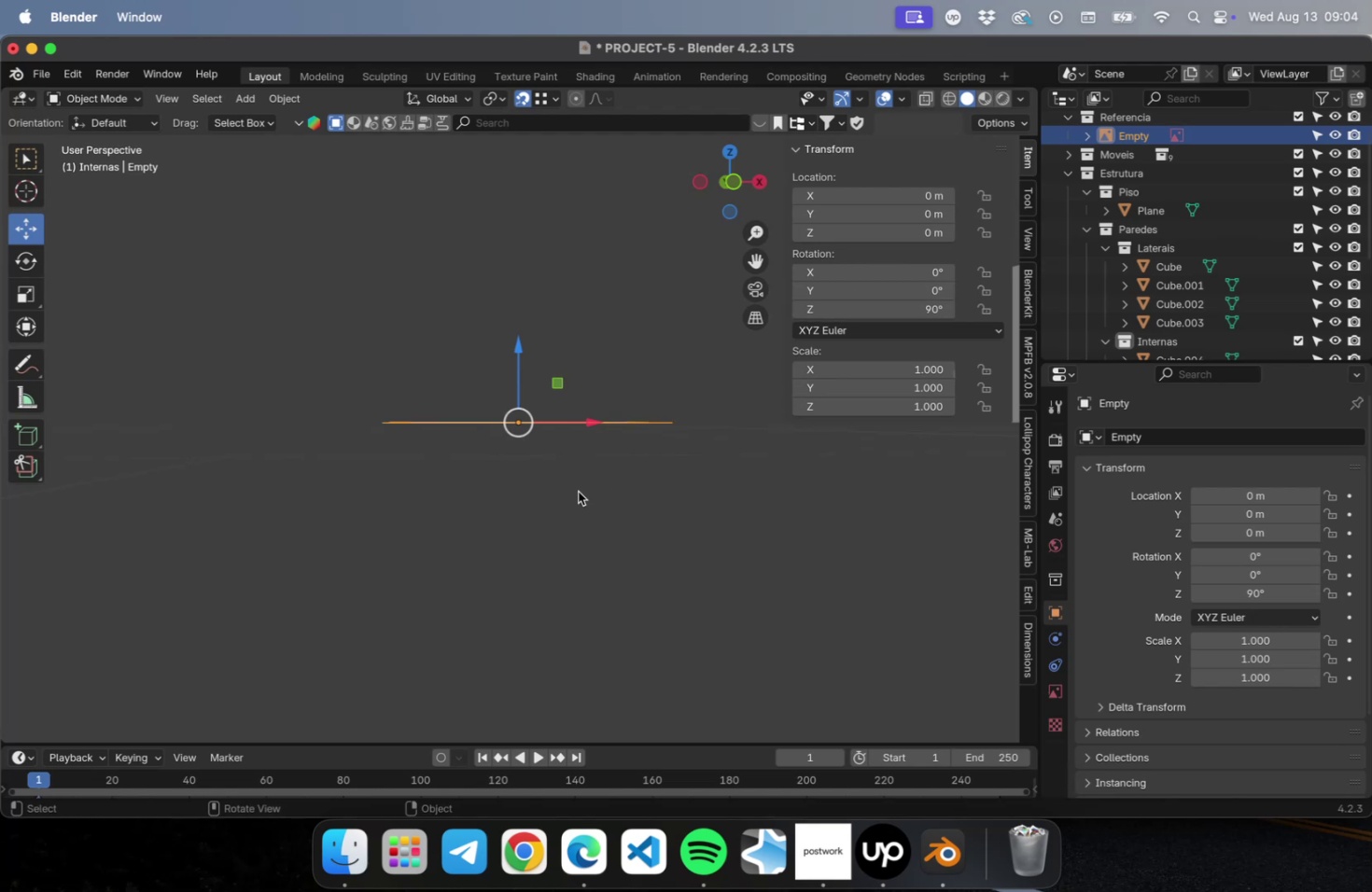 
left_click([578, 491])
 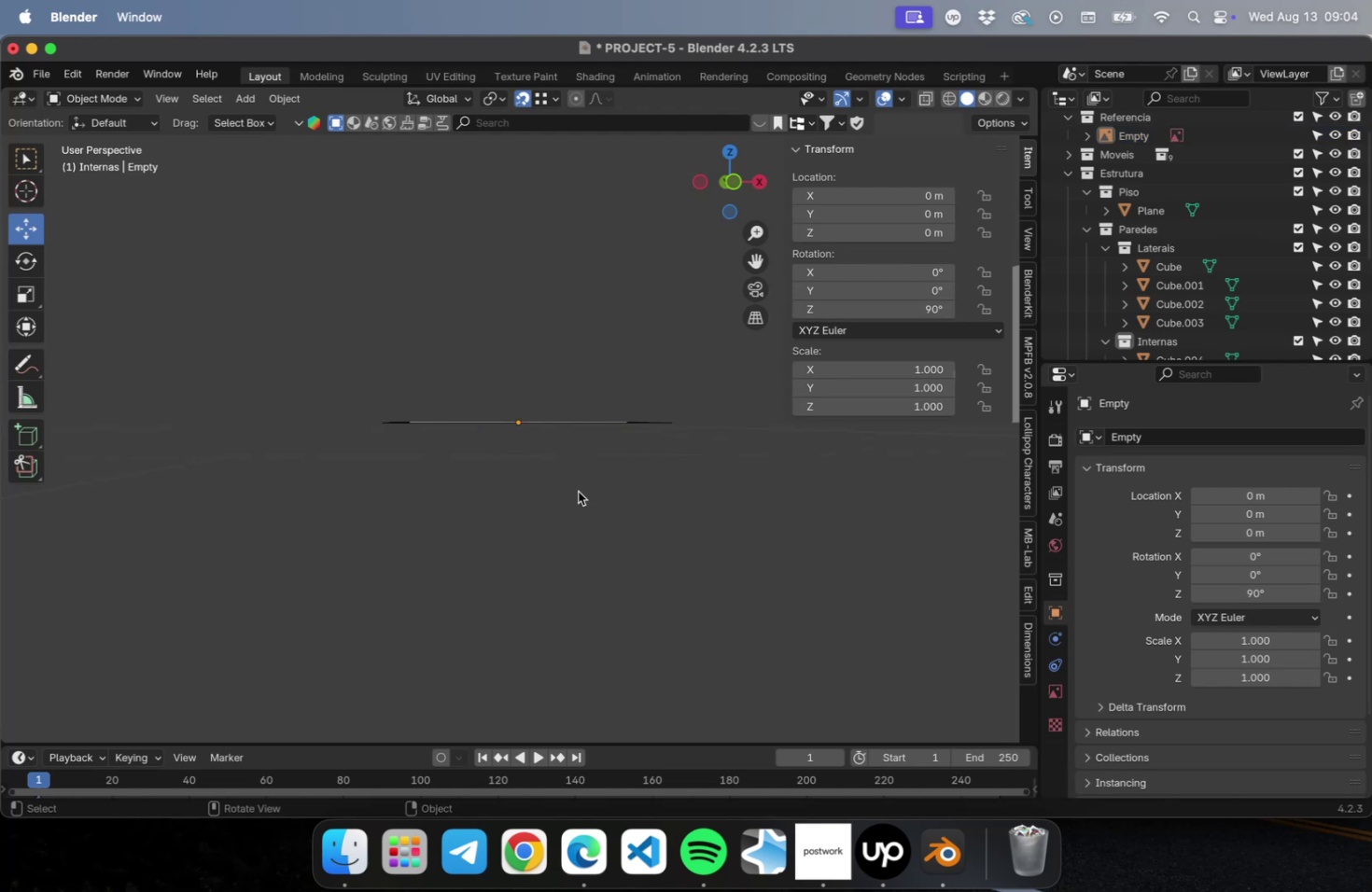 
key(NumLock)
 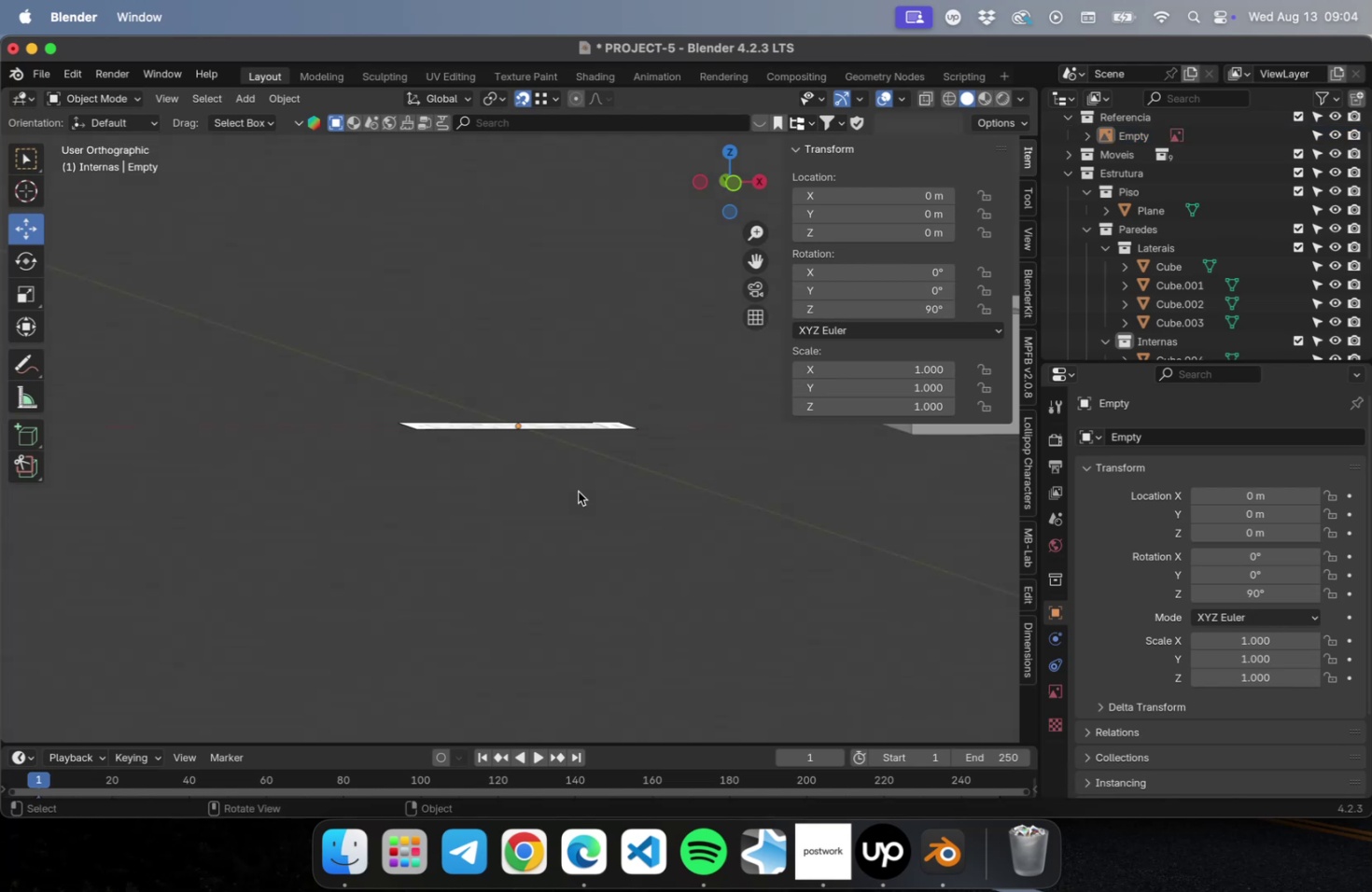 
key(Numpad7)
 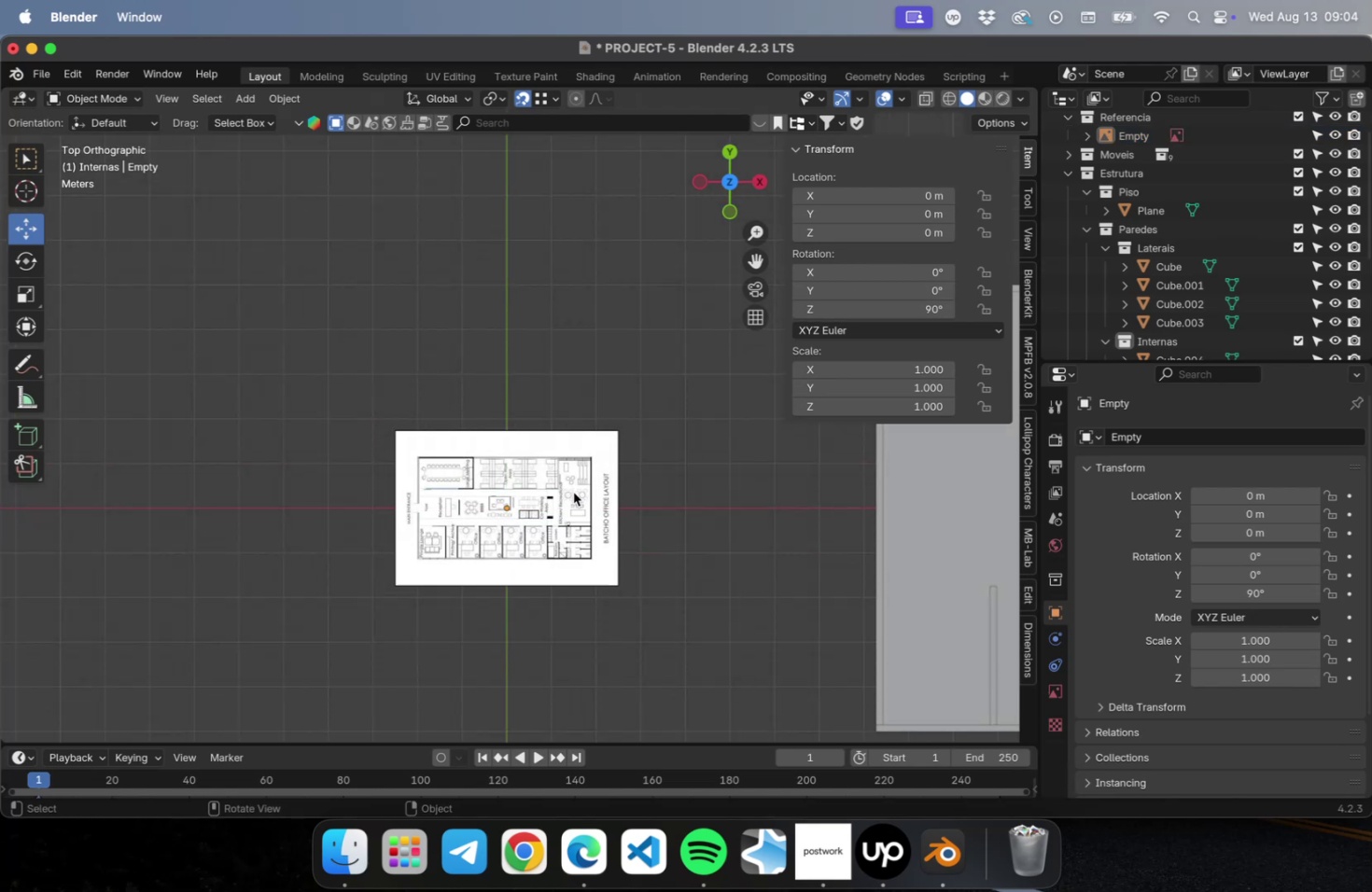 
scroll: coordinate [610, 566], scroll_direction: down, amount: 2.0
 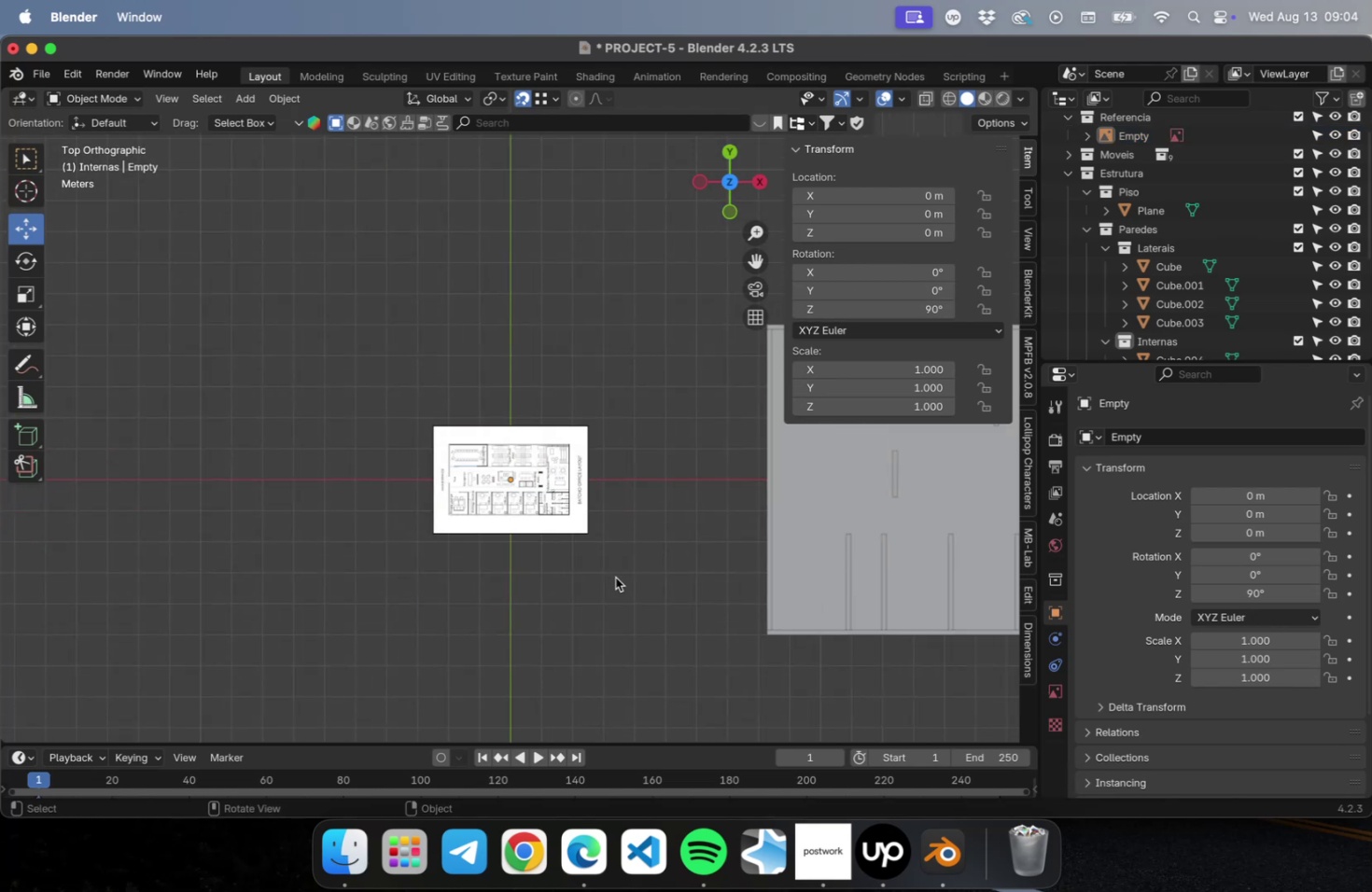 
hold_key(key=ShiftLeft, duration=0.46)
 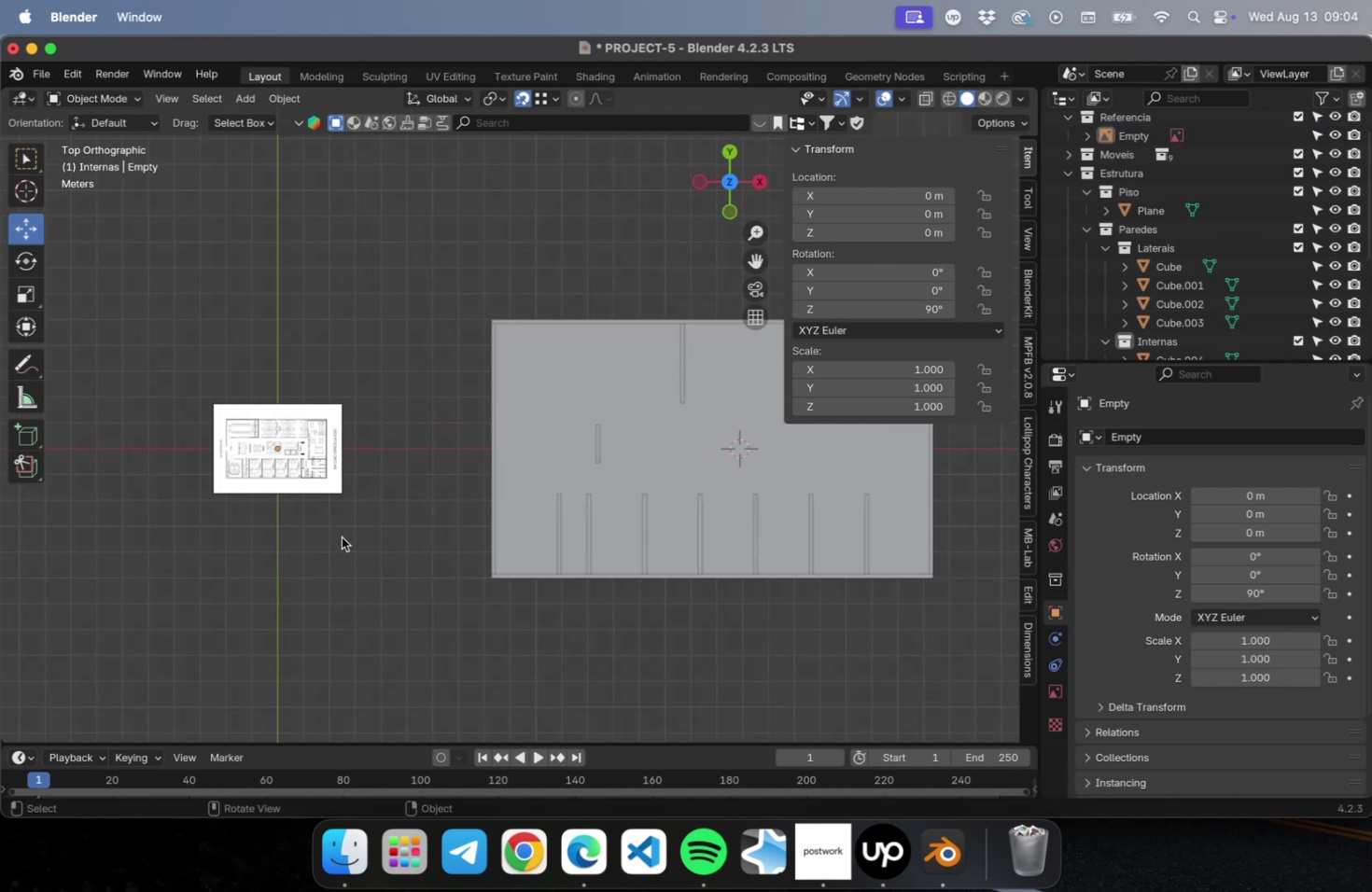 
scroll: coordinate [341, 537], scroll_direction: down, amount: 4.0
 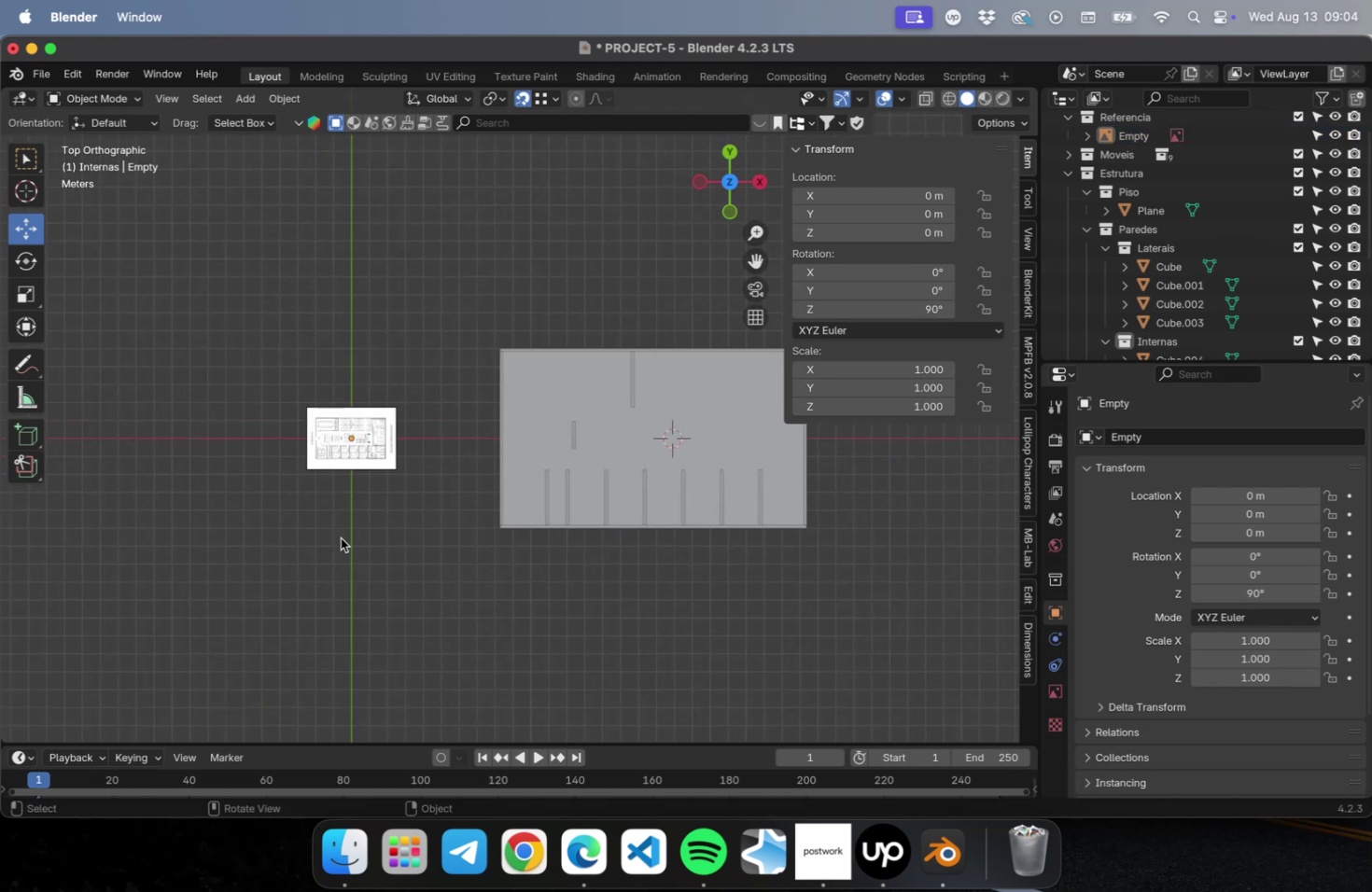 
key(Shift+ShiftLeft)
 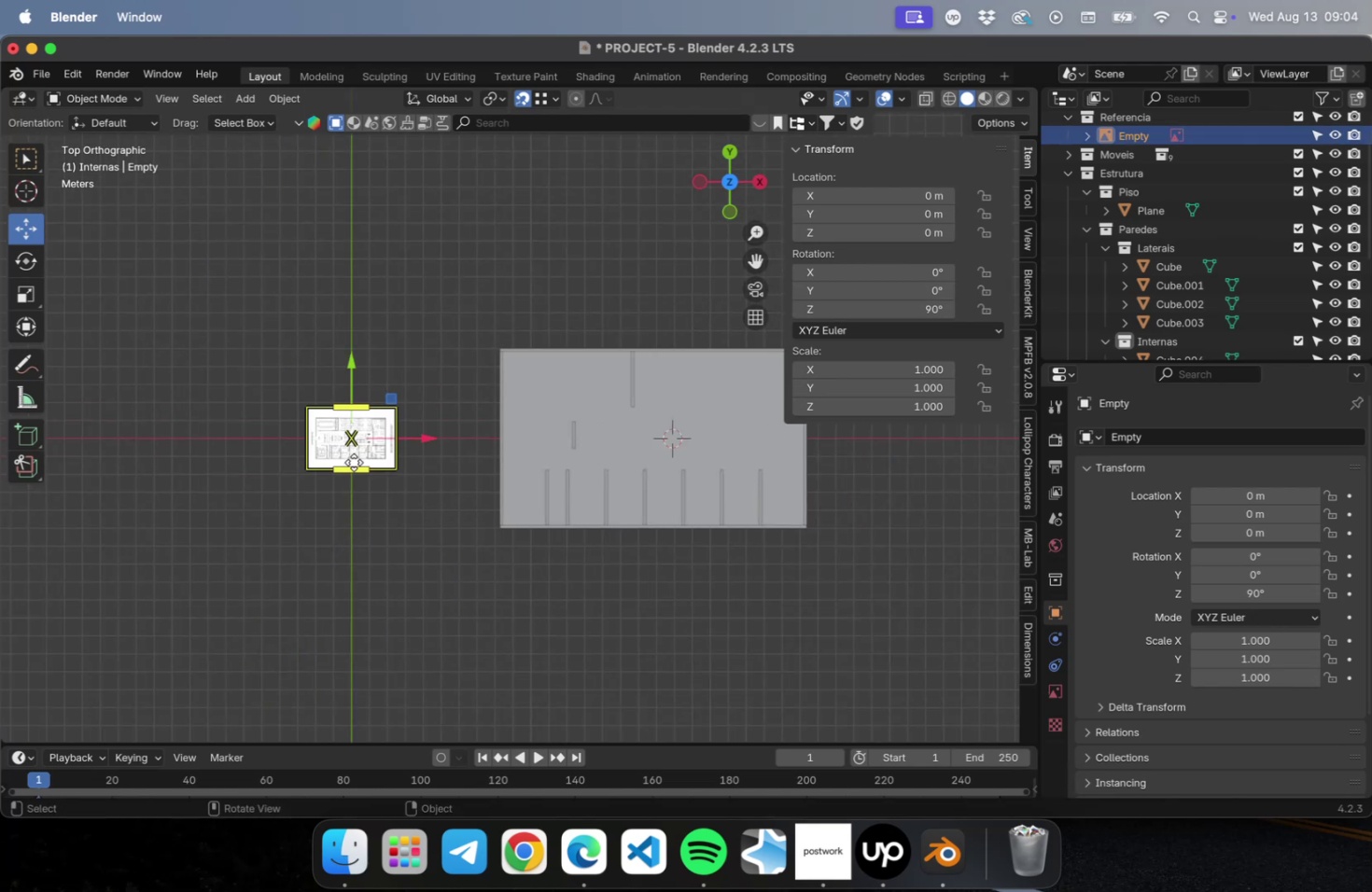 
key(S)
 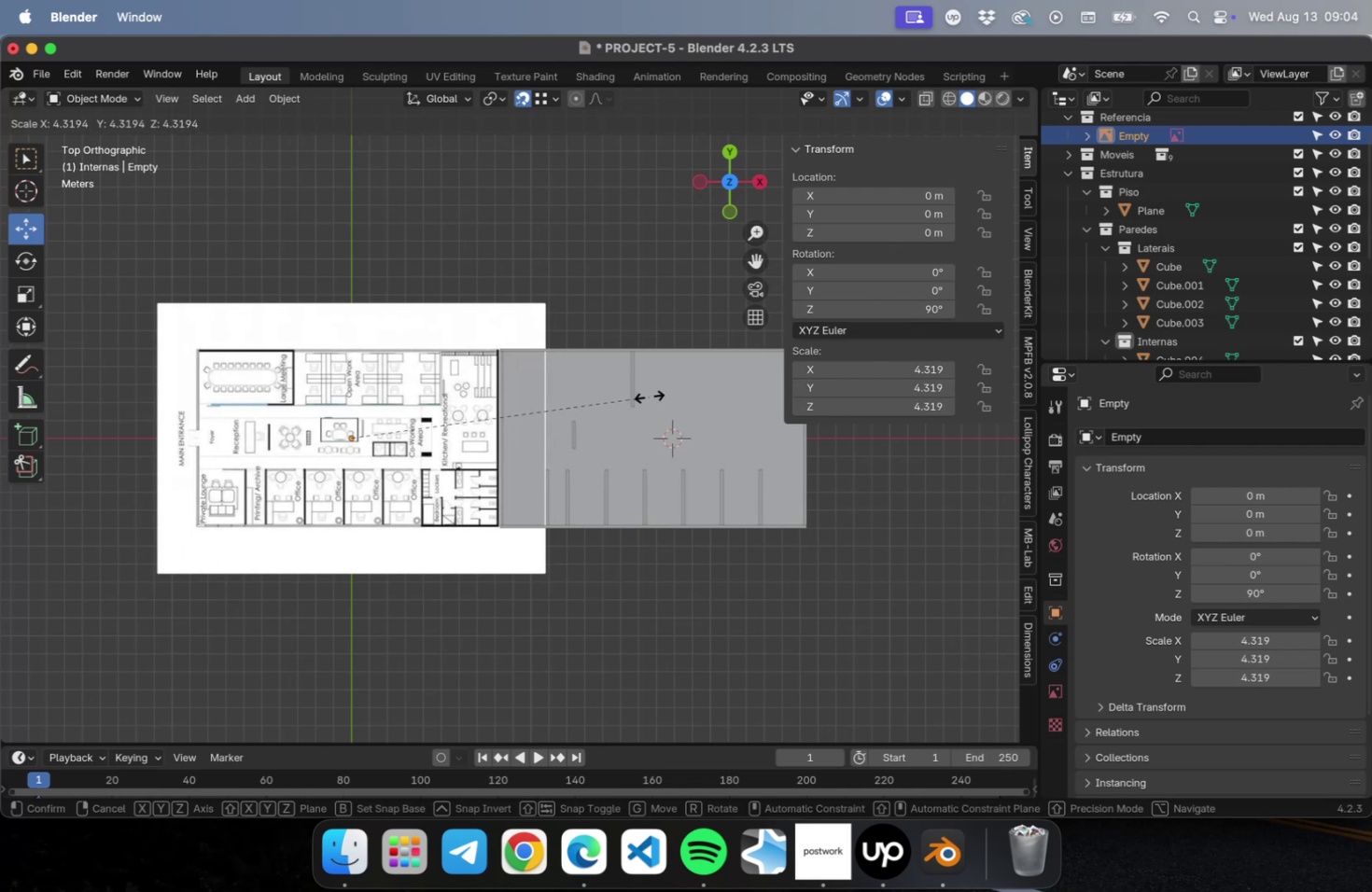 
wait(6.0)
 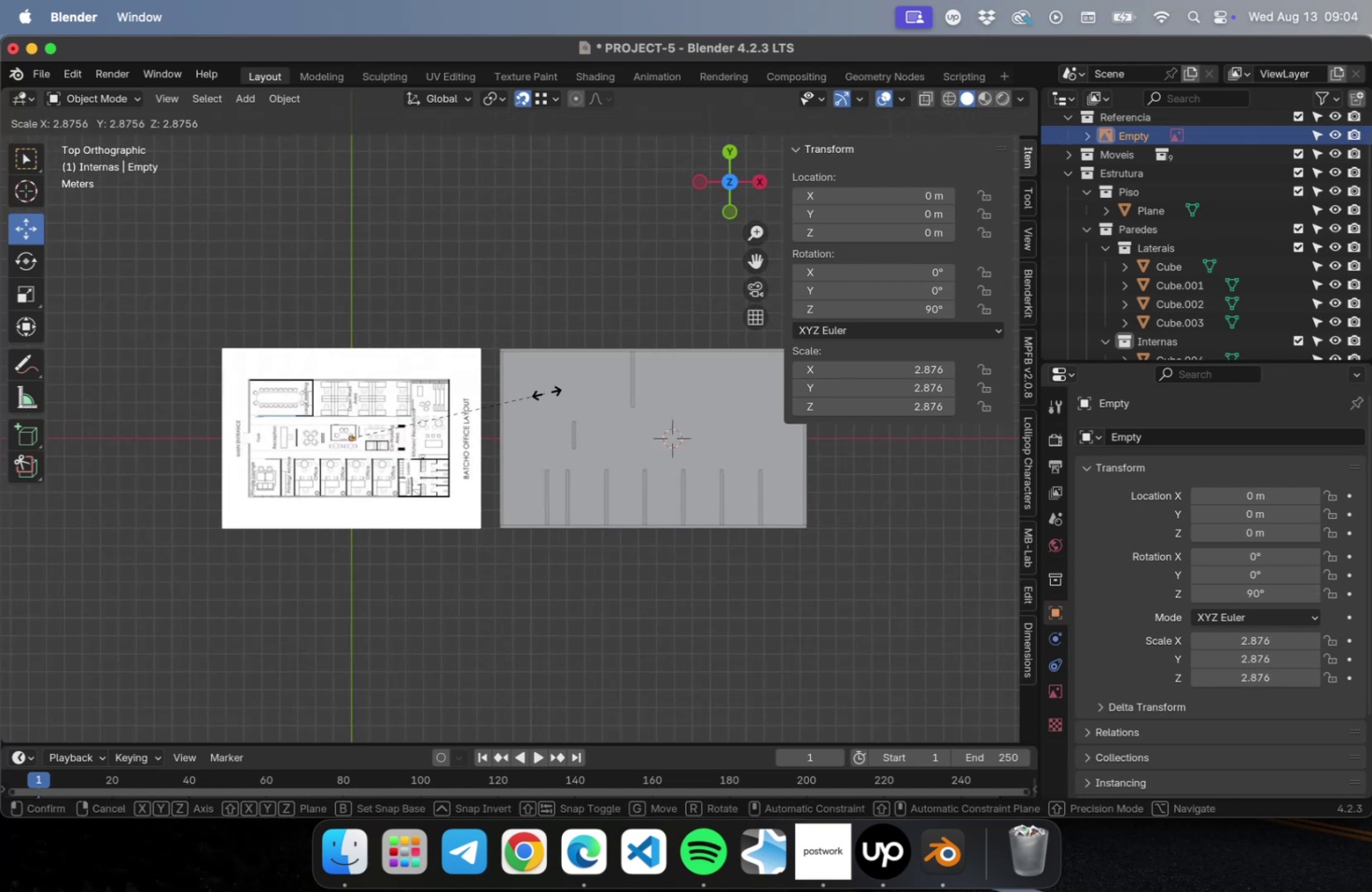 
left_click([651, 395])
 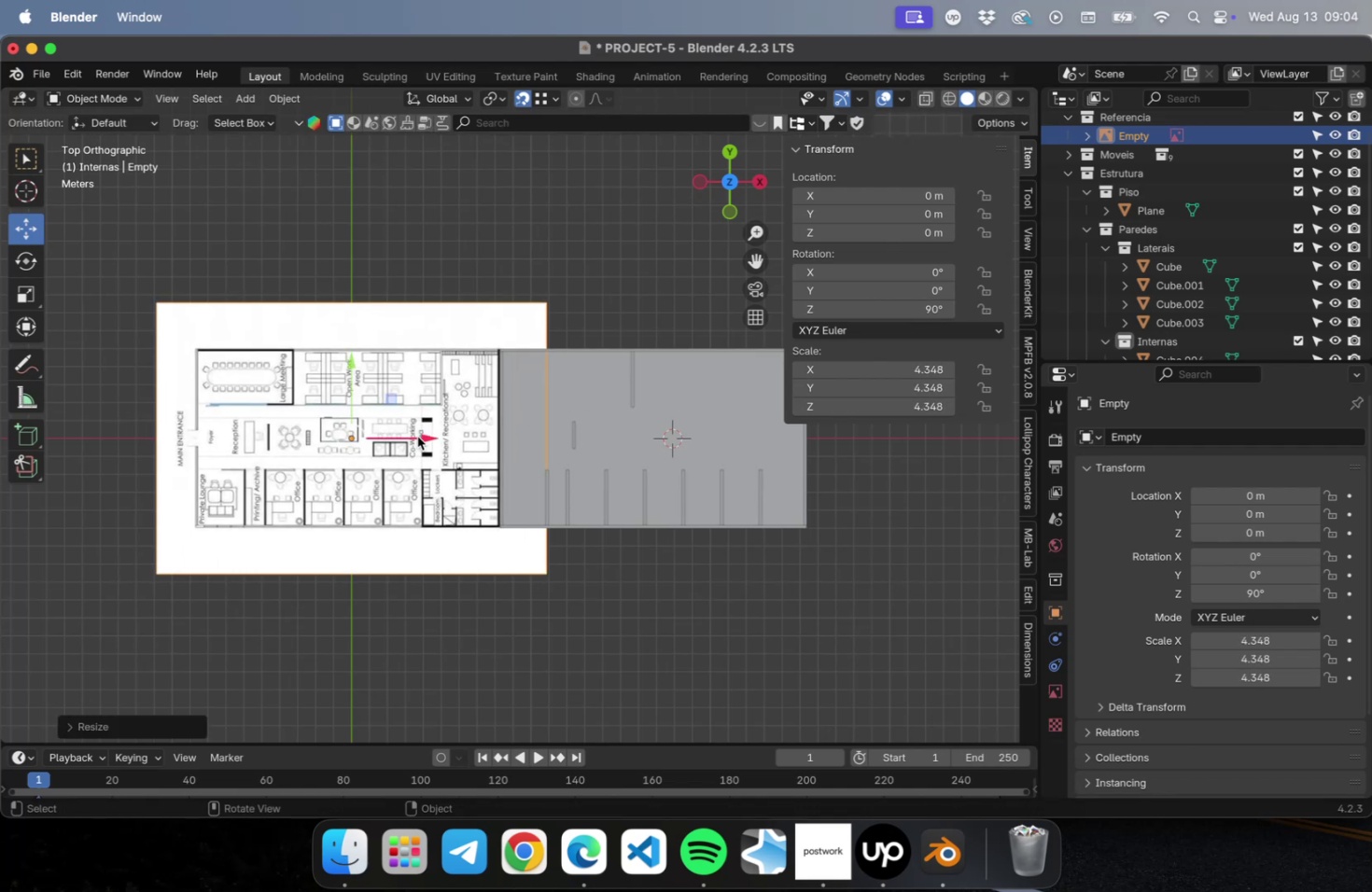 
left_click_drag(start_coordinate=[417, 436], to_coordinate=[737, 463])
 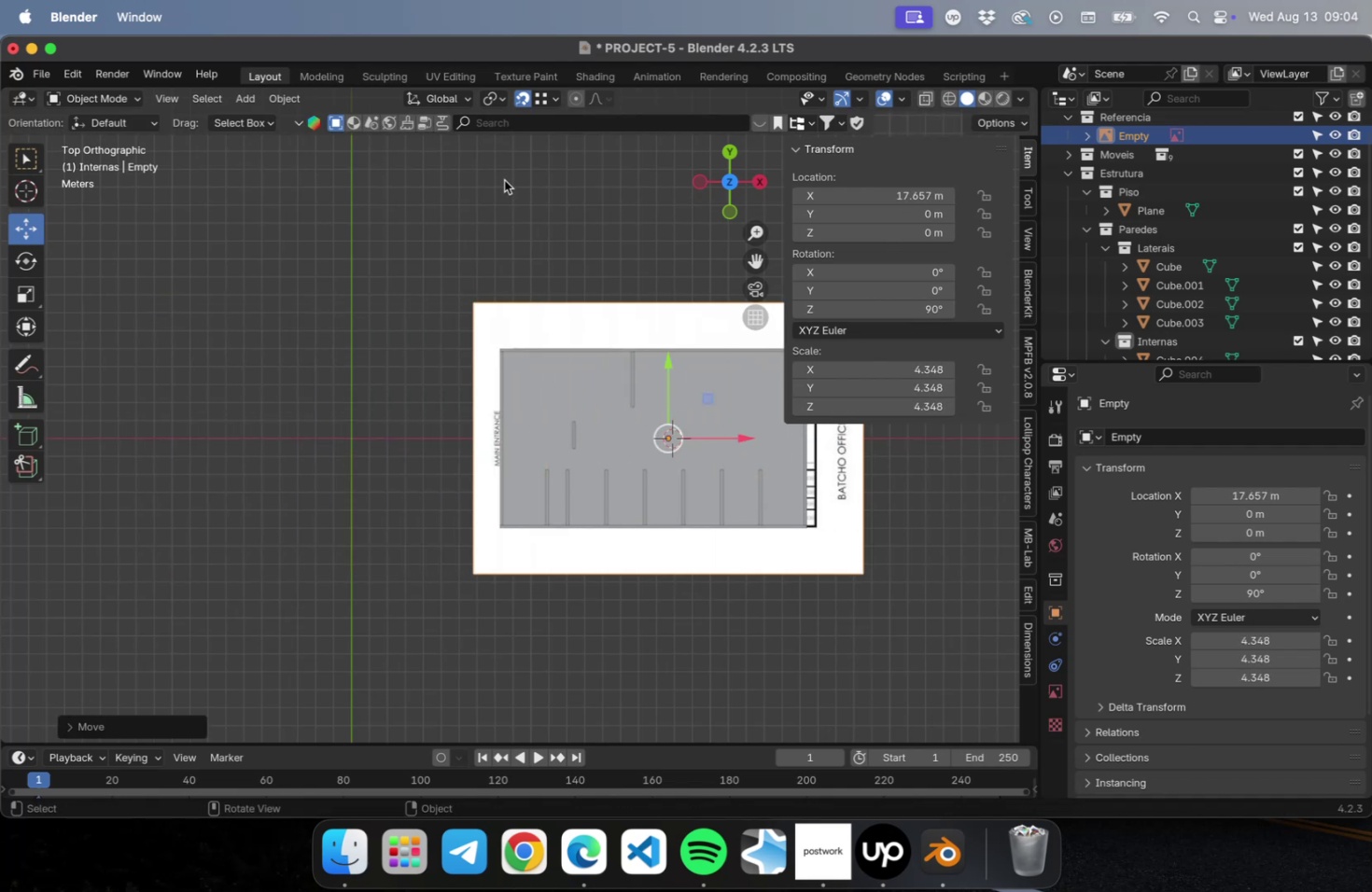 
key(Control+CapsLock)
 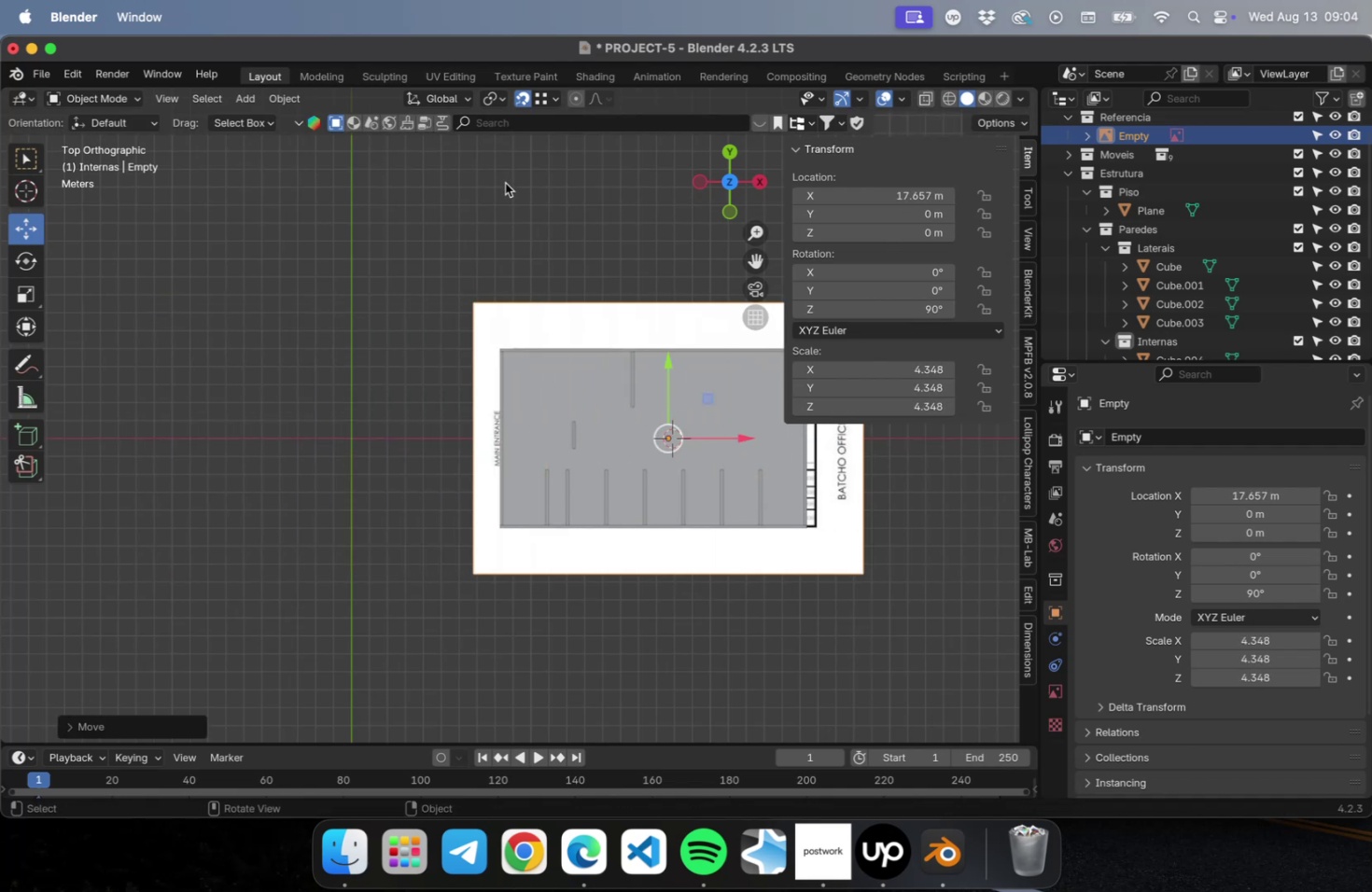 
key(Shift+ShiftLeft)
 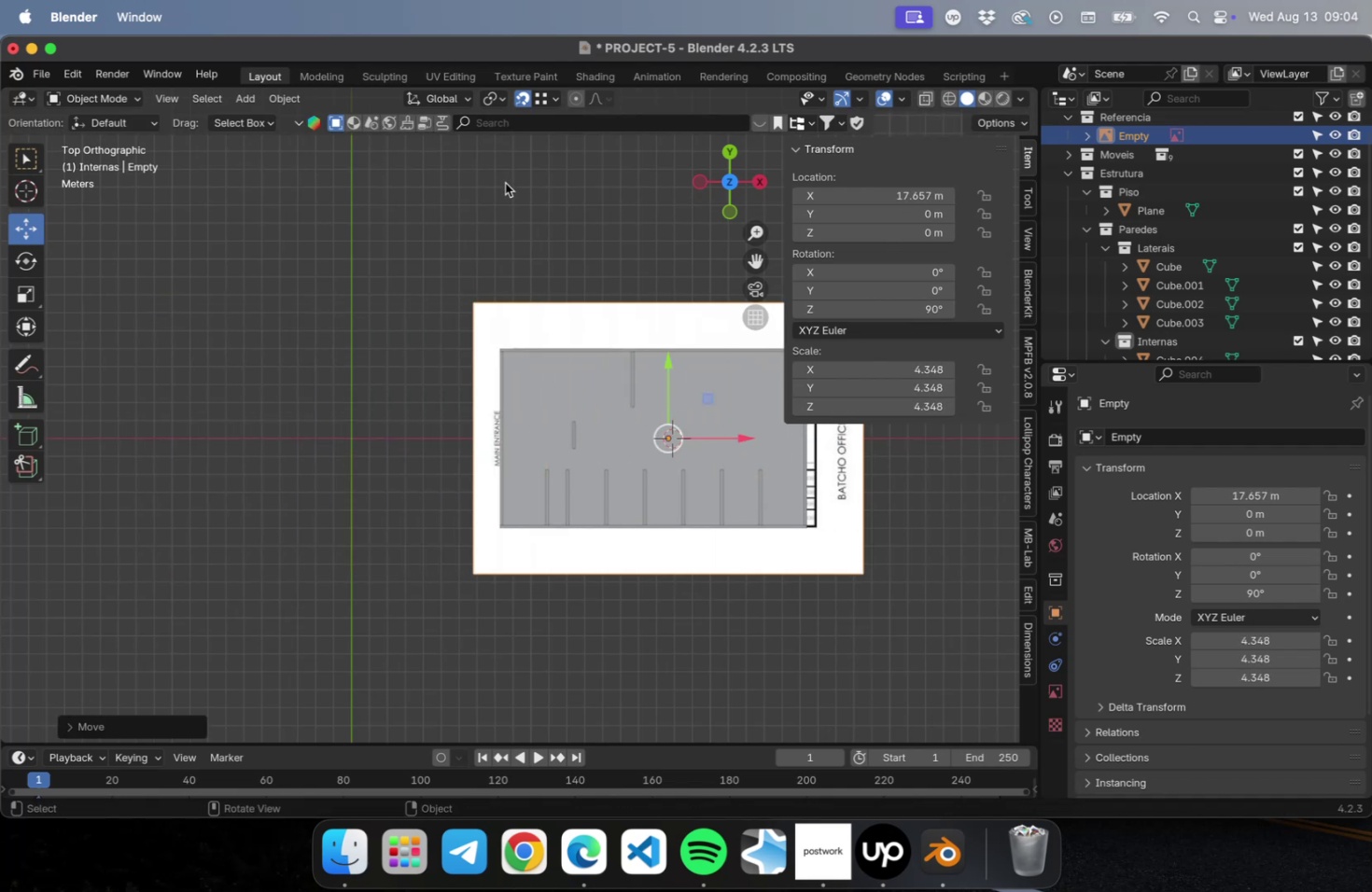 
key(Shift+ShiftLeft)
 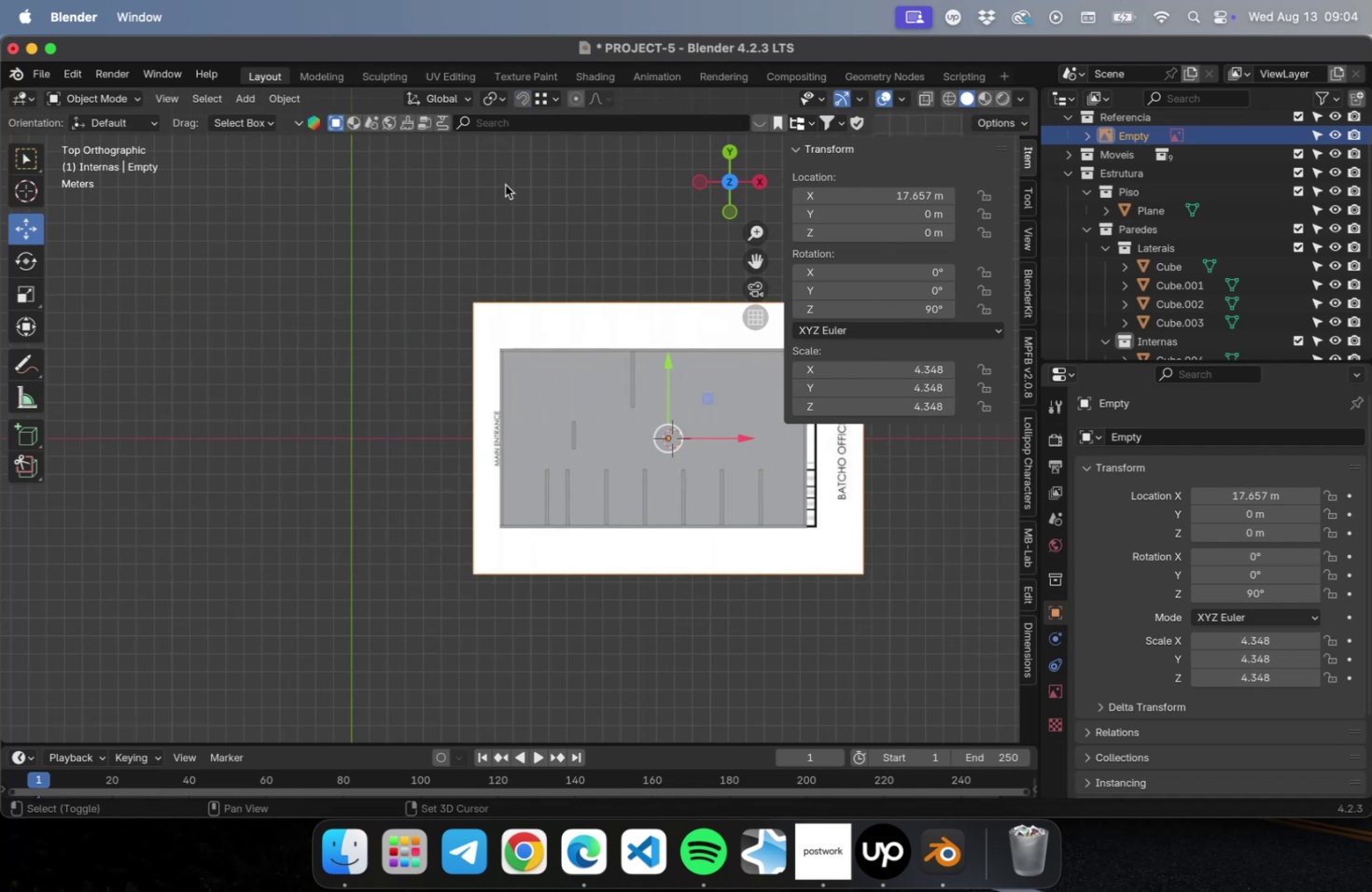 
key(Shift+Tab)
 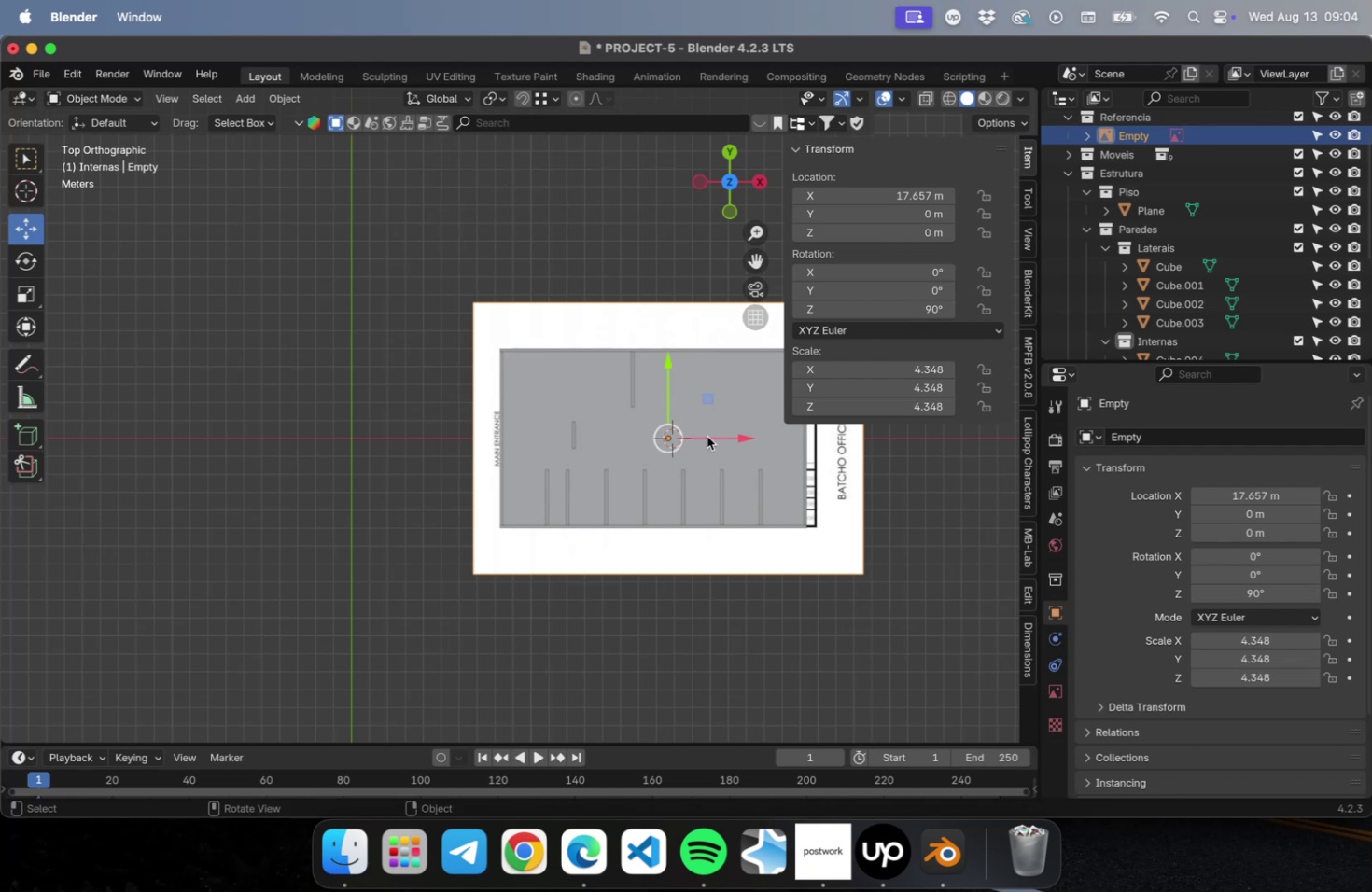 
hold_key(key=ShiftLeft, duration=0.63)
 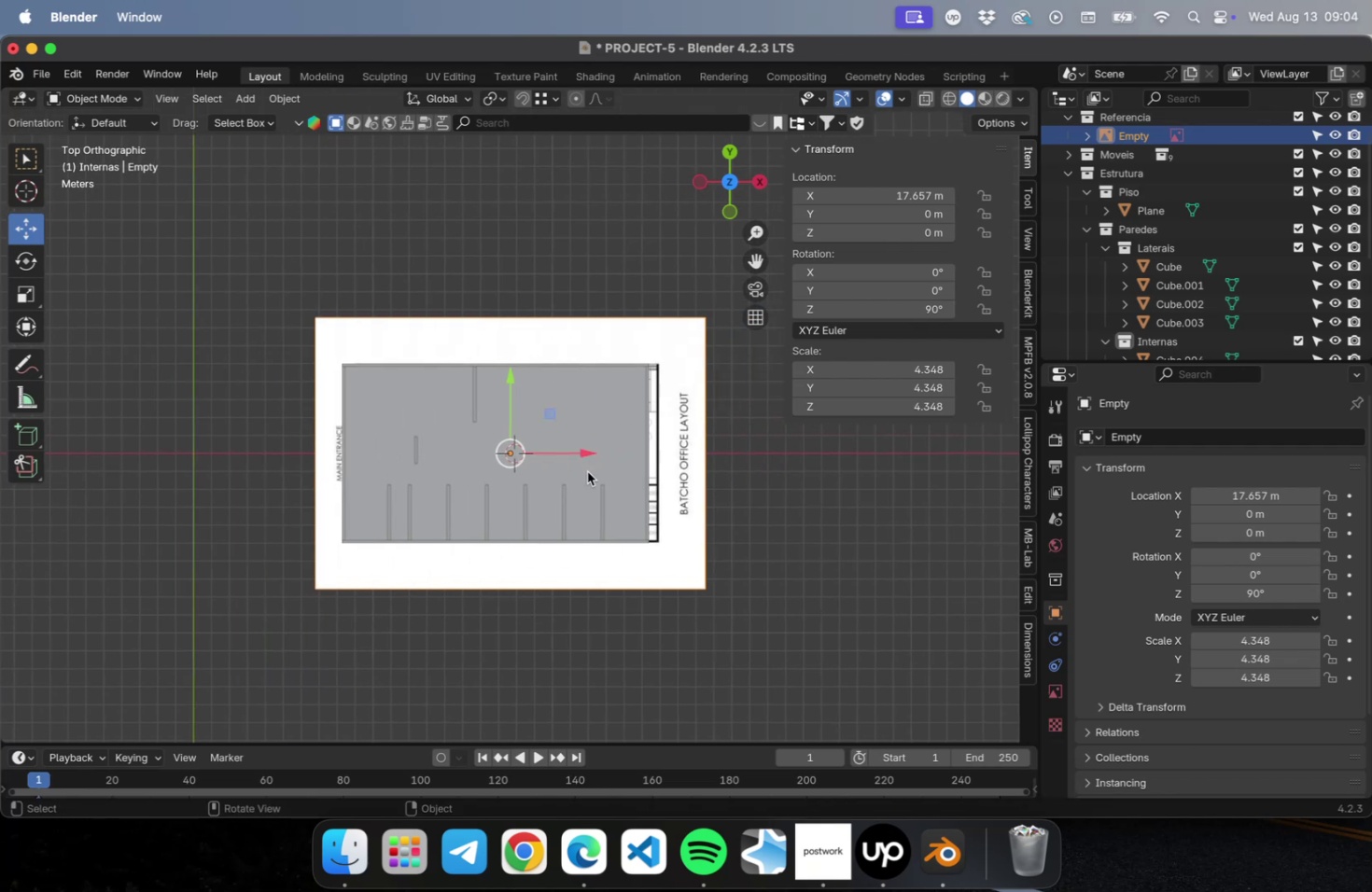 
scroll: coordinate [587, 470], scroll_direction: up, amount: 2.0
 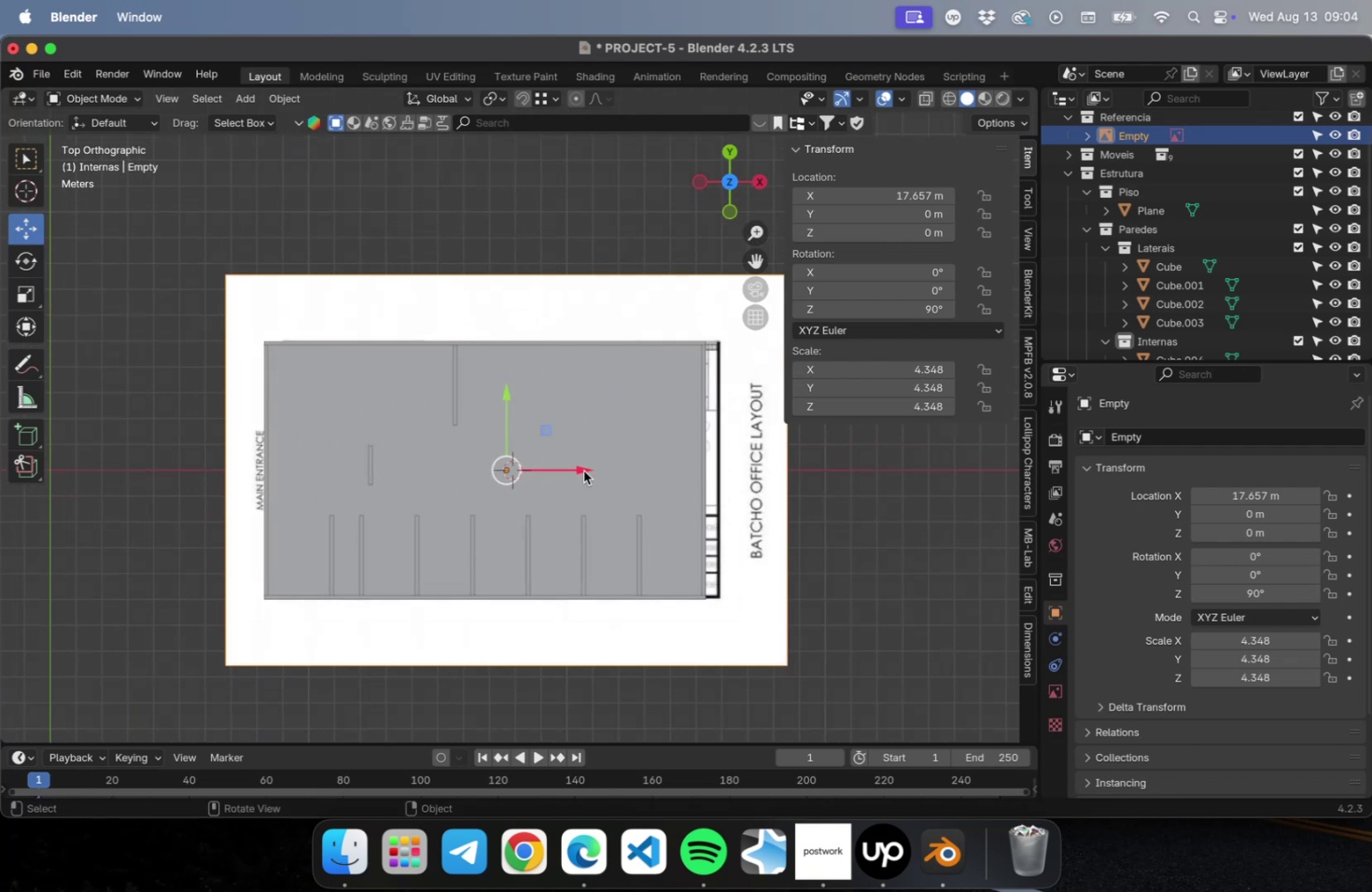 
left_click_drag(start_coordinate=[582, 467], to_coordinate=[561, 468])
 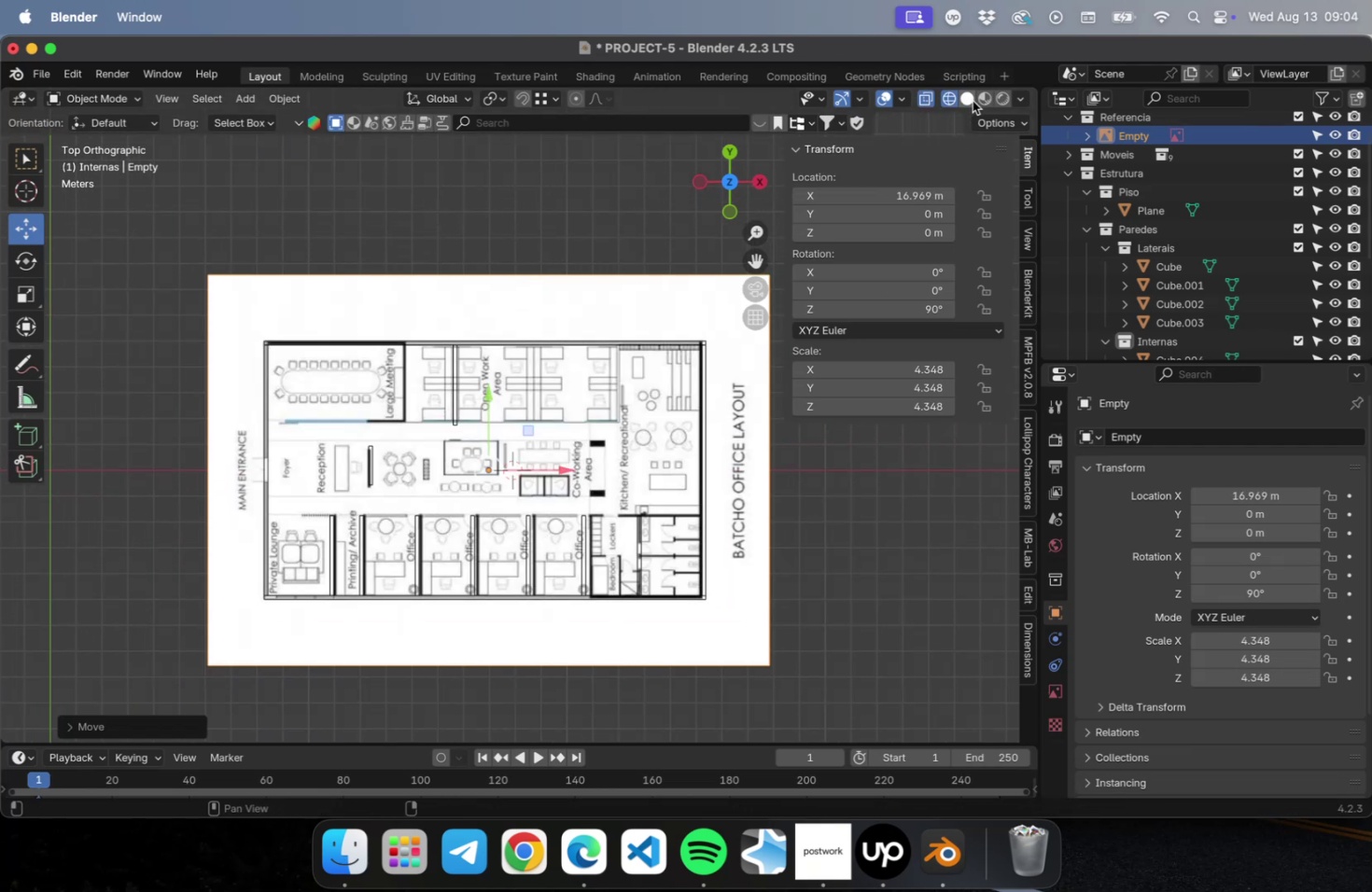 
wait(5.64)
 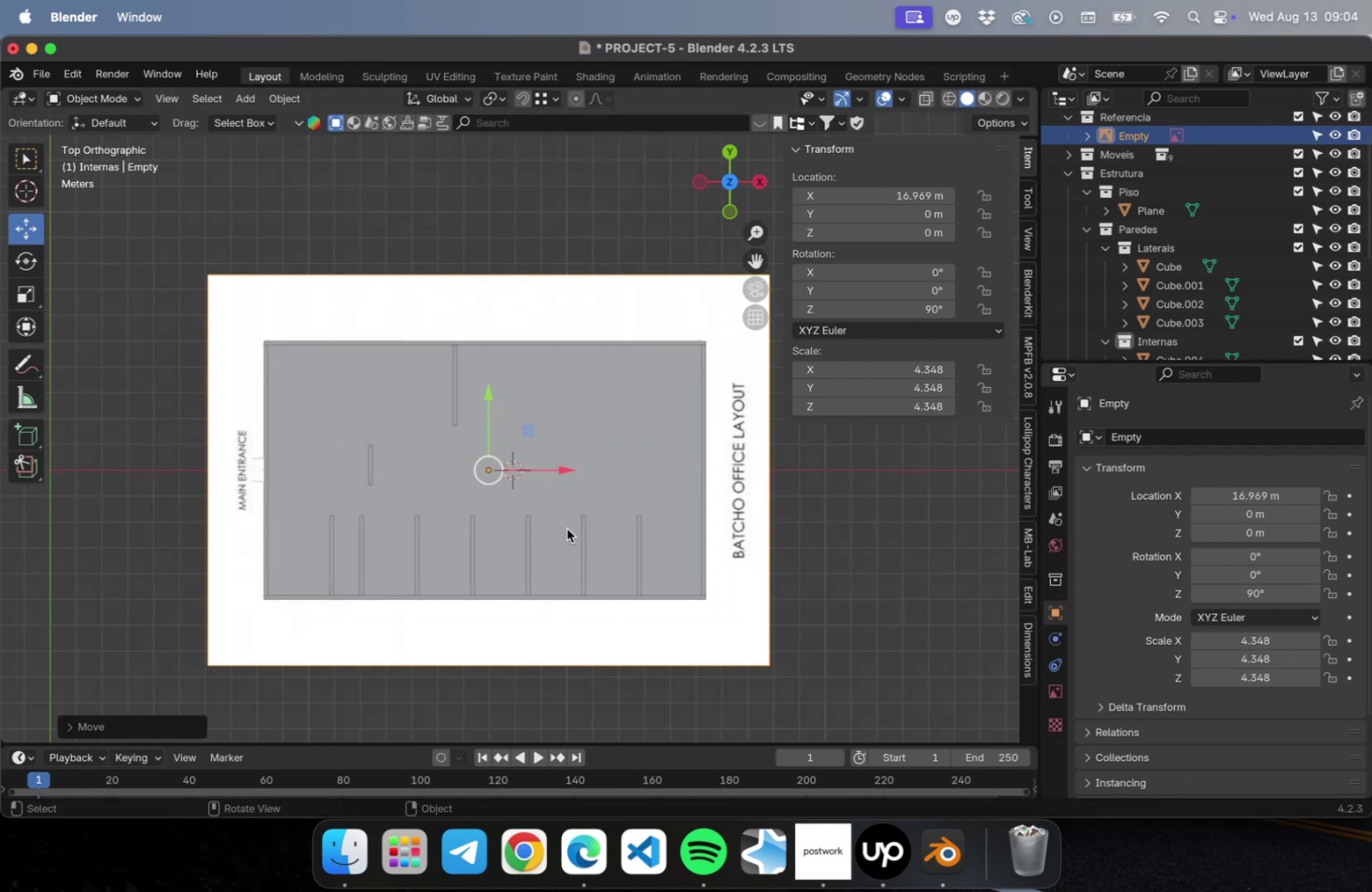 
left_click([925, 101])
 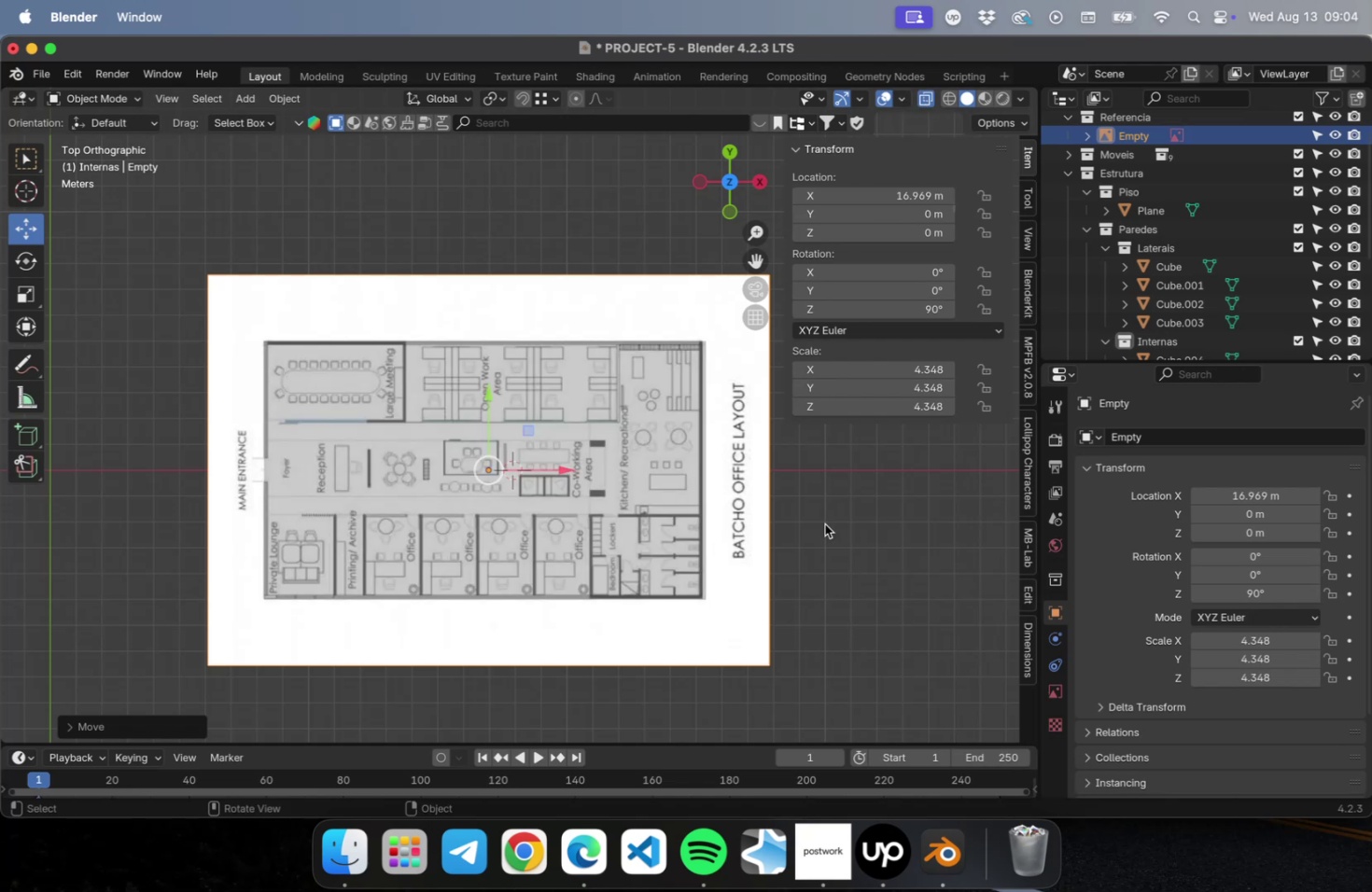 
key(Meta+CommandLeft)
 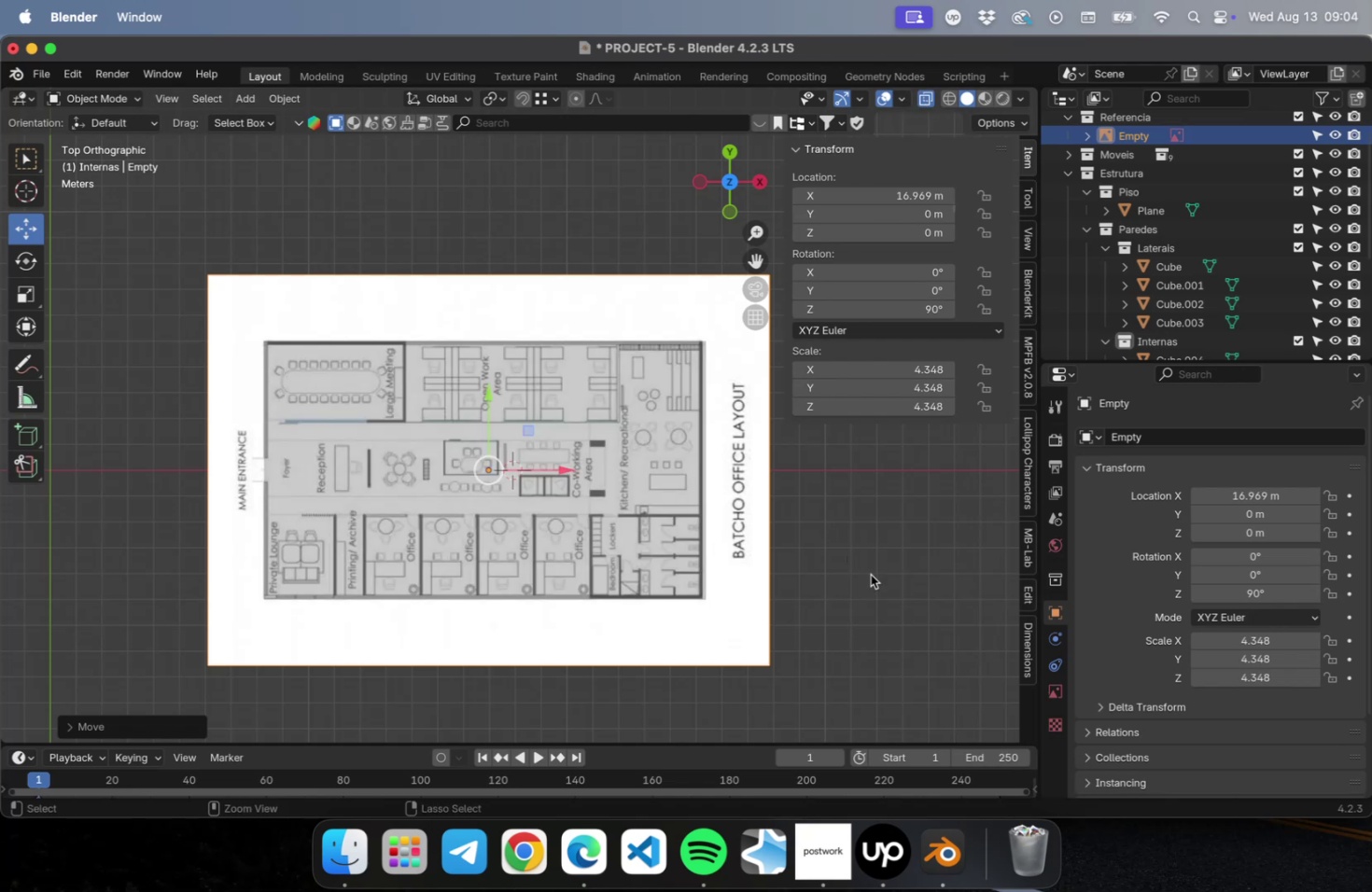 
key(Meta+S)
 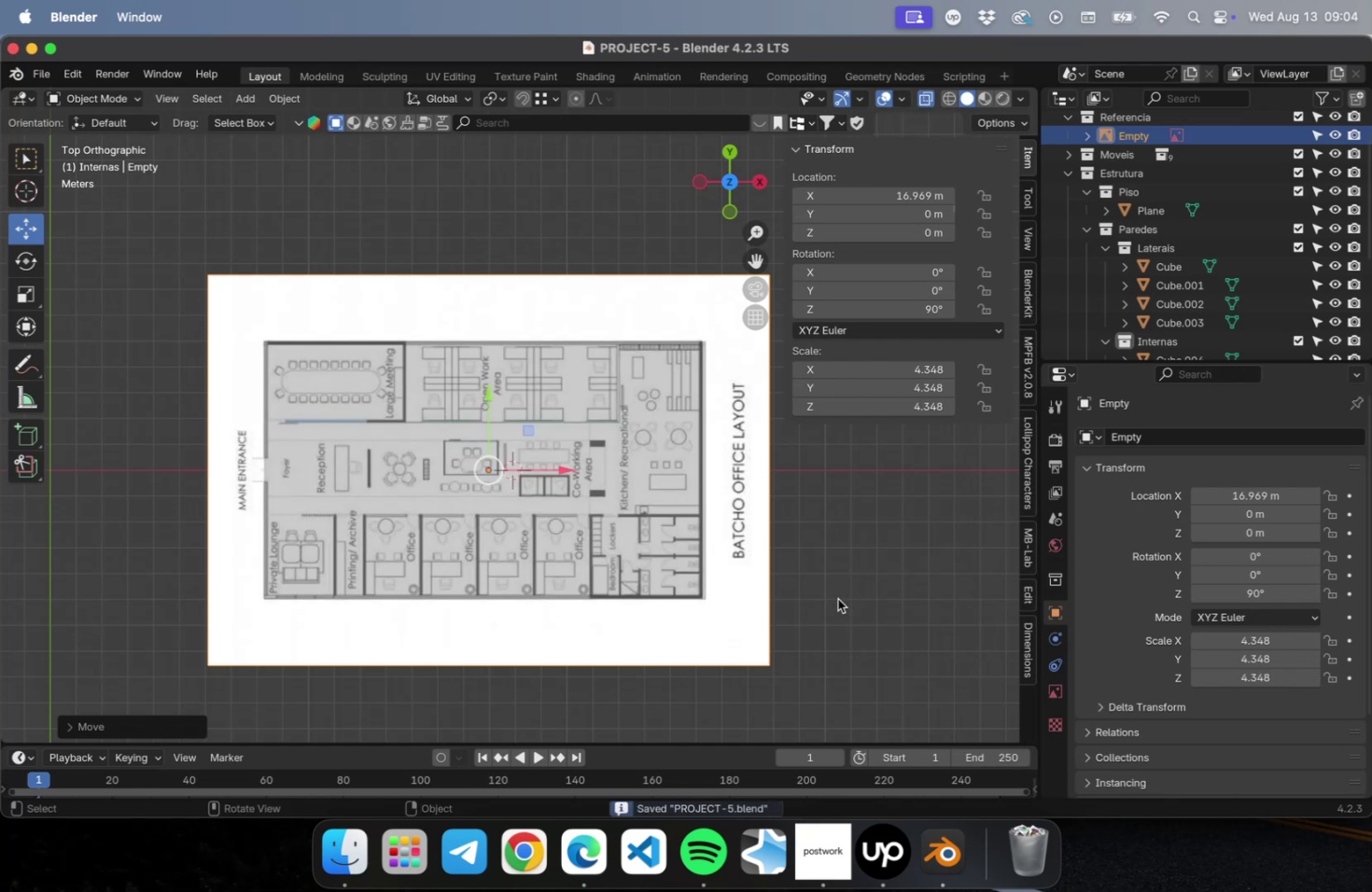 
hold_key(key=ShiftLeft, duration=0.67)
 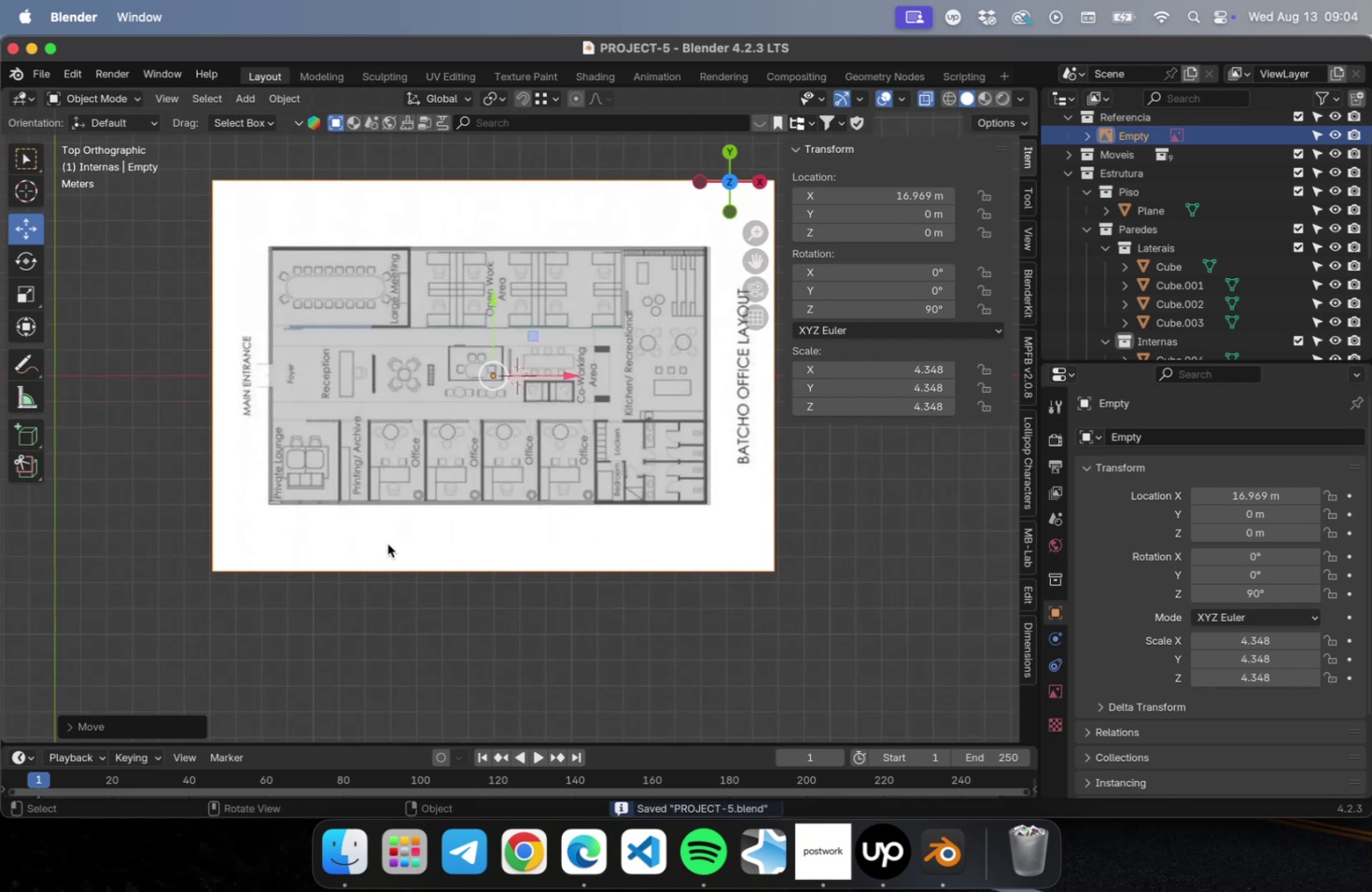 
scroll: coordinate [387, 542], scroll_direction: up, amount: 9.0
 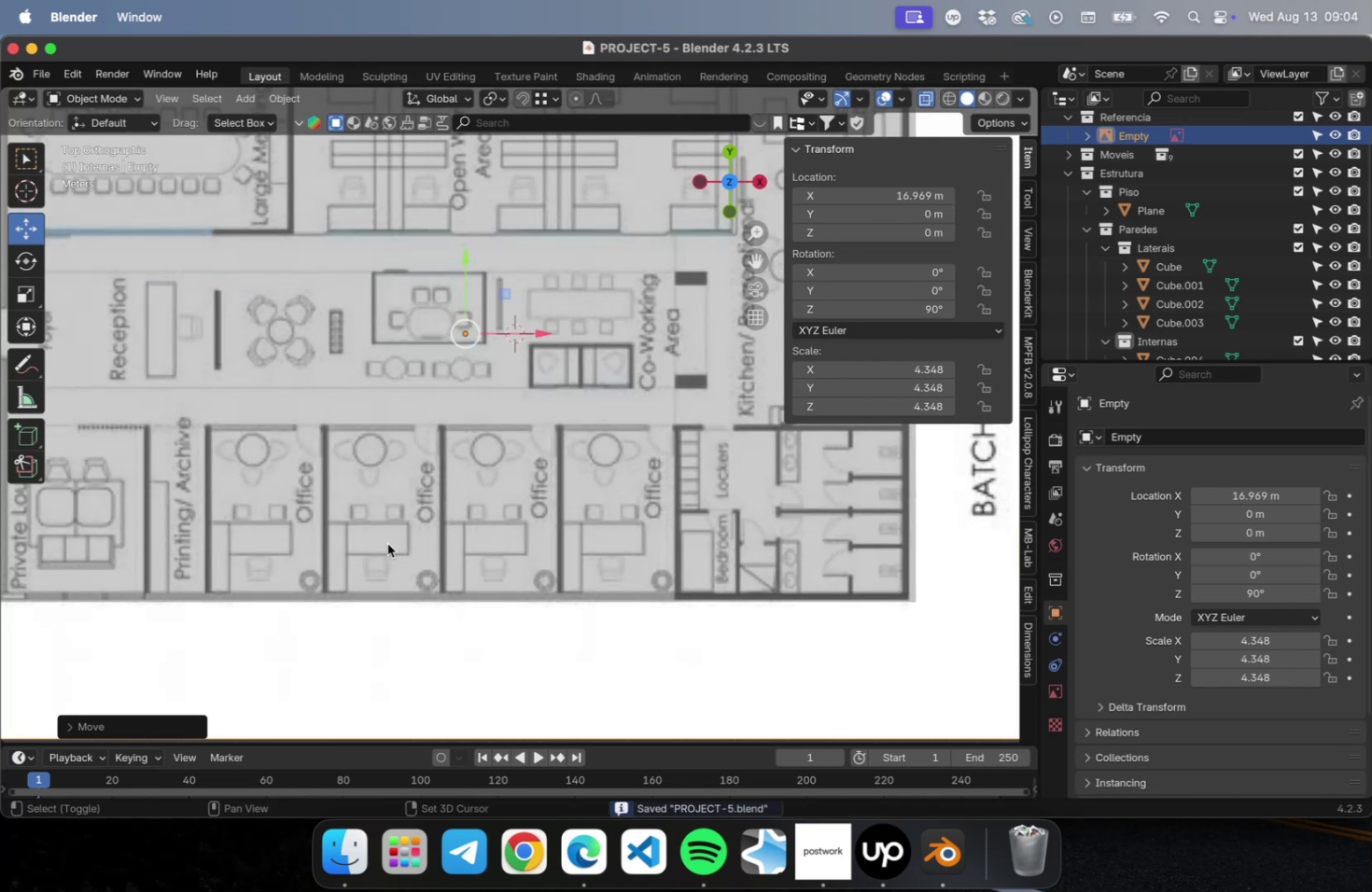 
hold_key(key=ShiftLeft, duration=0.33)
 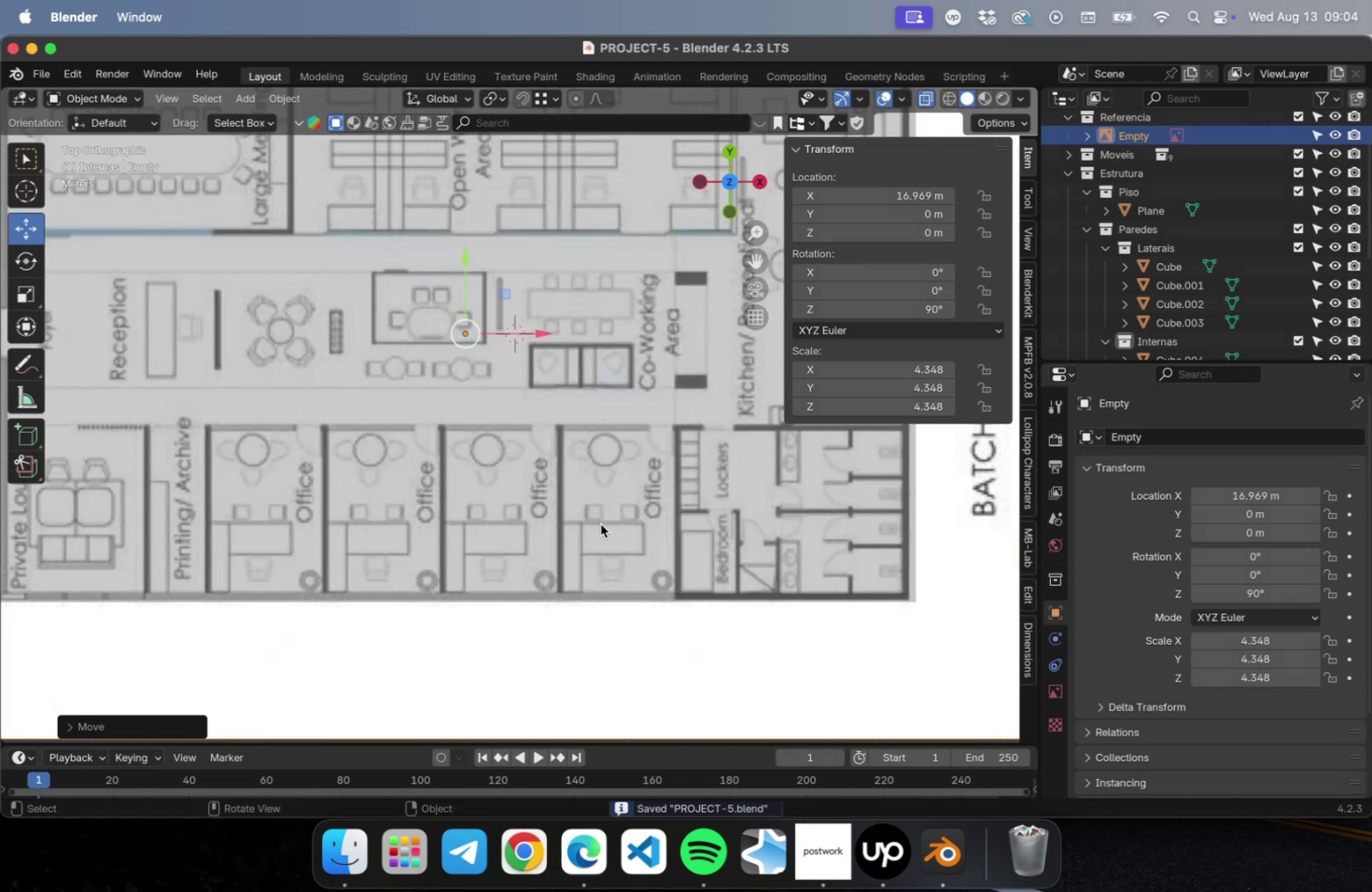 
left_click([561, 515])
 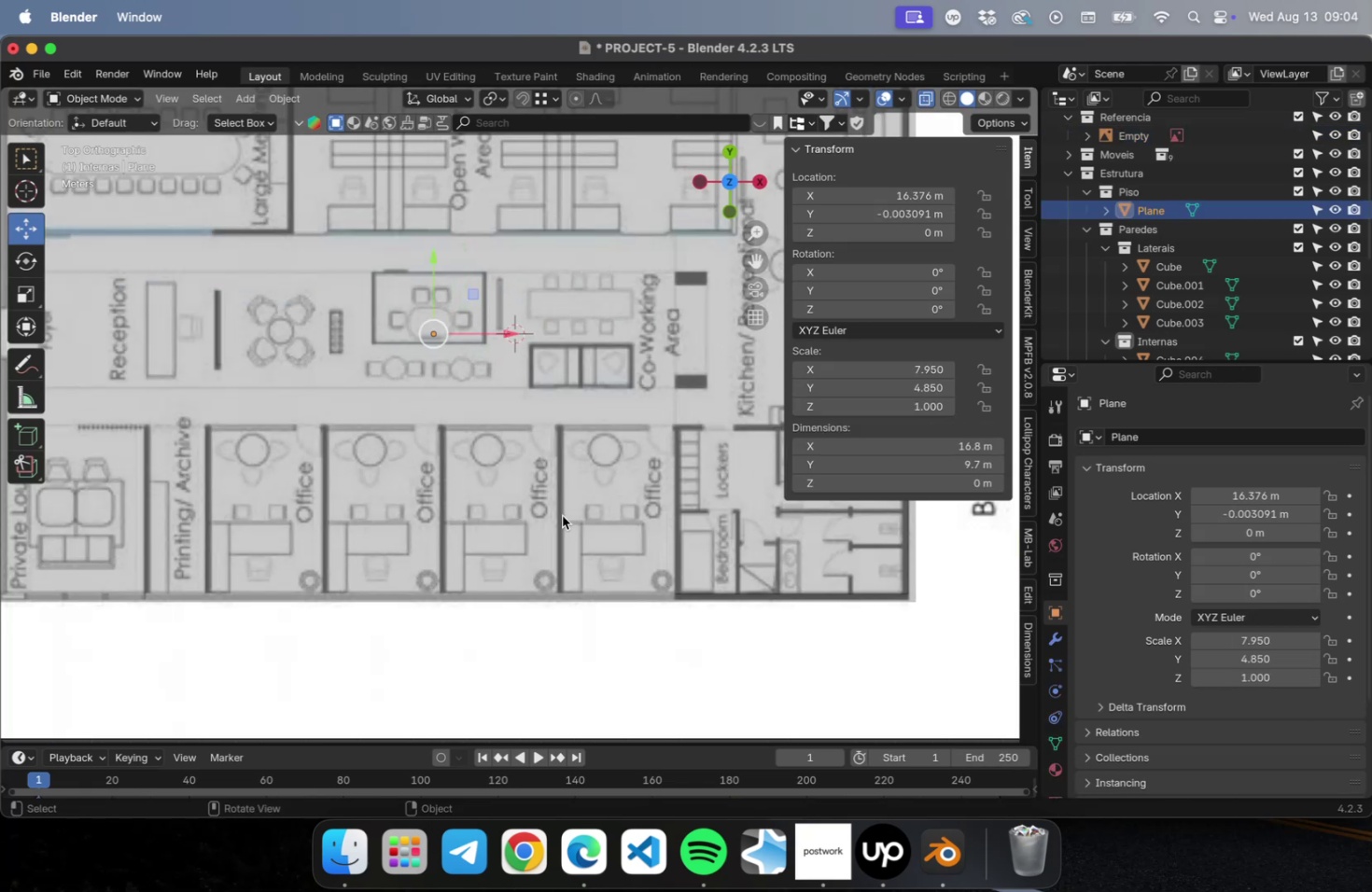 
scroll: coordinate [562, 518], scroll_direction: down, amount: 9.0
 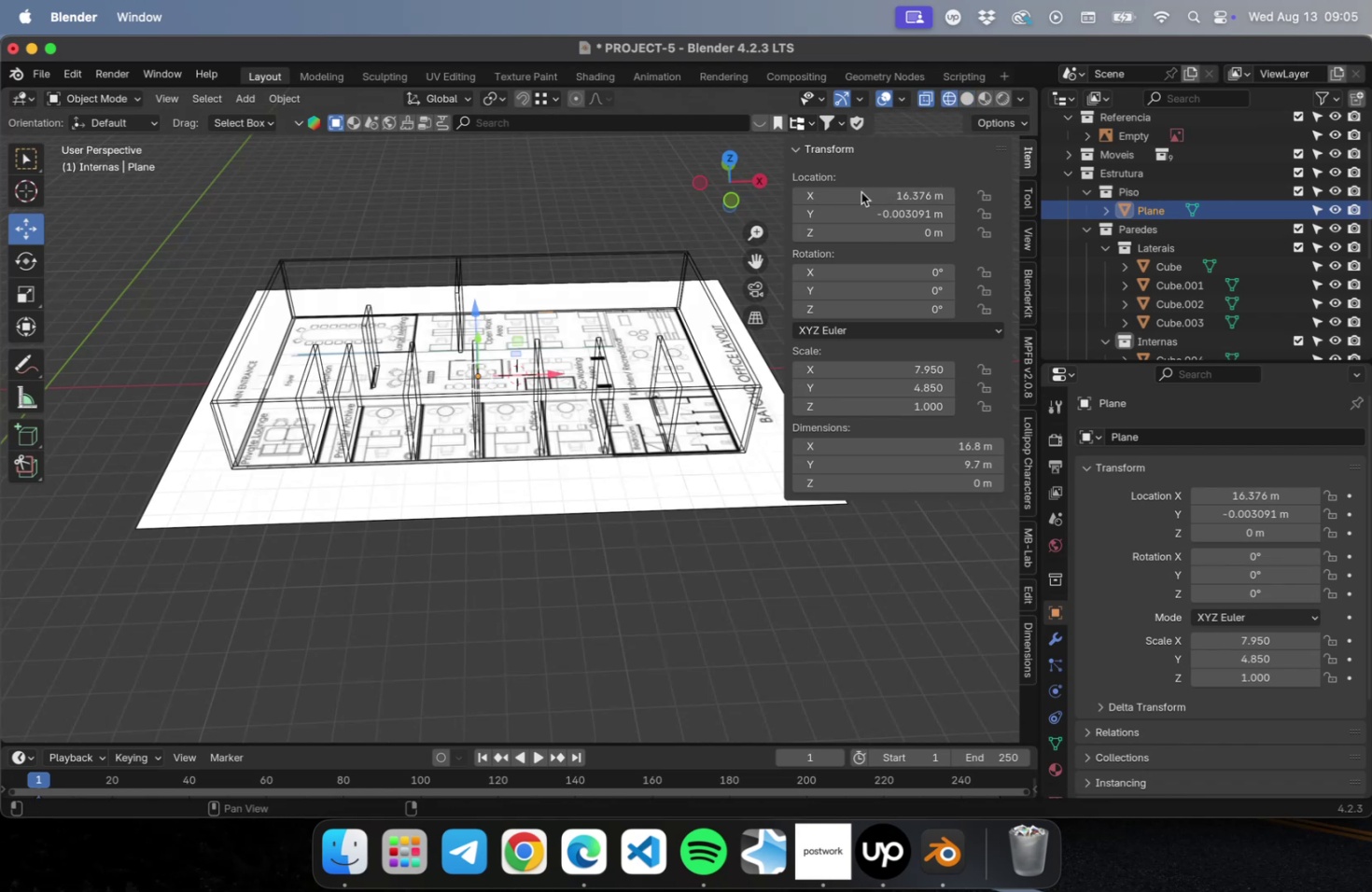 
wait(6.26)
 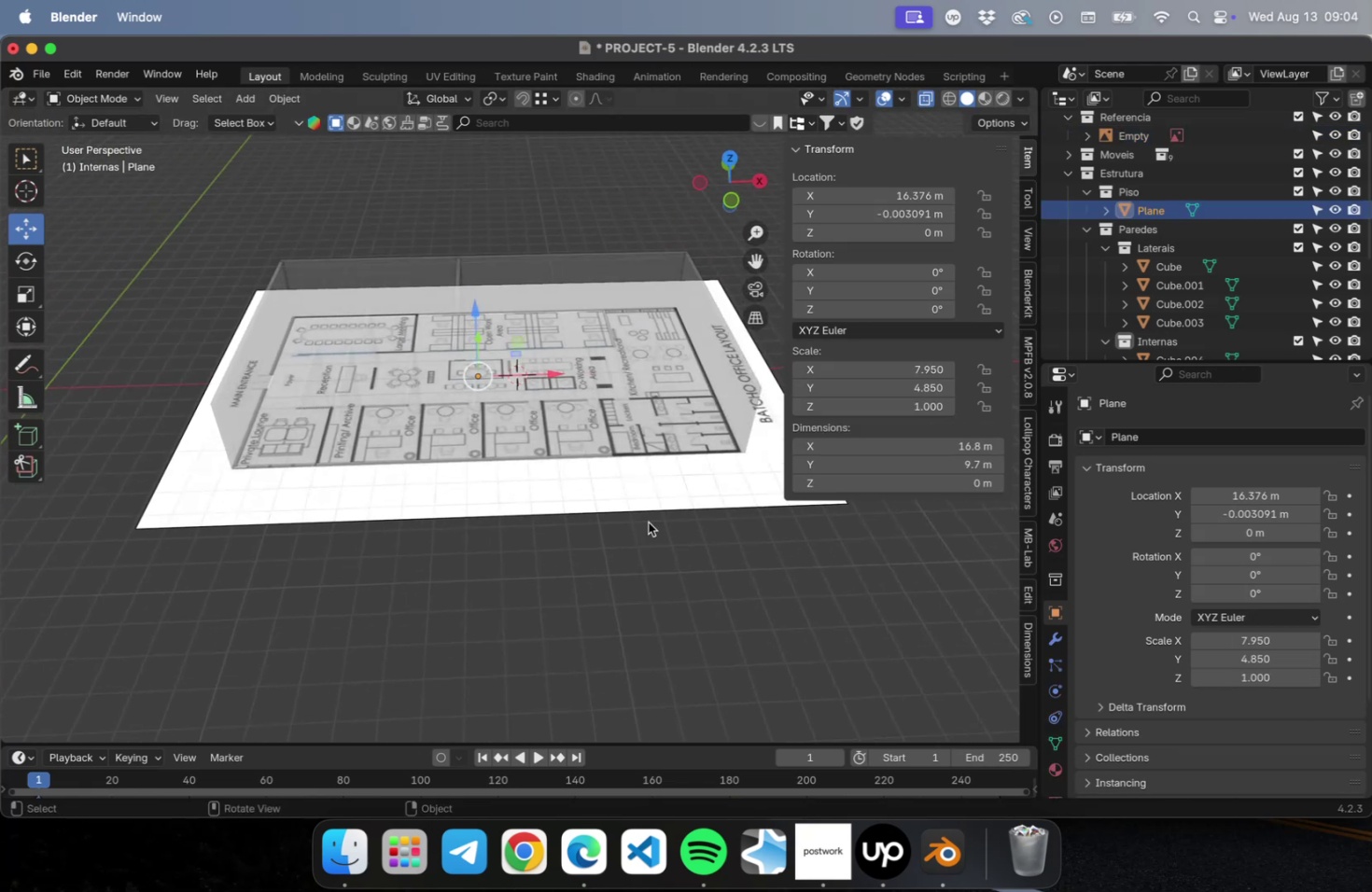 
key(NumLock)
 